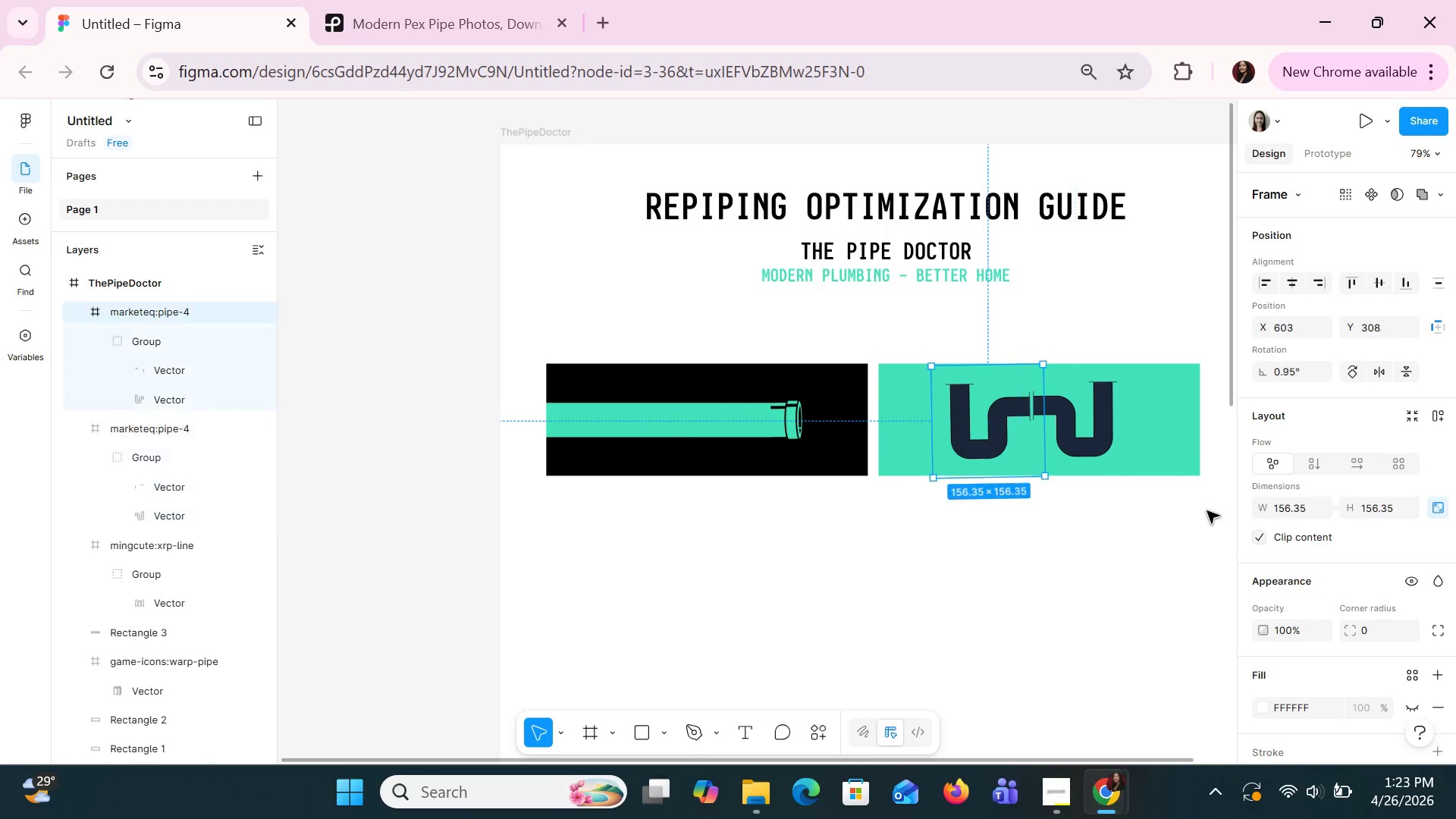 
left_click_drag(start_coordinate=[1133, 494], to_coordinate=[1222, 513])
 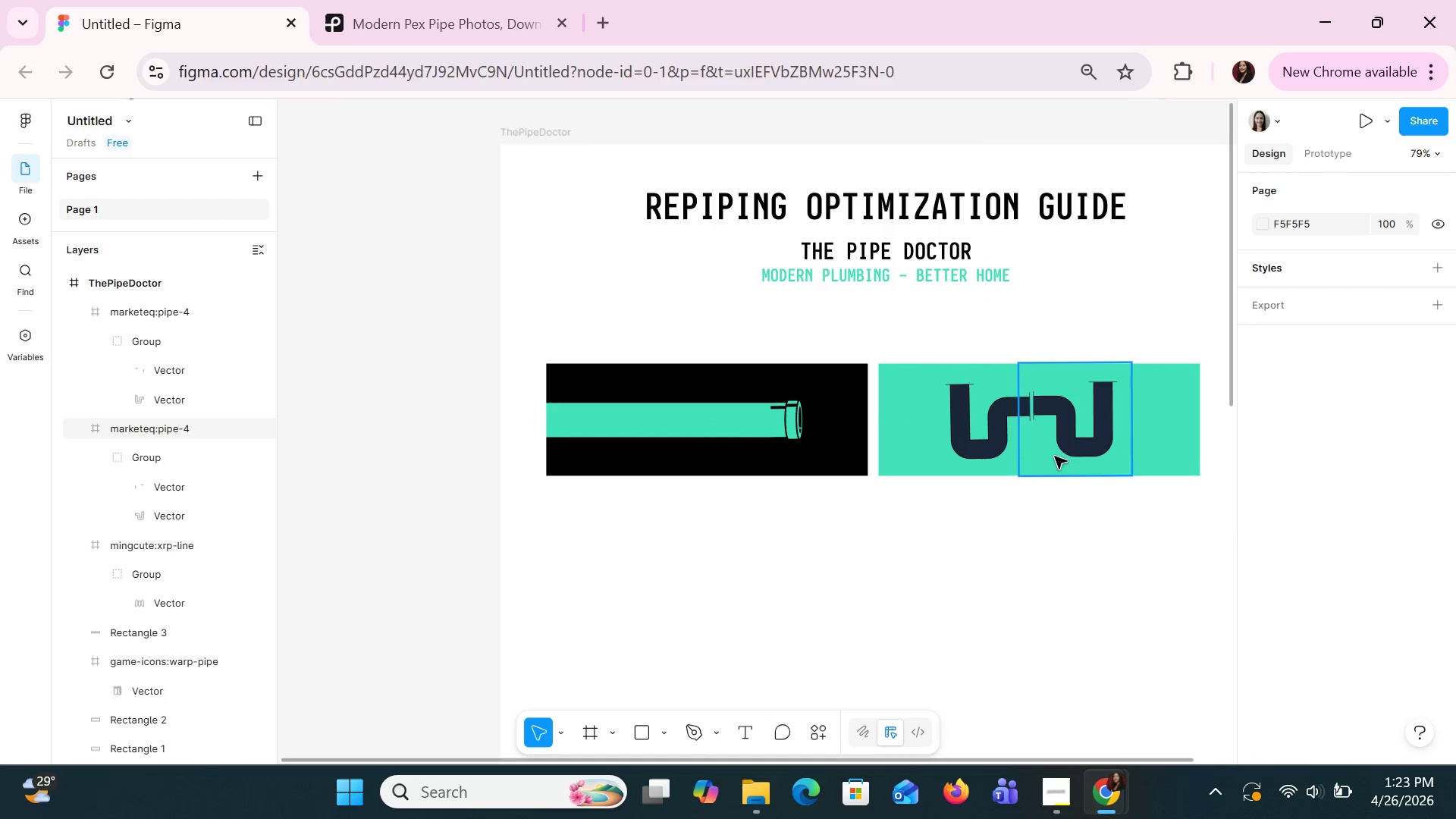 
left_click([1018, 445])
 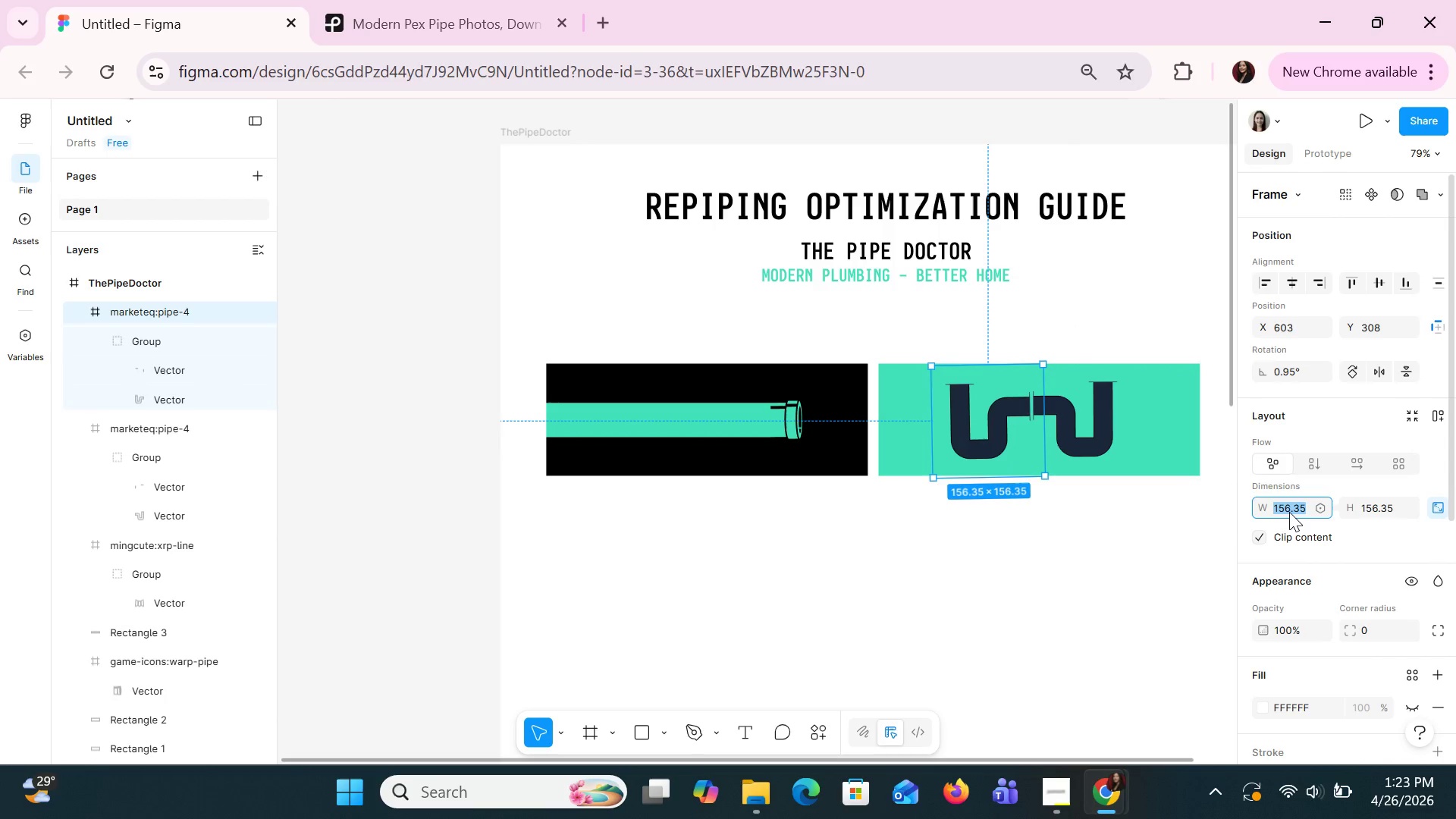 
type(156)
 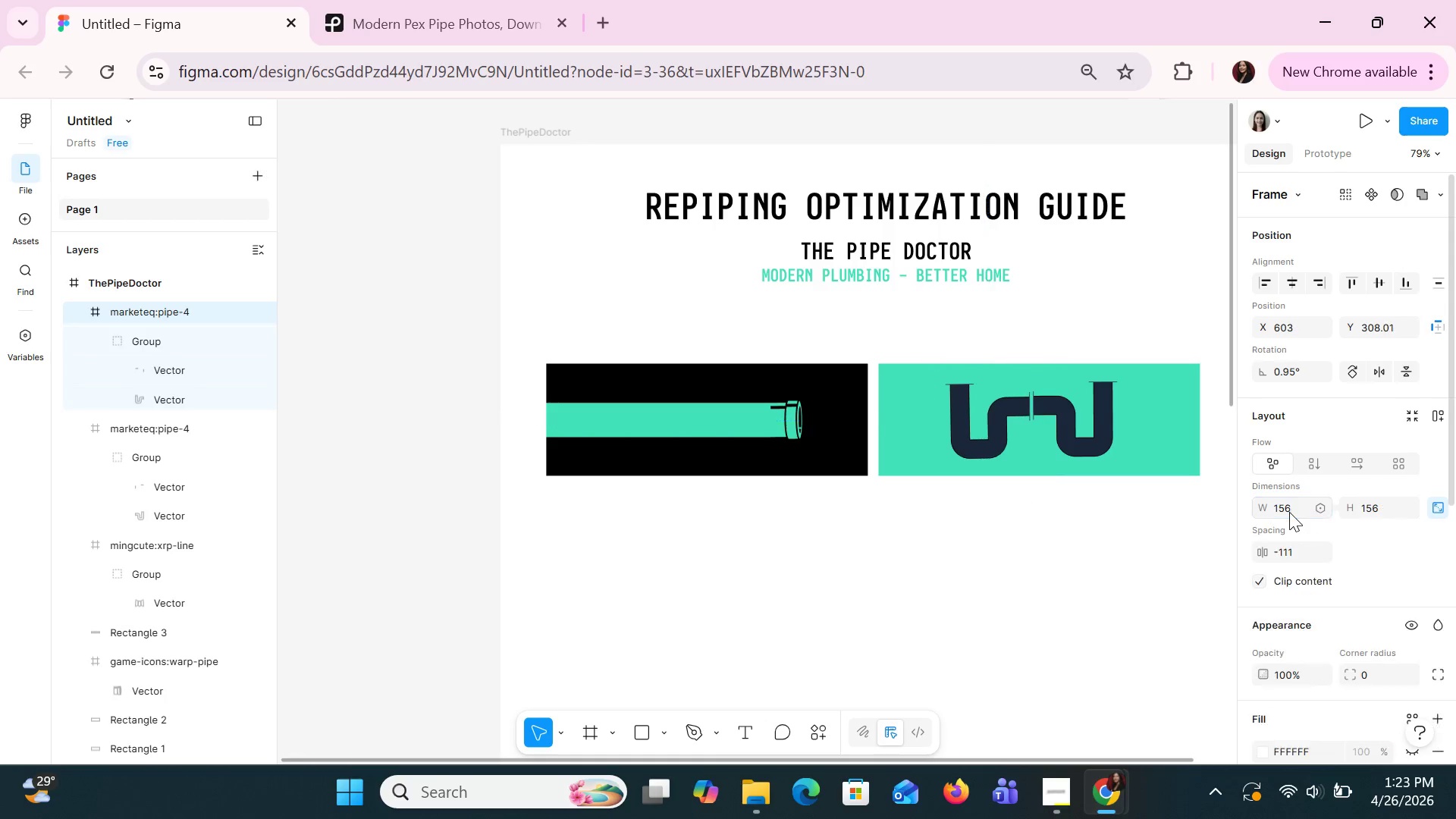 
key(Enter)
 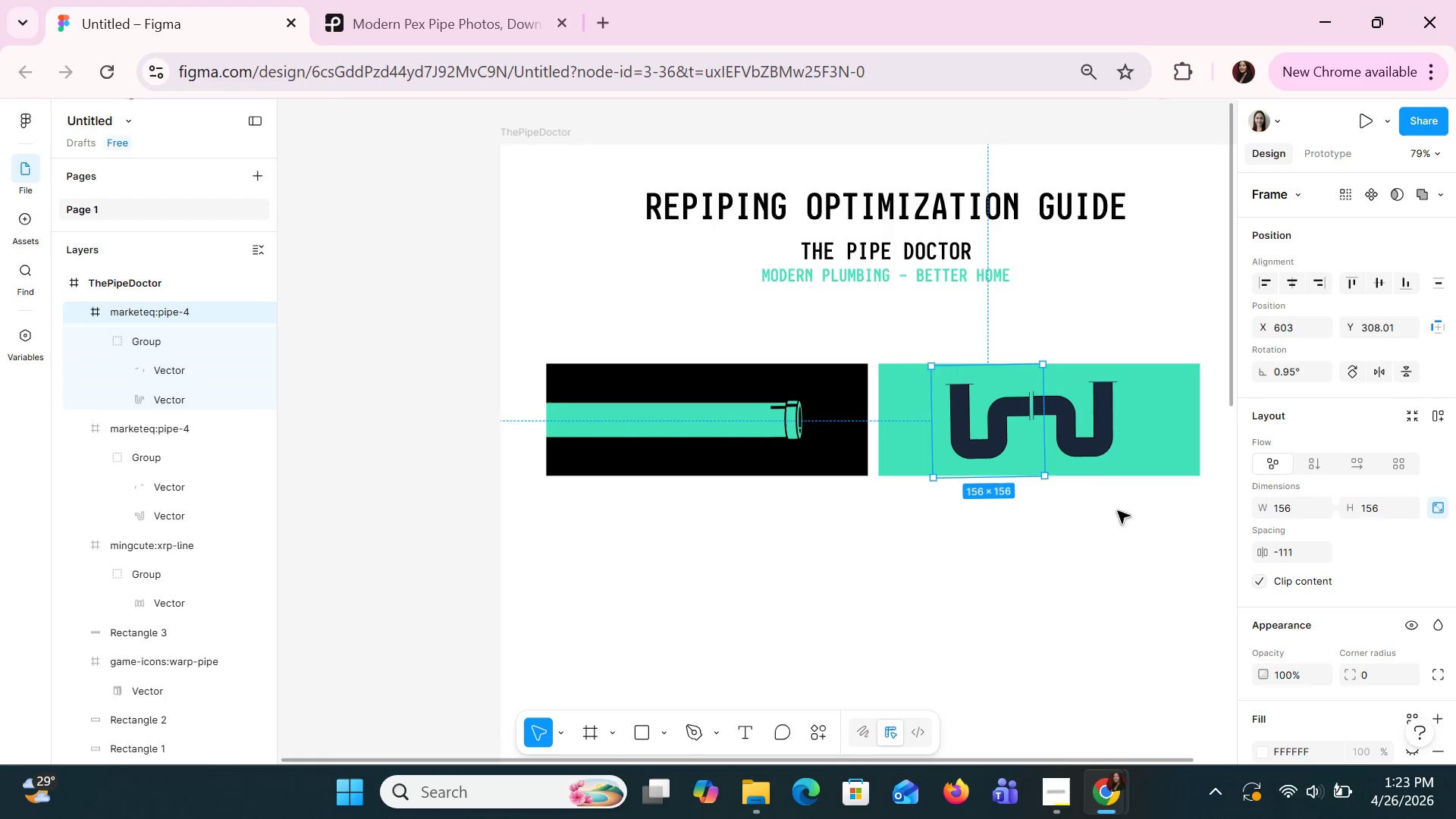 
left_click([1112, 450])
 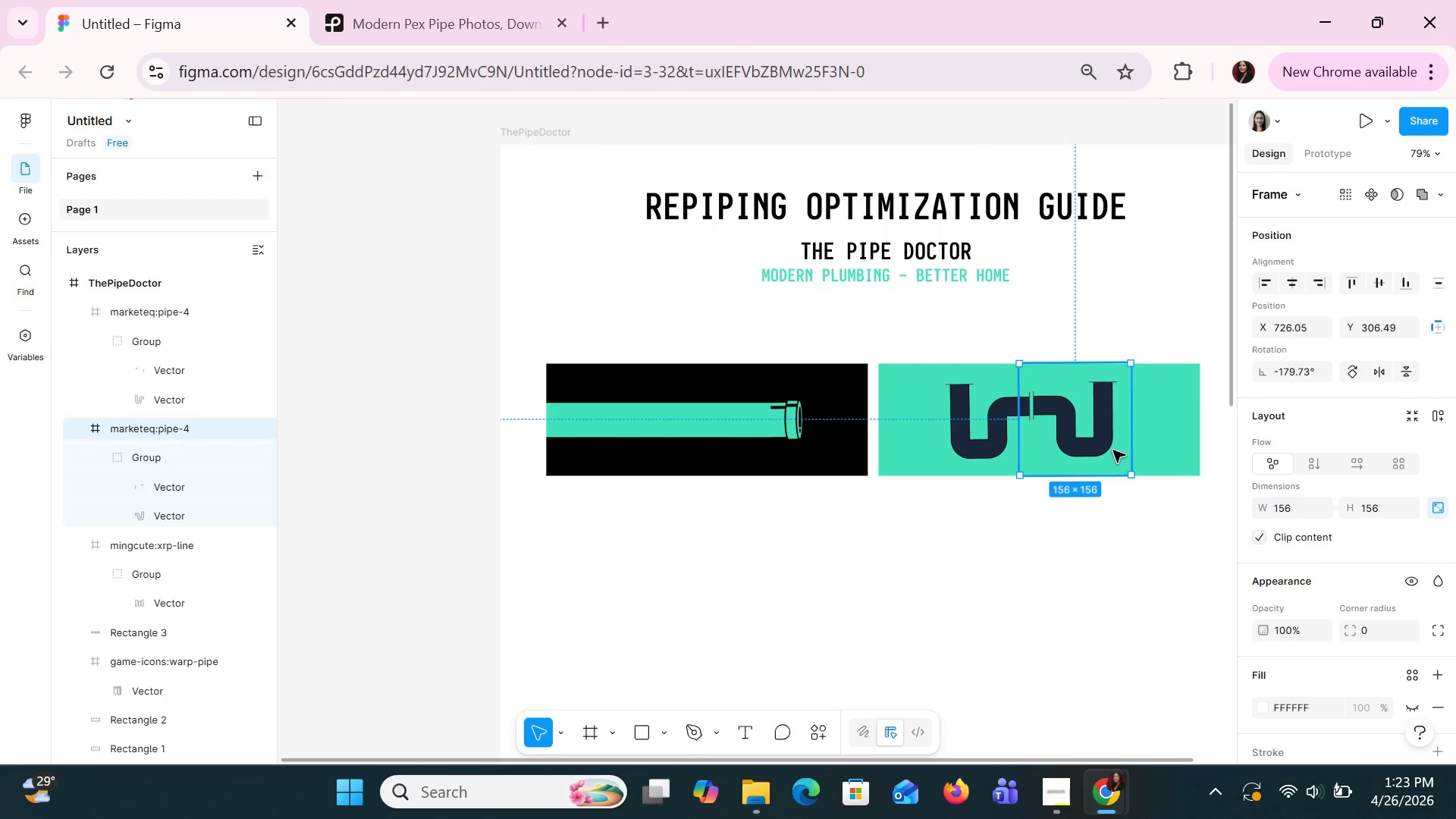 
key(ArrowLeft)
 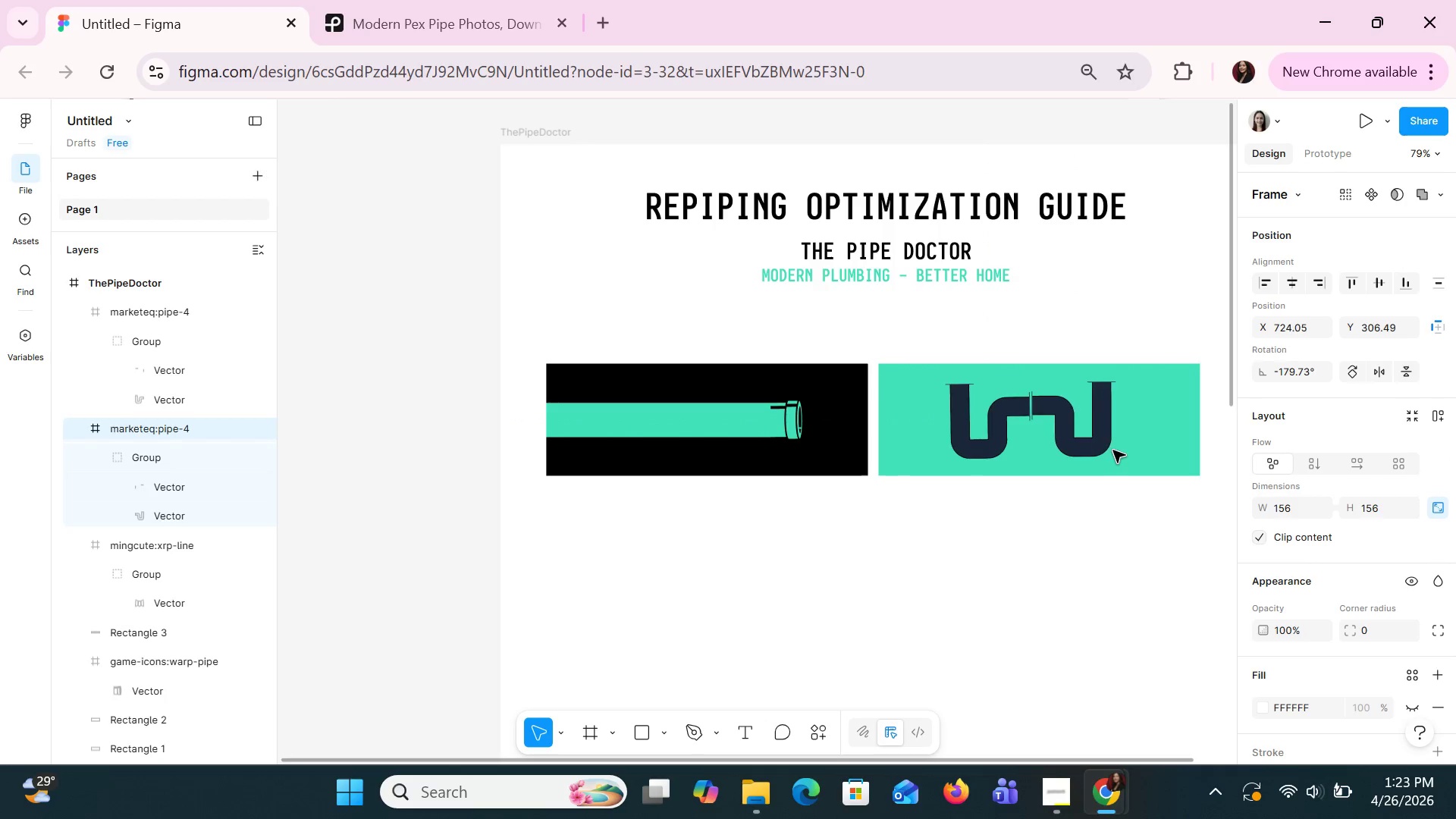 
key(ArrowLeft)
 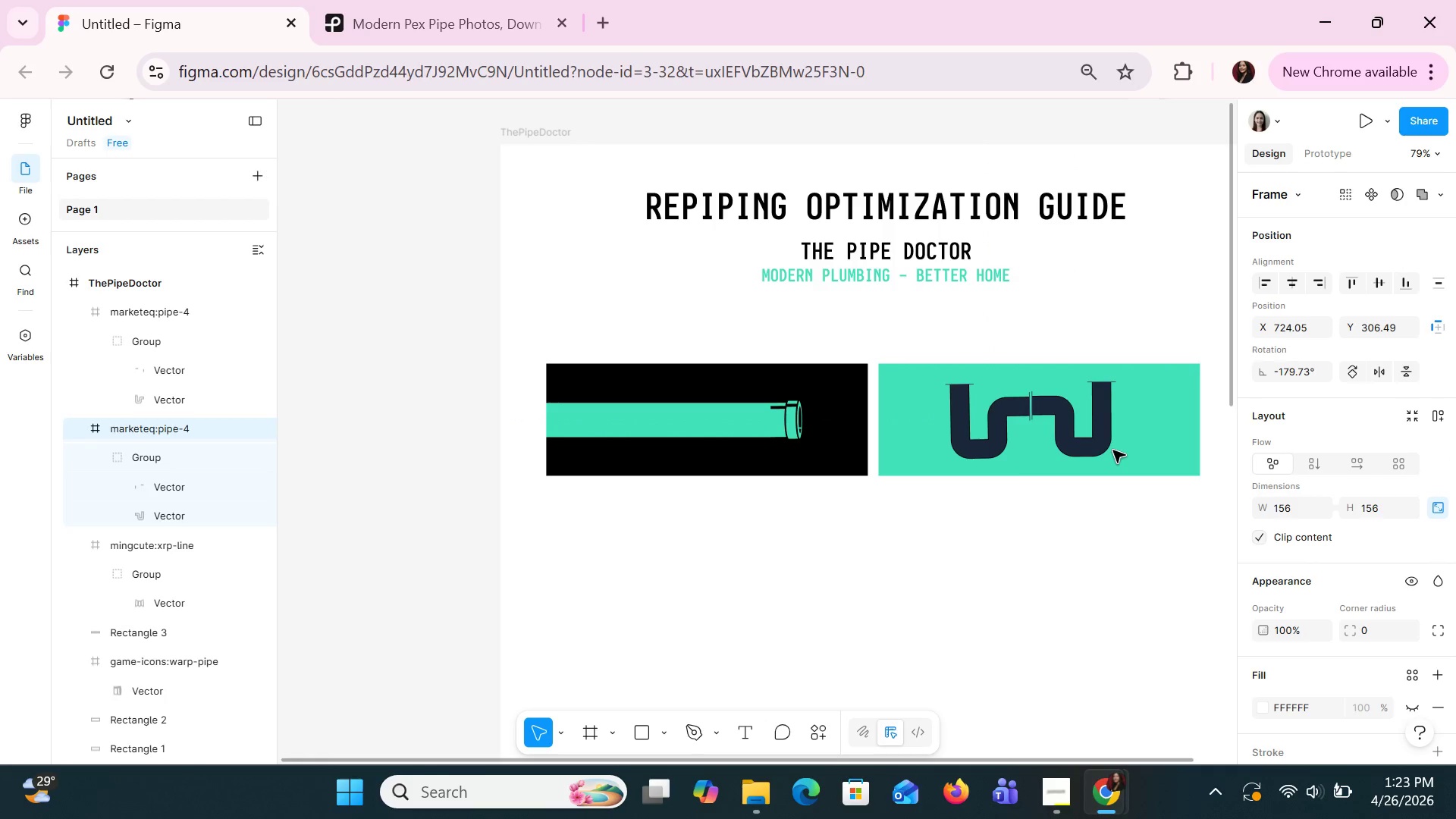 
key(ArrowLeft)
 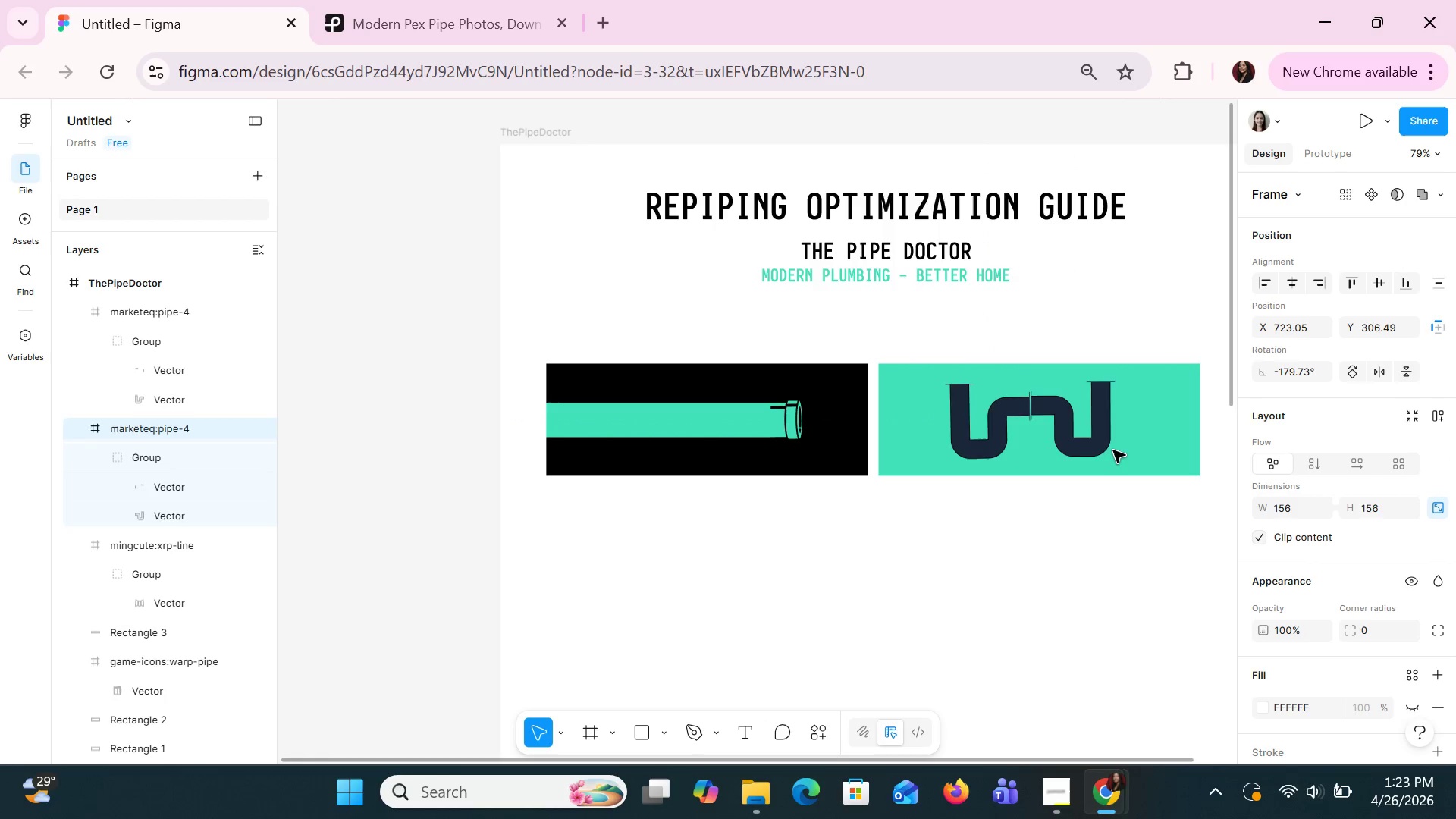 
key(ArrowLeft)
 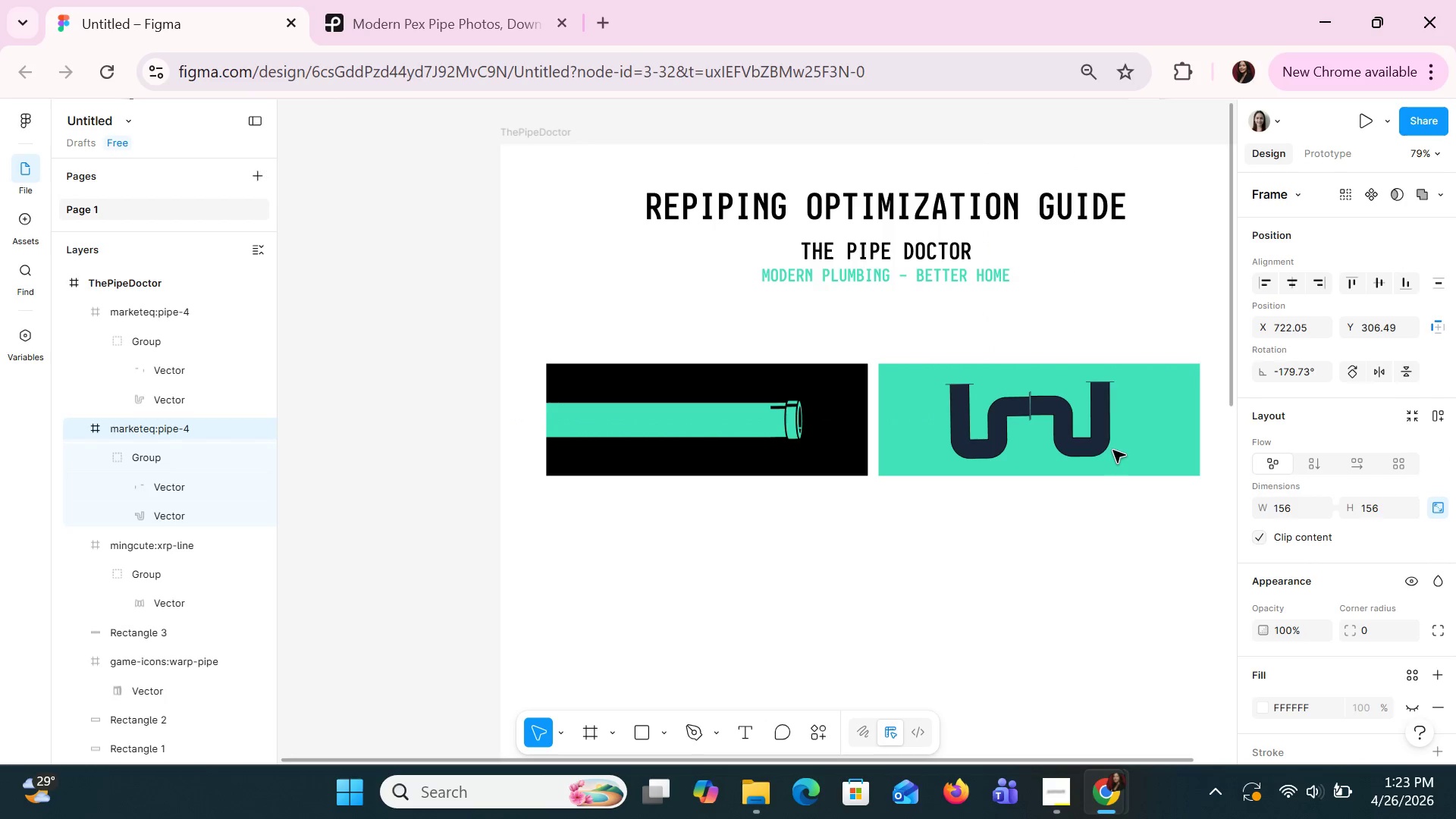 
key(ArrowLeft)
 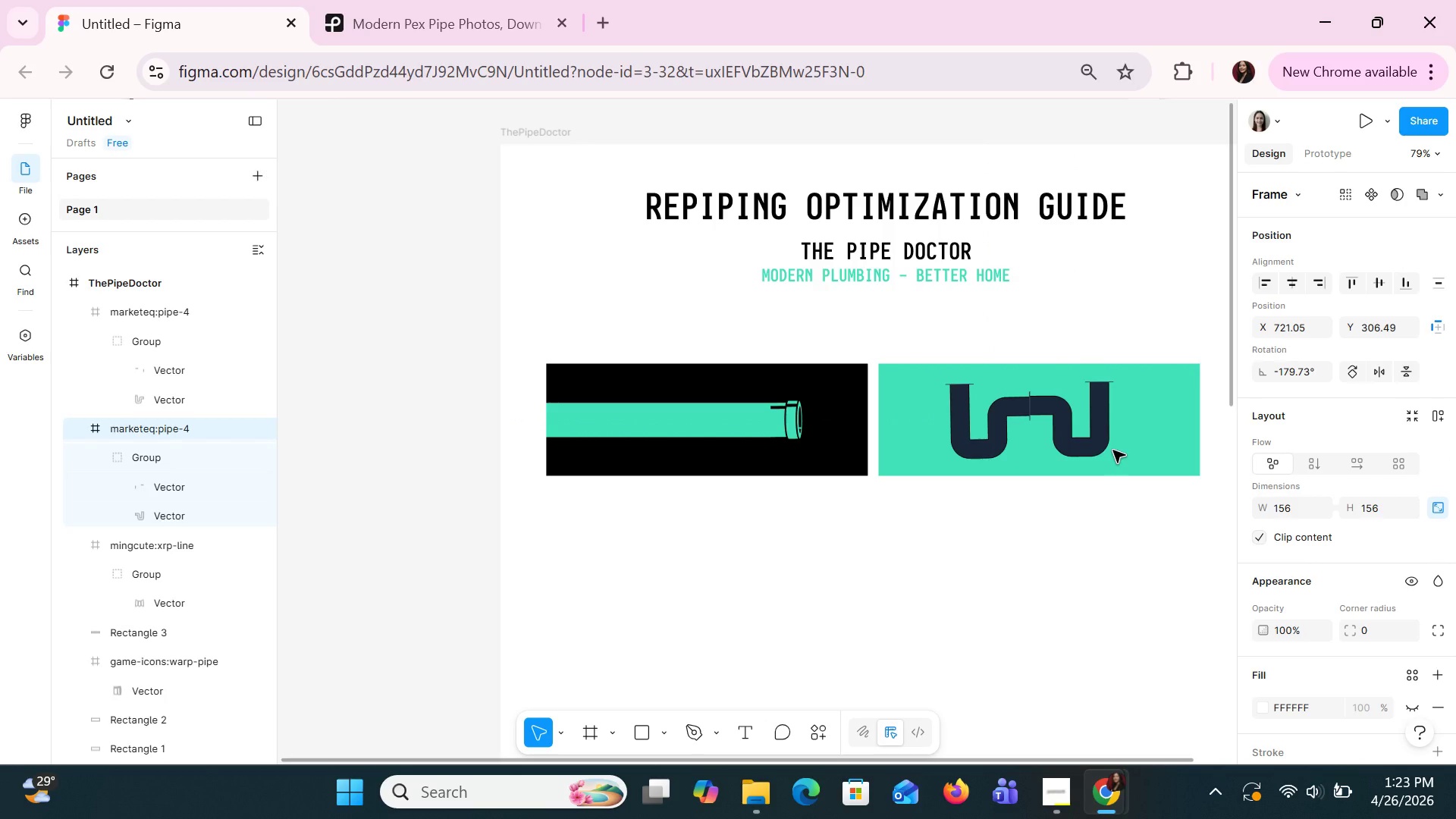 
key(ArrowDown)
 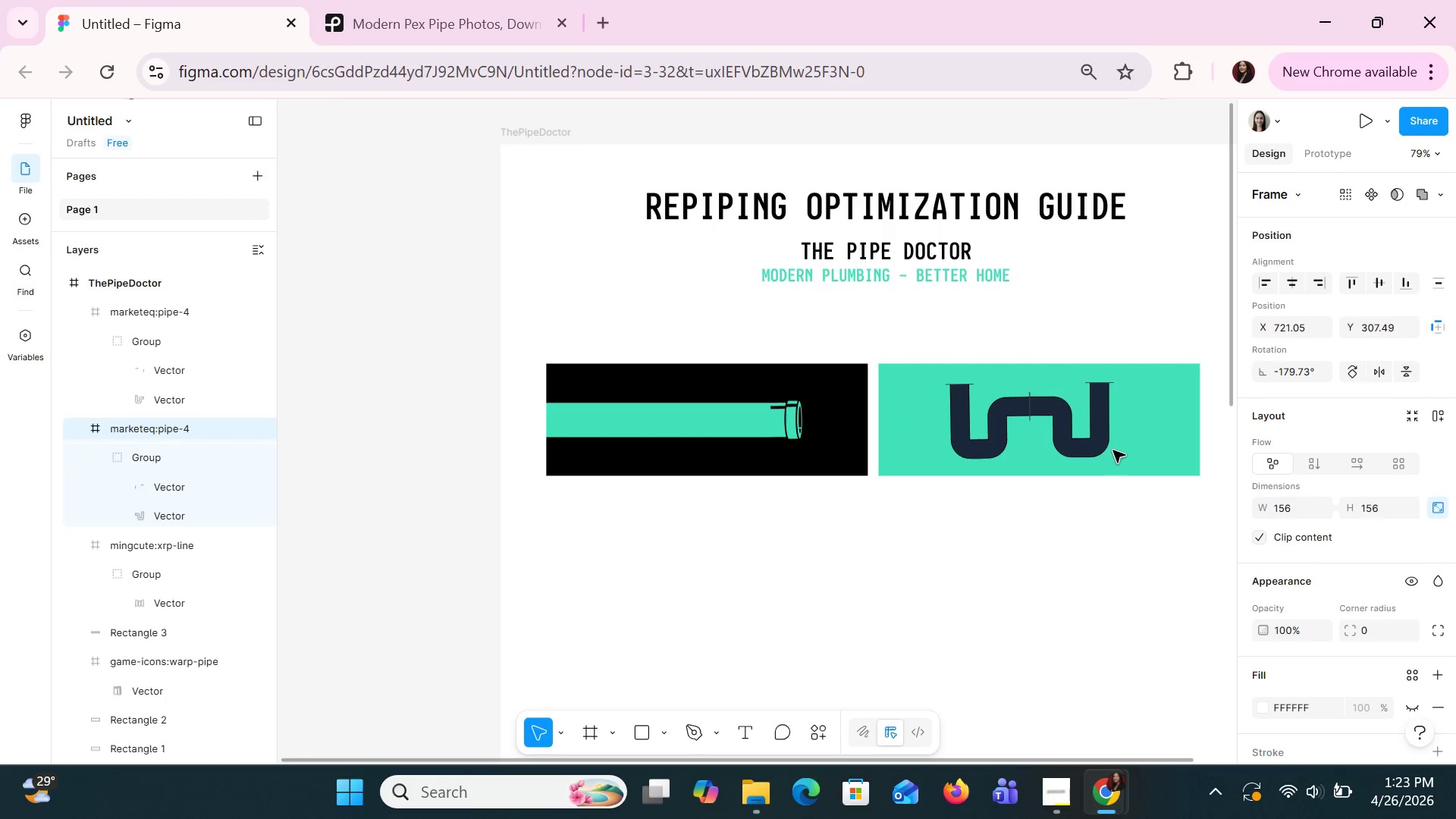 
key(ArrowDown)
 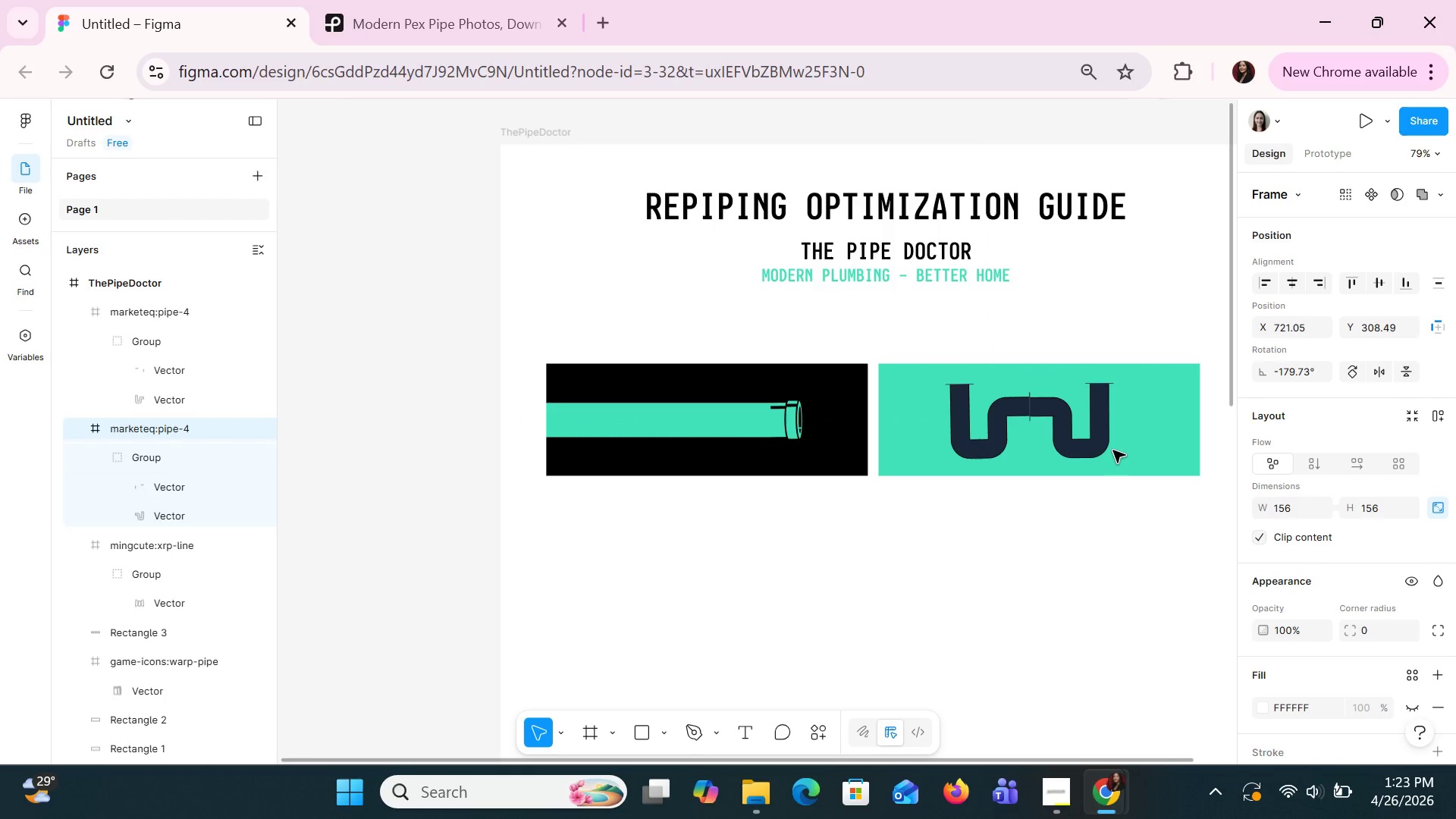 
key(ArrowUp)
 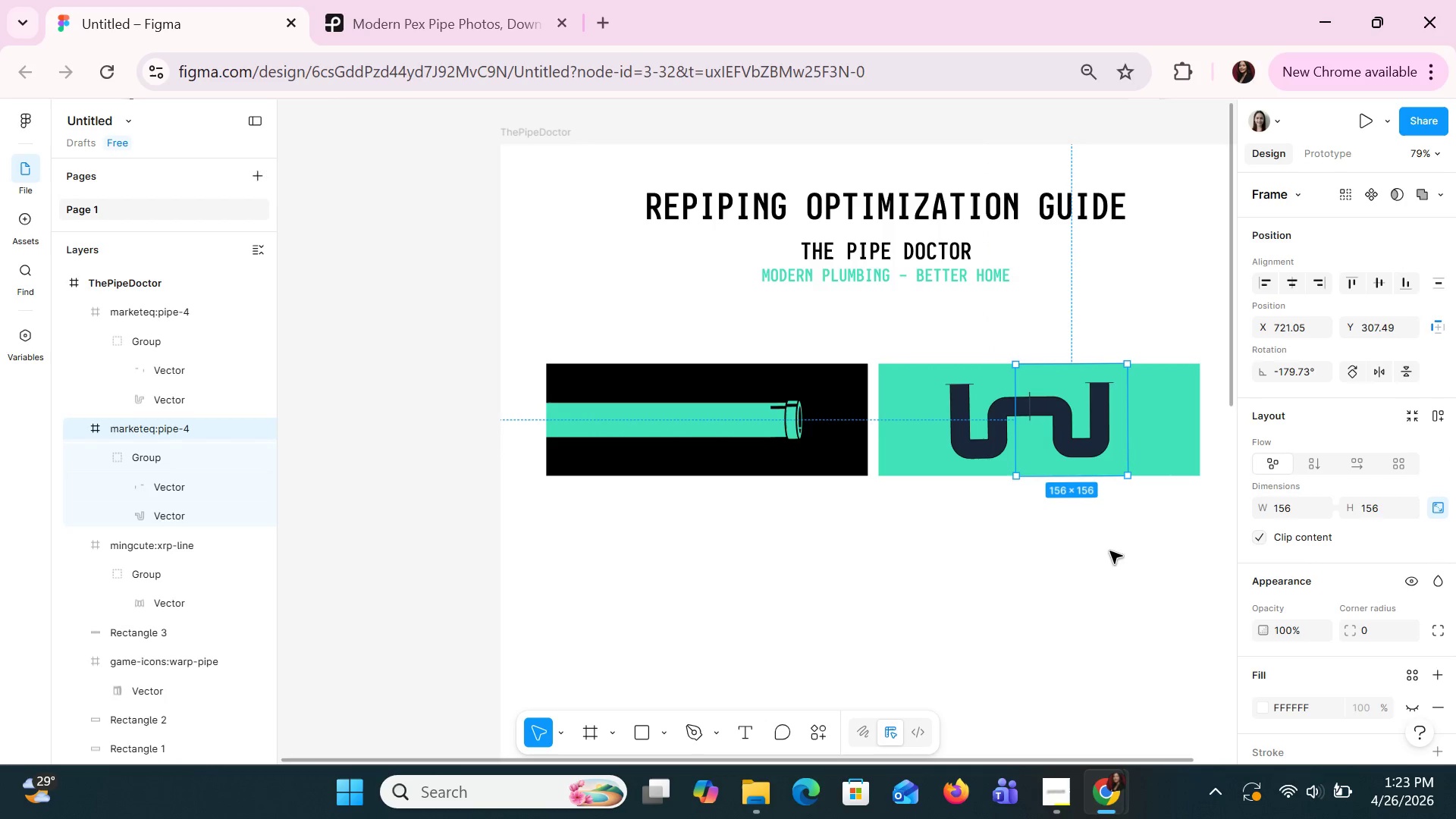 
left_click([1109, 551])
 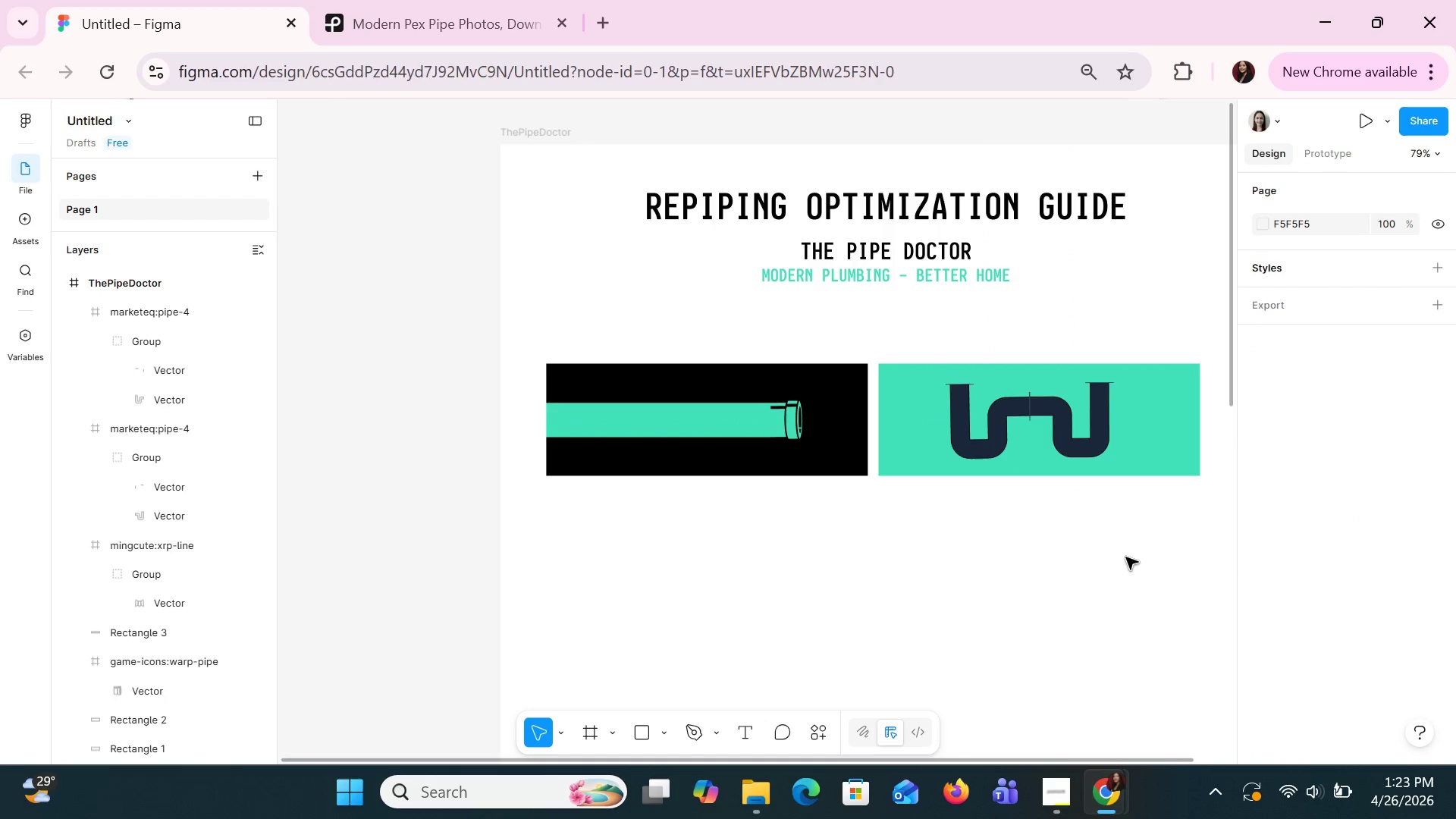 
scroll: coordinate [1127, 560], scroll_direction: down, amount: 2.0
 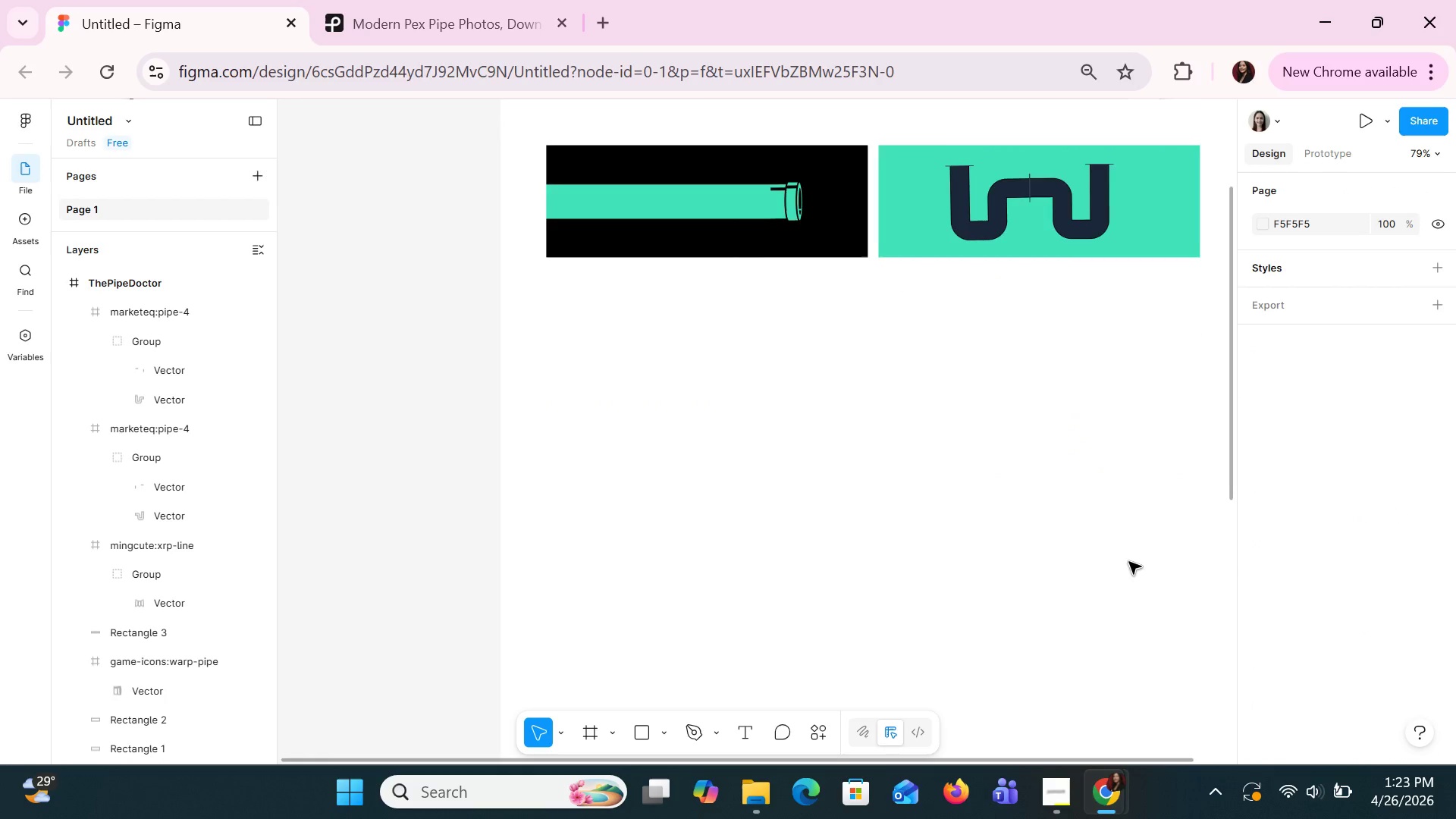 
scroll: coordinate [1128, 561], scroll_direction: none, amount: 0.0
 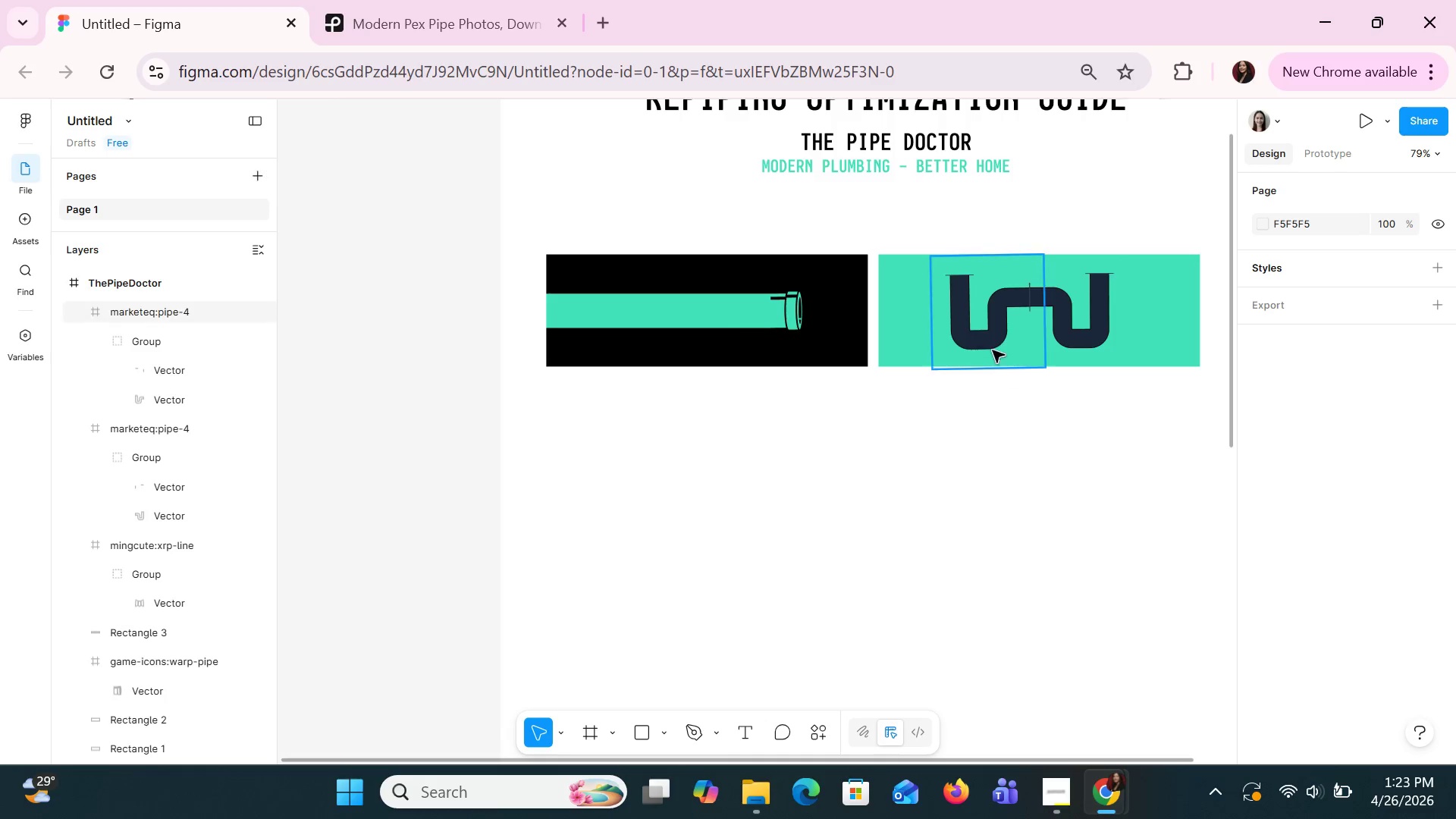 
left_click([984, 337])
 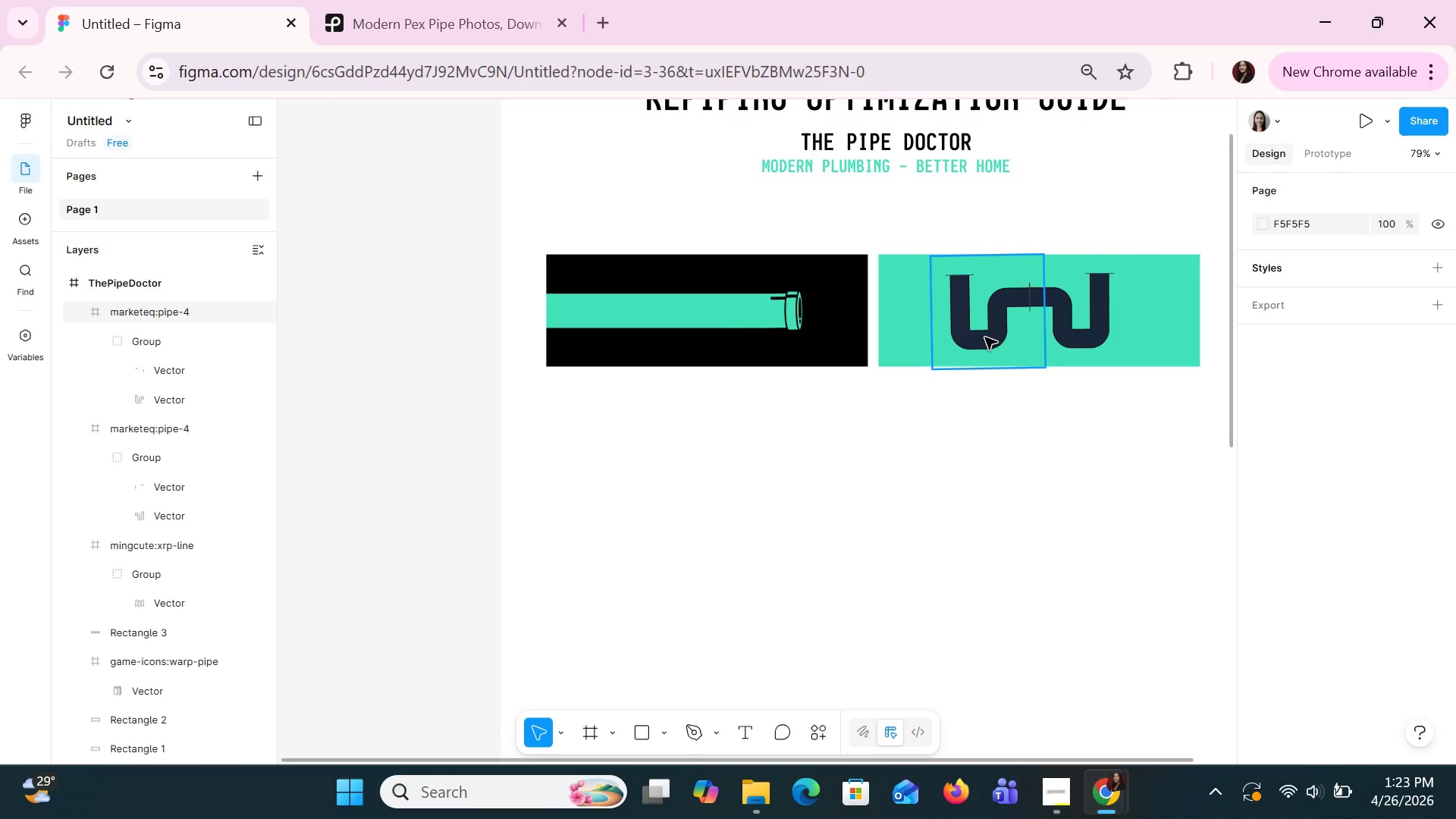 
hold_key(key=ShiftLeft, duration=1.28)
left_click([1100, 345])
 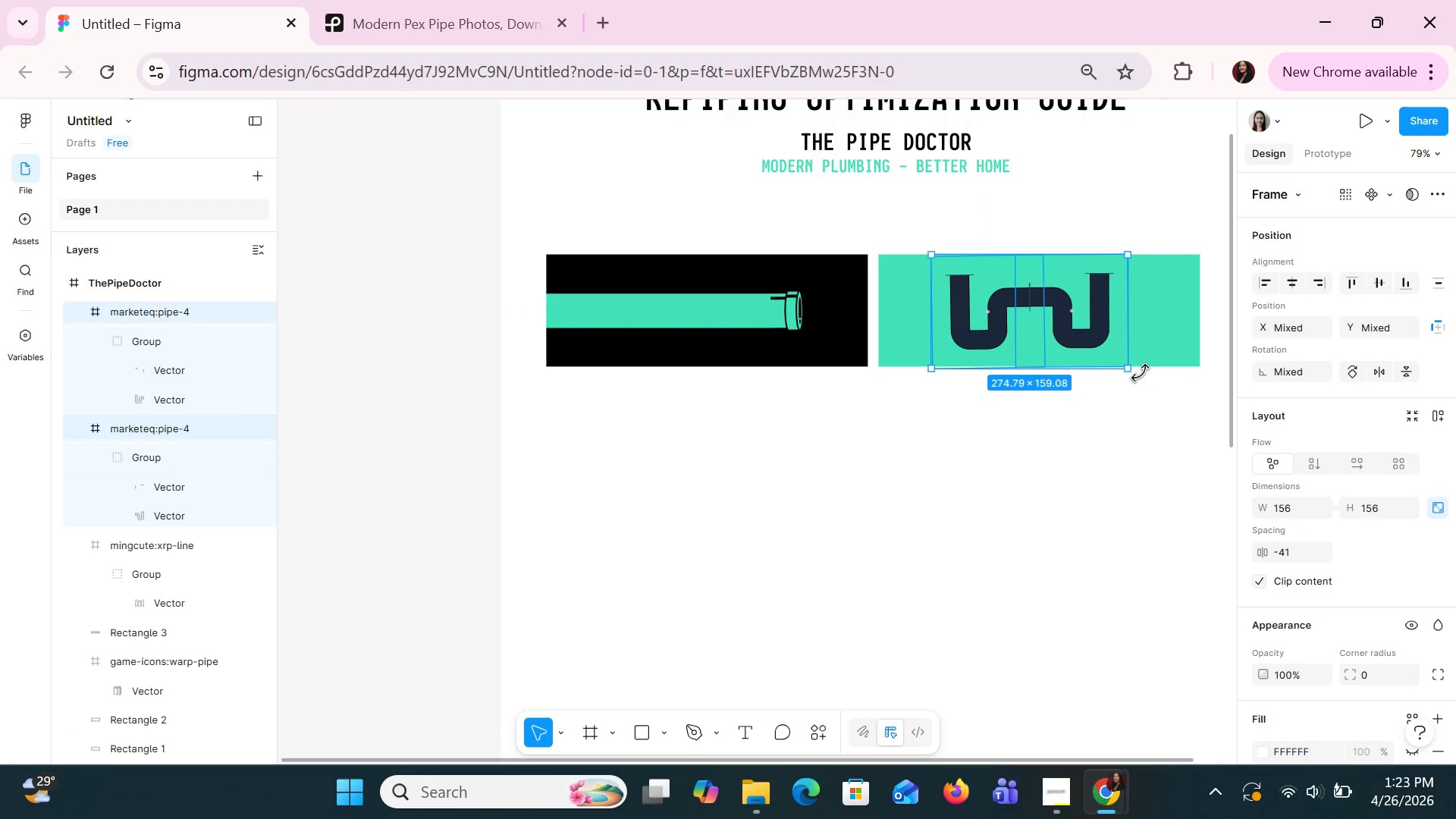 
left_click_drag(start_coordinate=[1141, 373], to_coordinate=[1138, 377])
 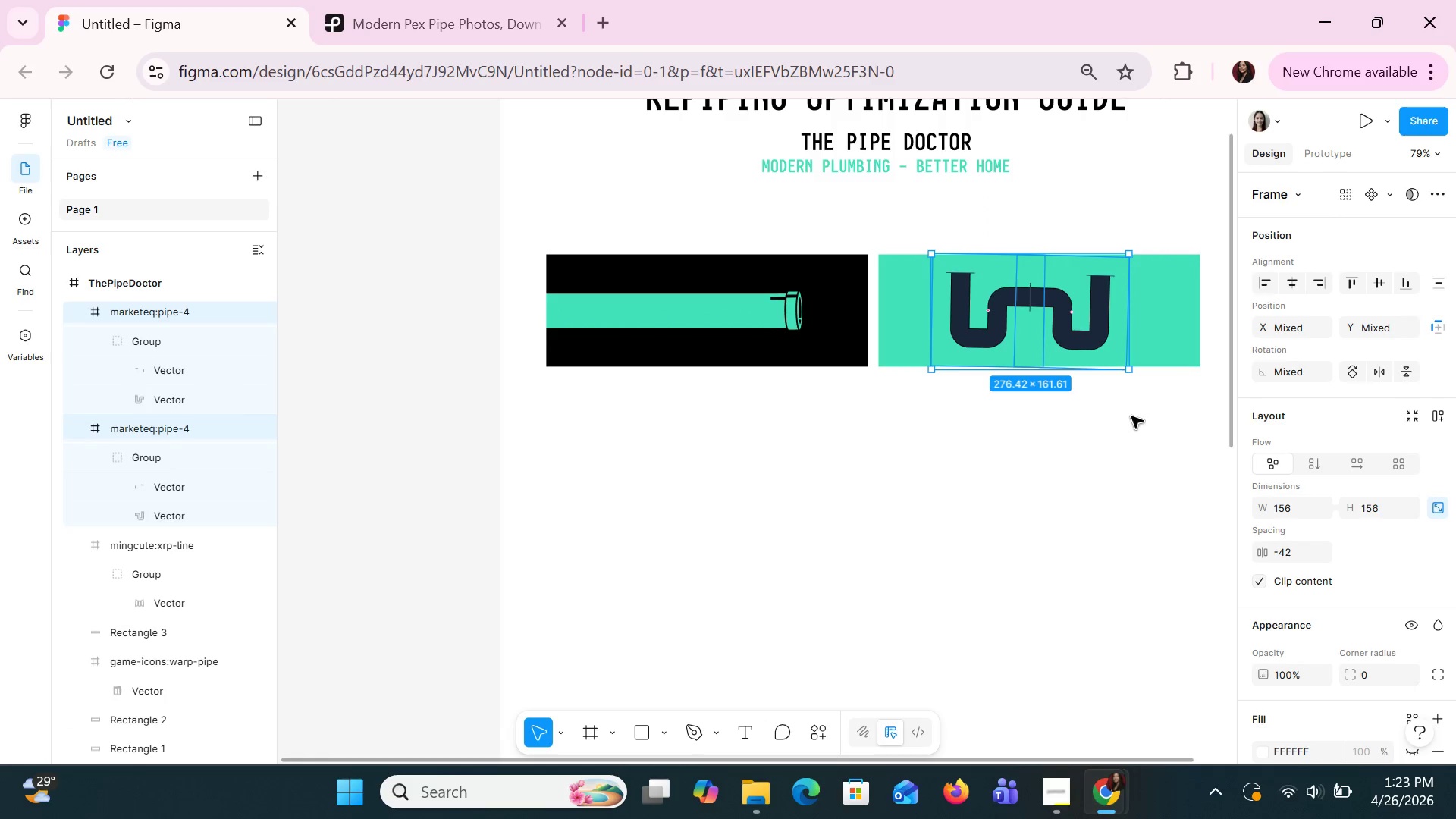 
left_click([1131, 417])
 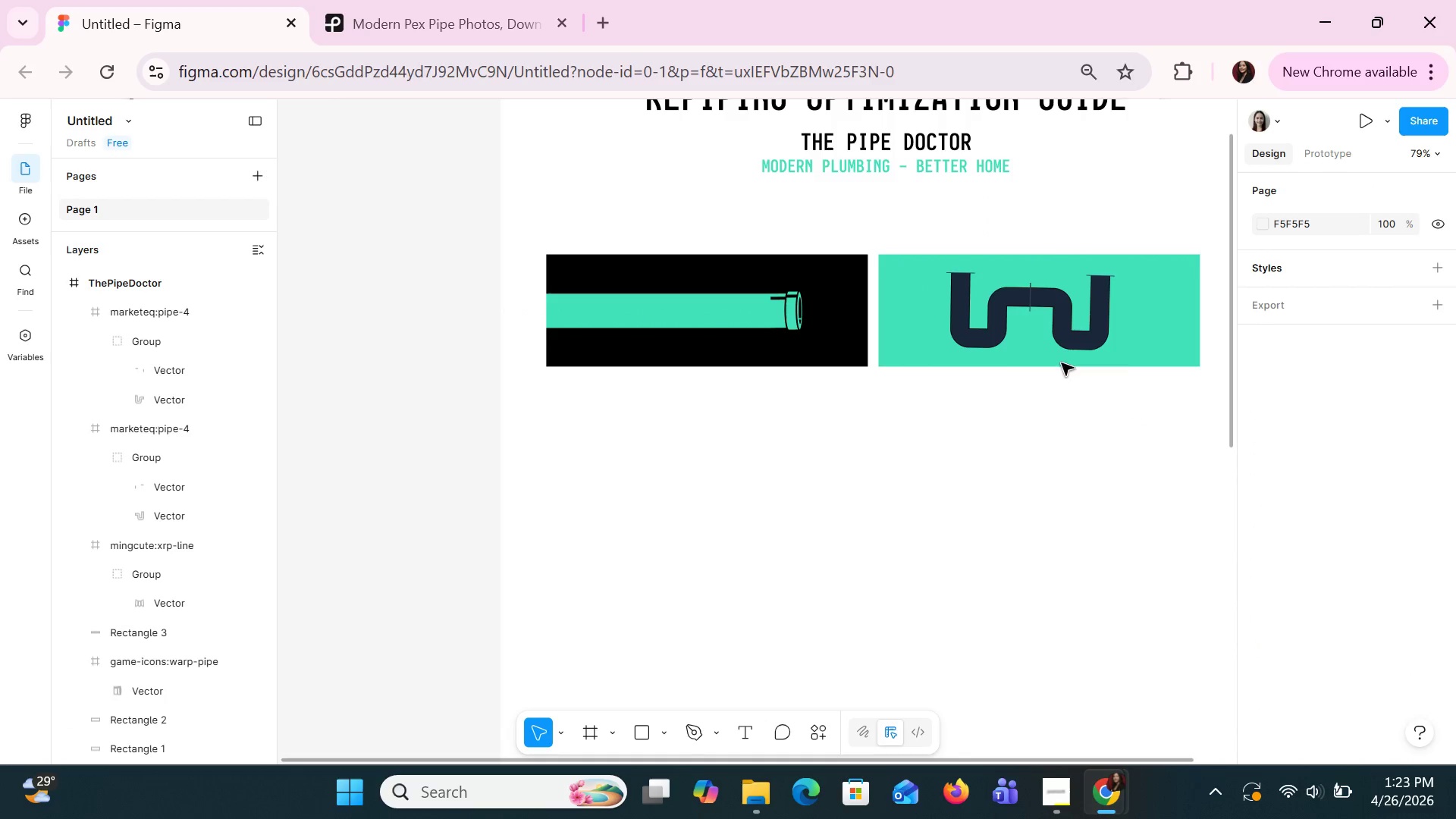 
left_click([1001, 293])
 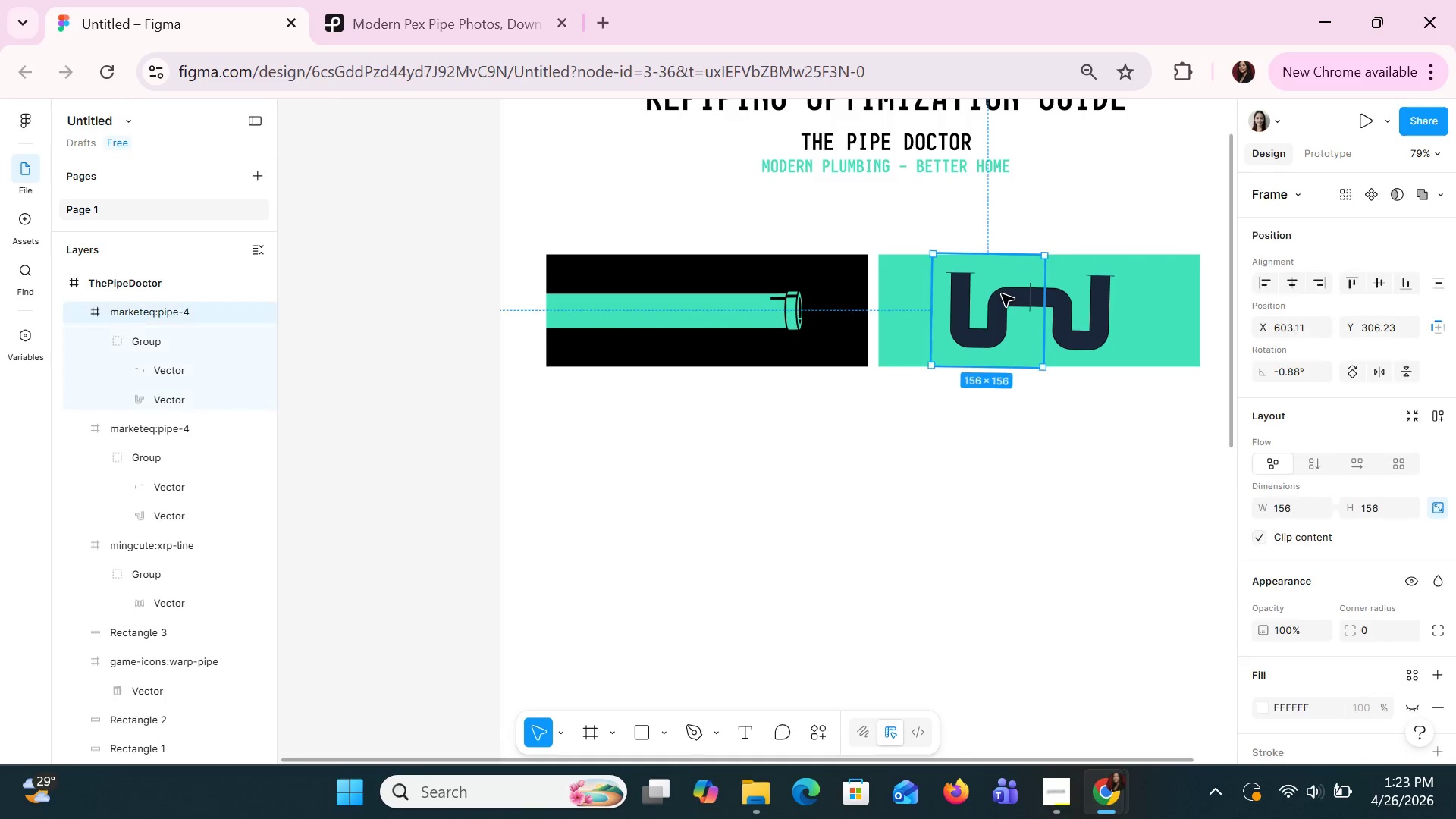 
hold_key(key=ShiftLeft, duration=1.5)
left_click([1074, 303])
 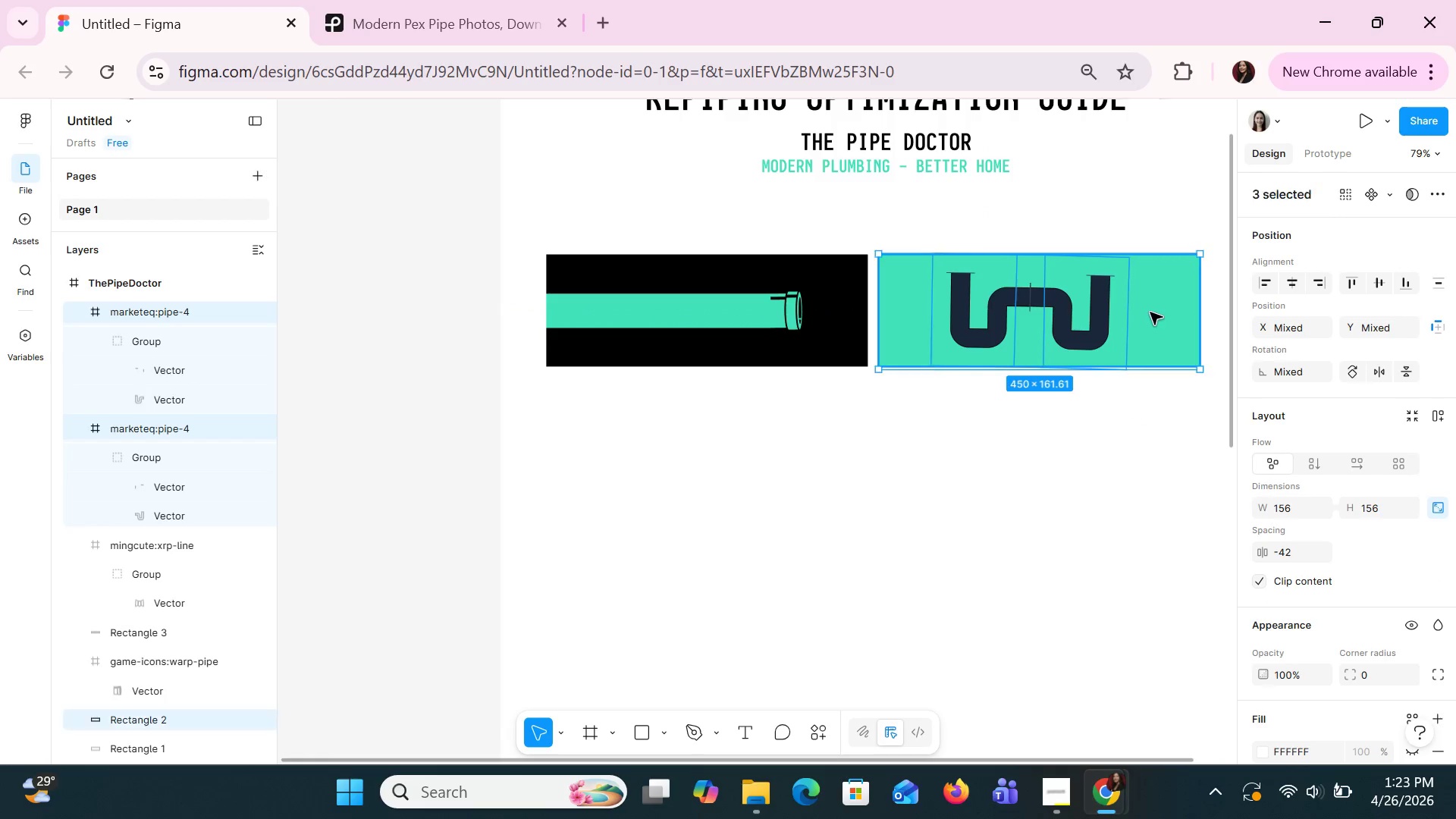 
key(Shift+A)
 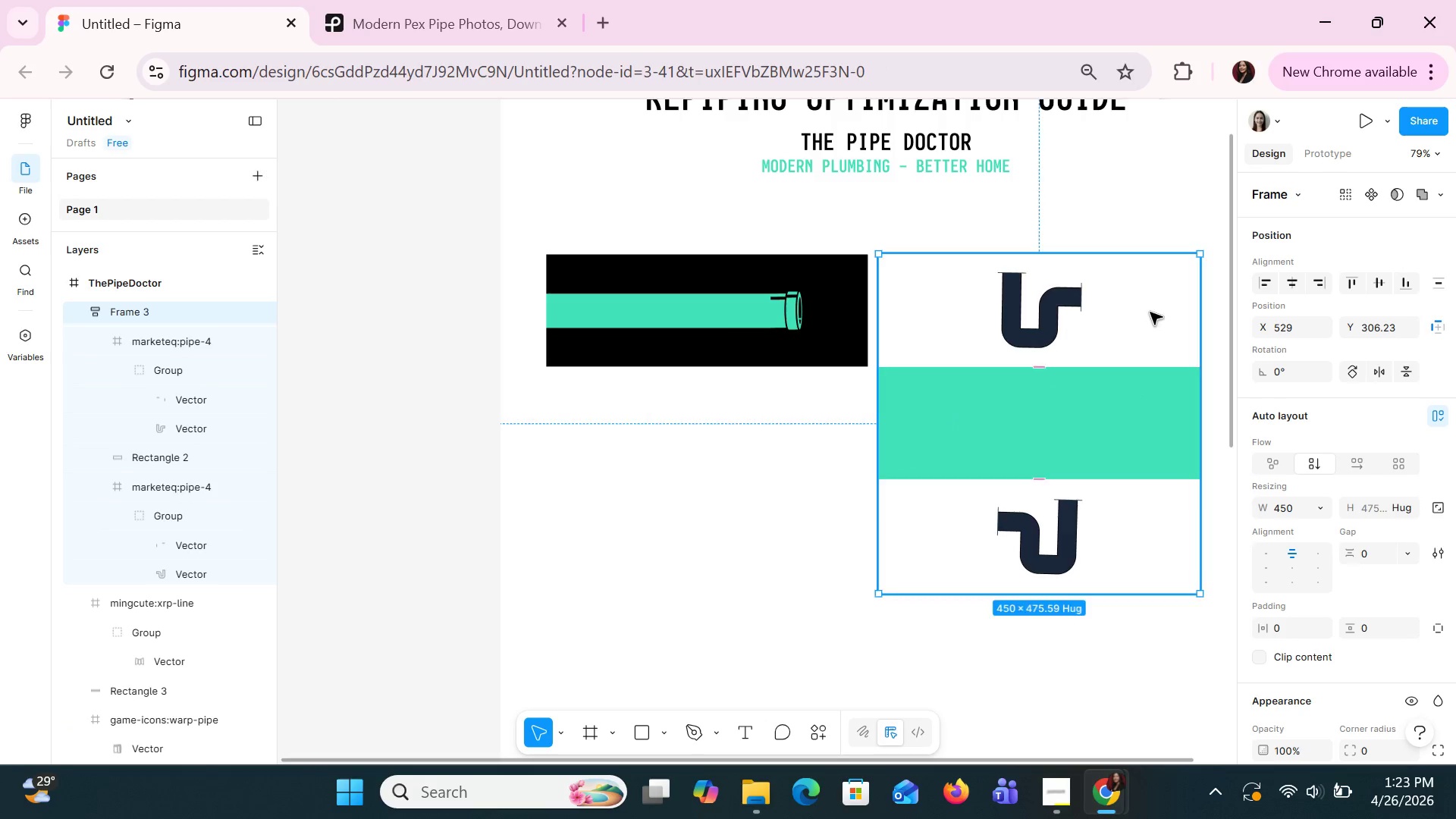 
key(Control+Z)
 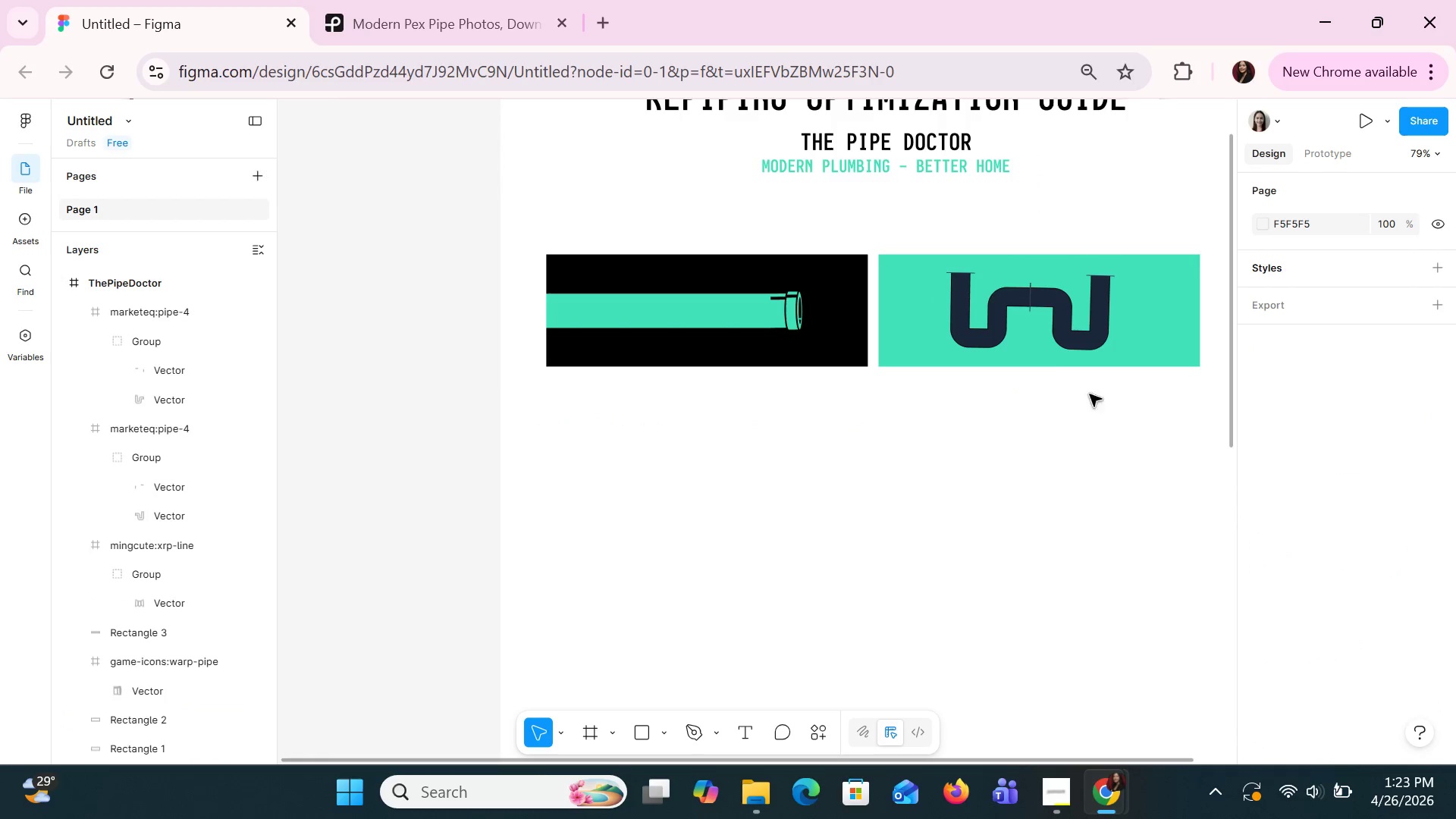 
double_click([988, 318])
 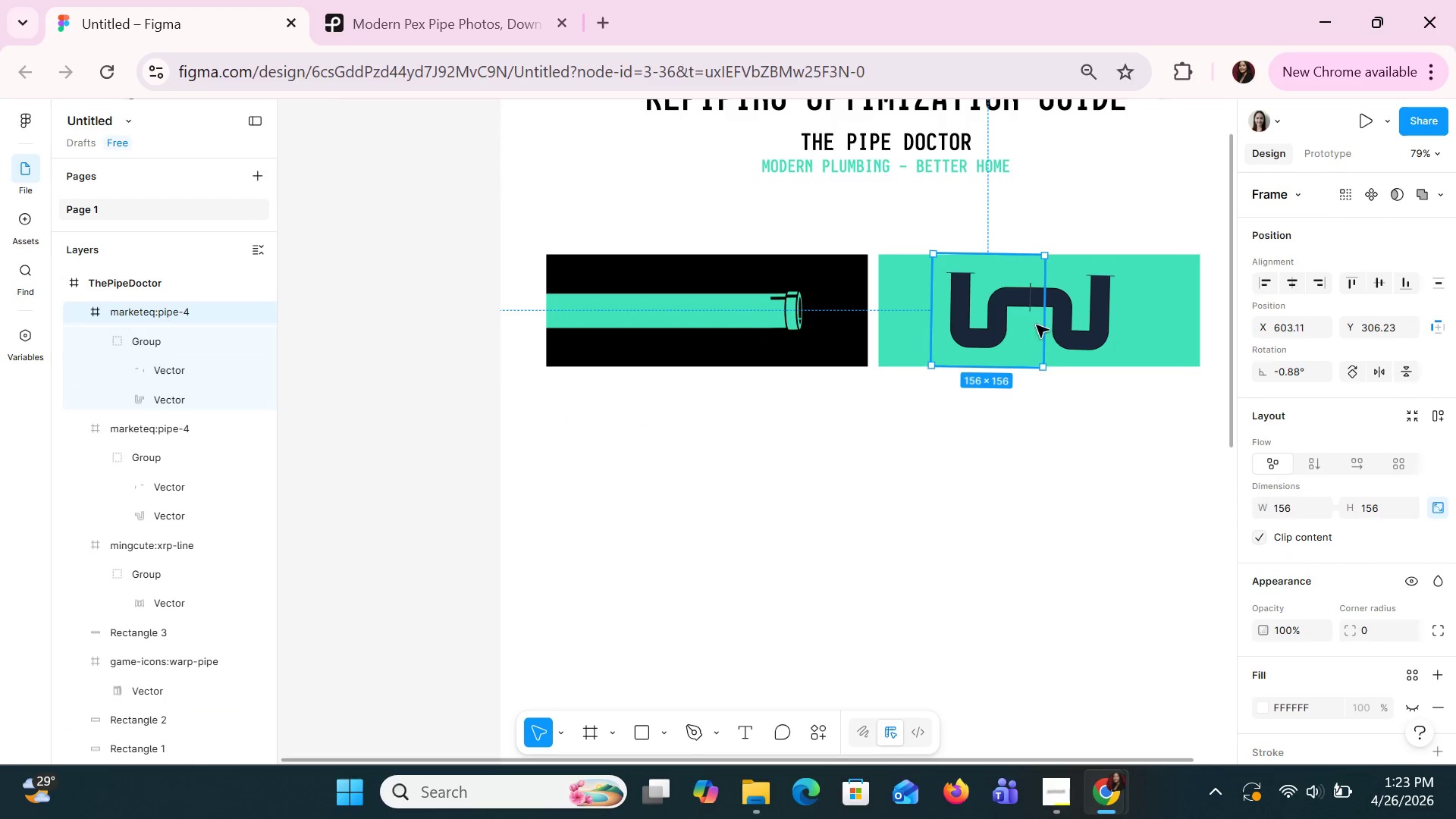 
left_click([1090, 324])
 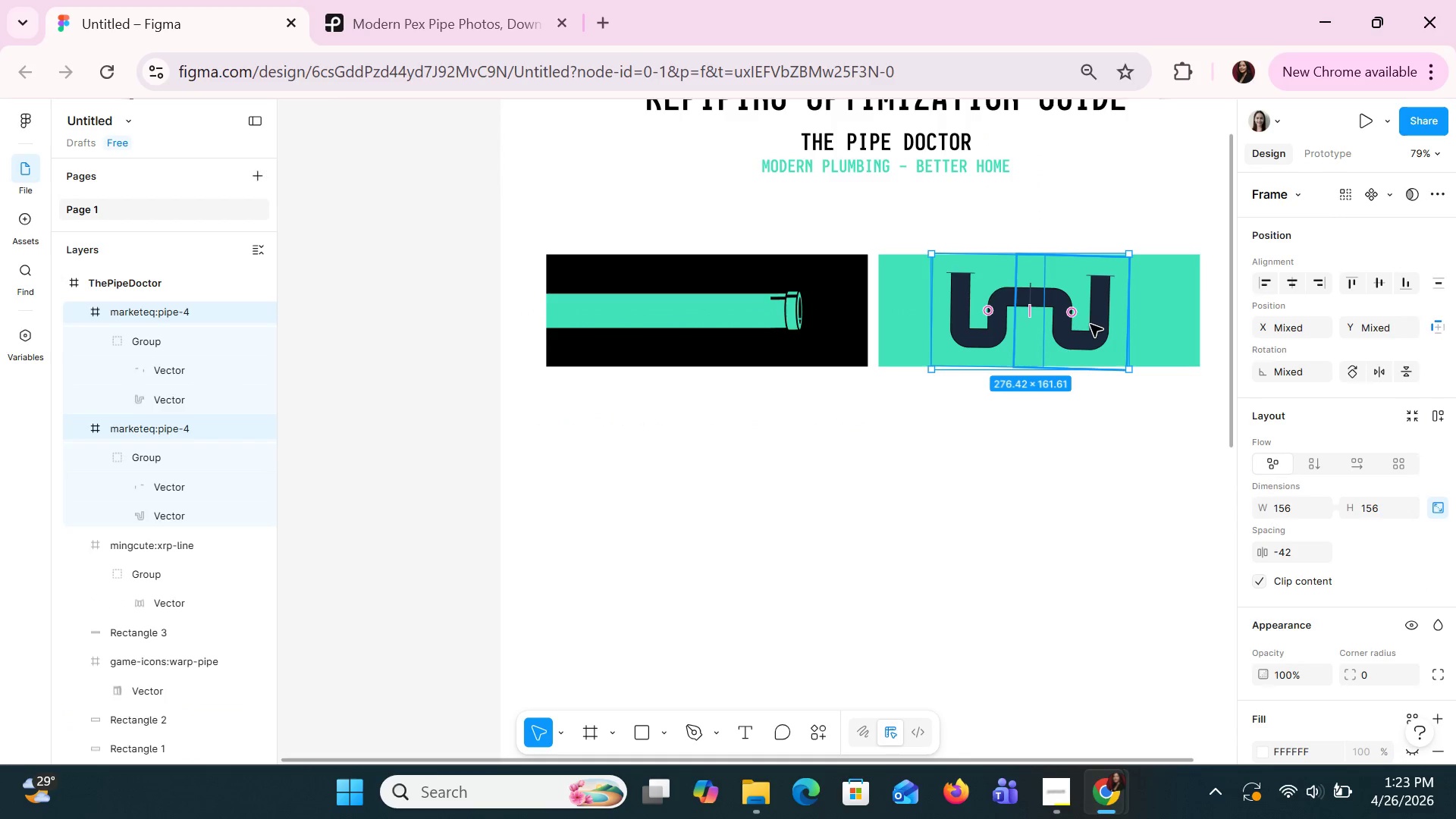 
key(Shift+A)
 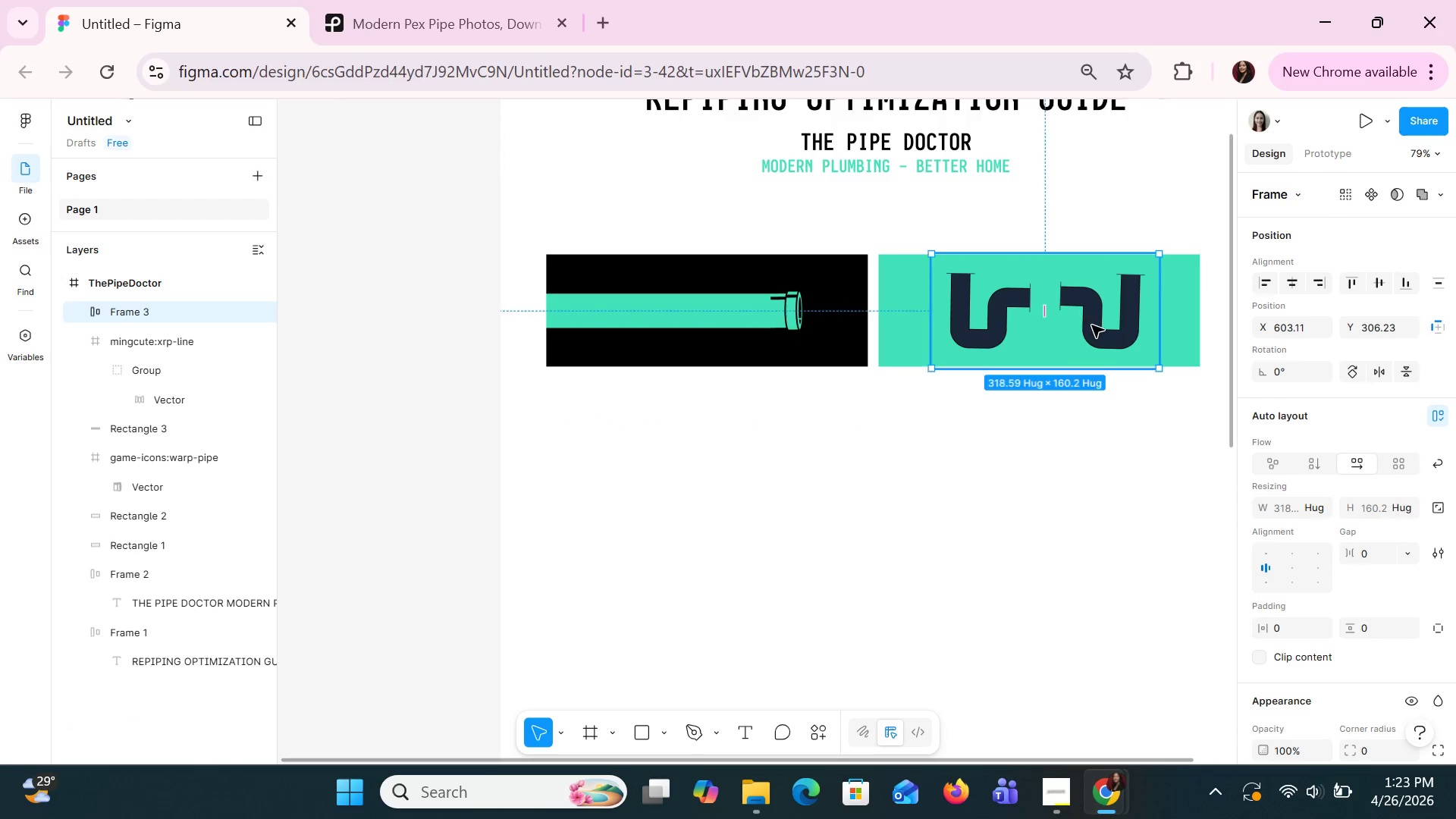 
left_click([1091, 325])
 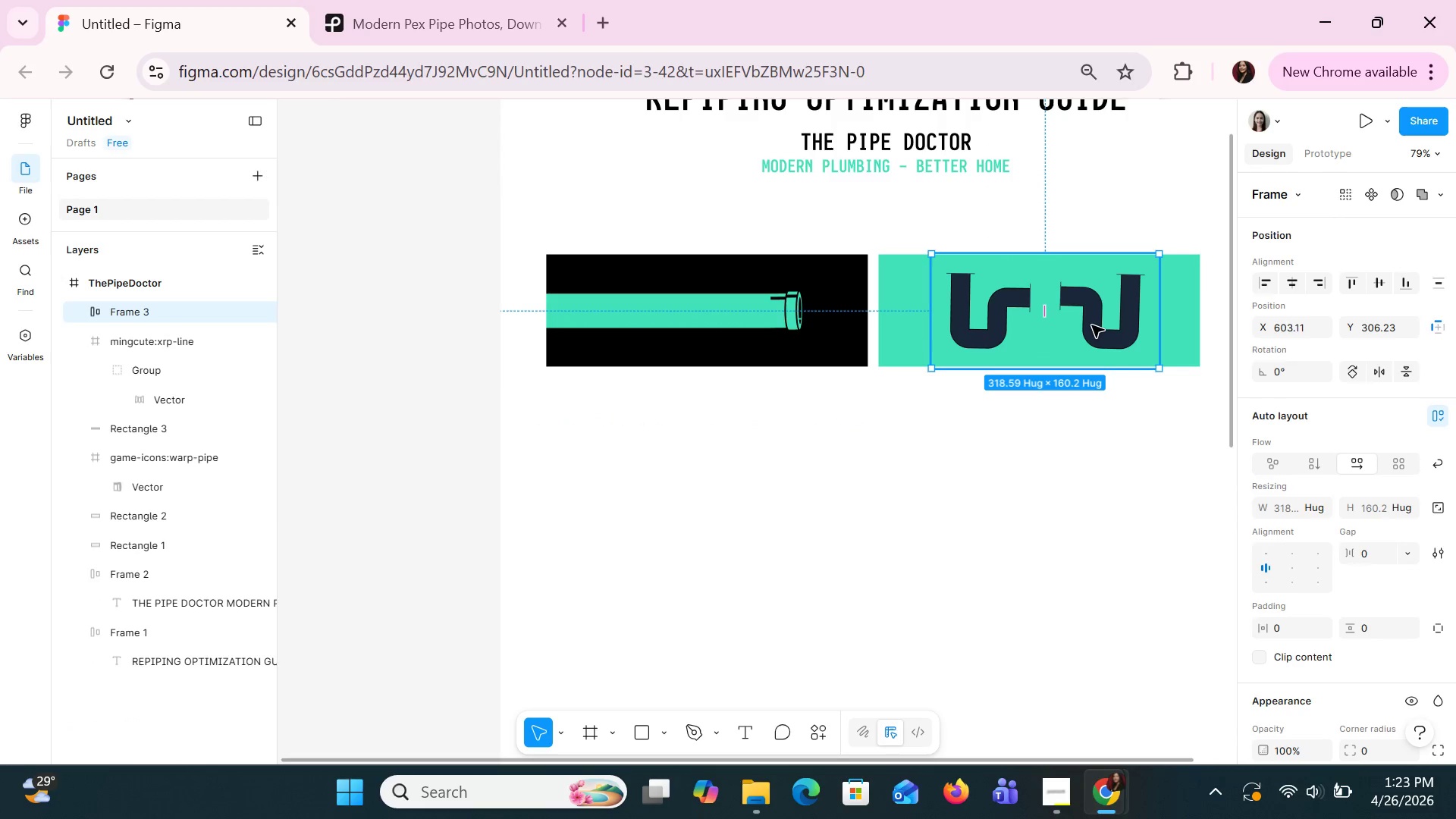 
double_click([1091, 325])
 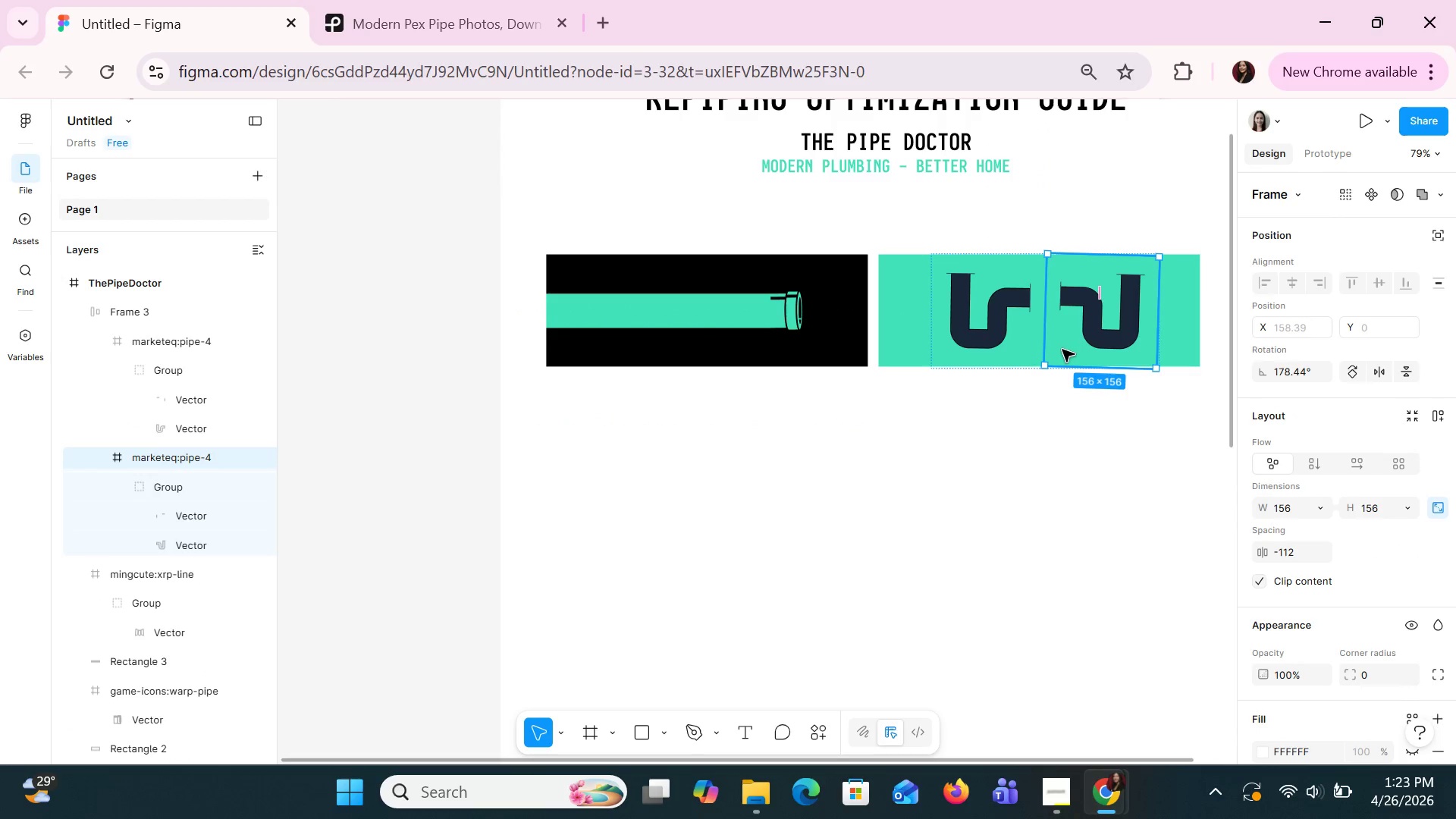 
key(Control+Z)
 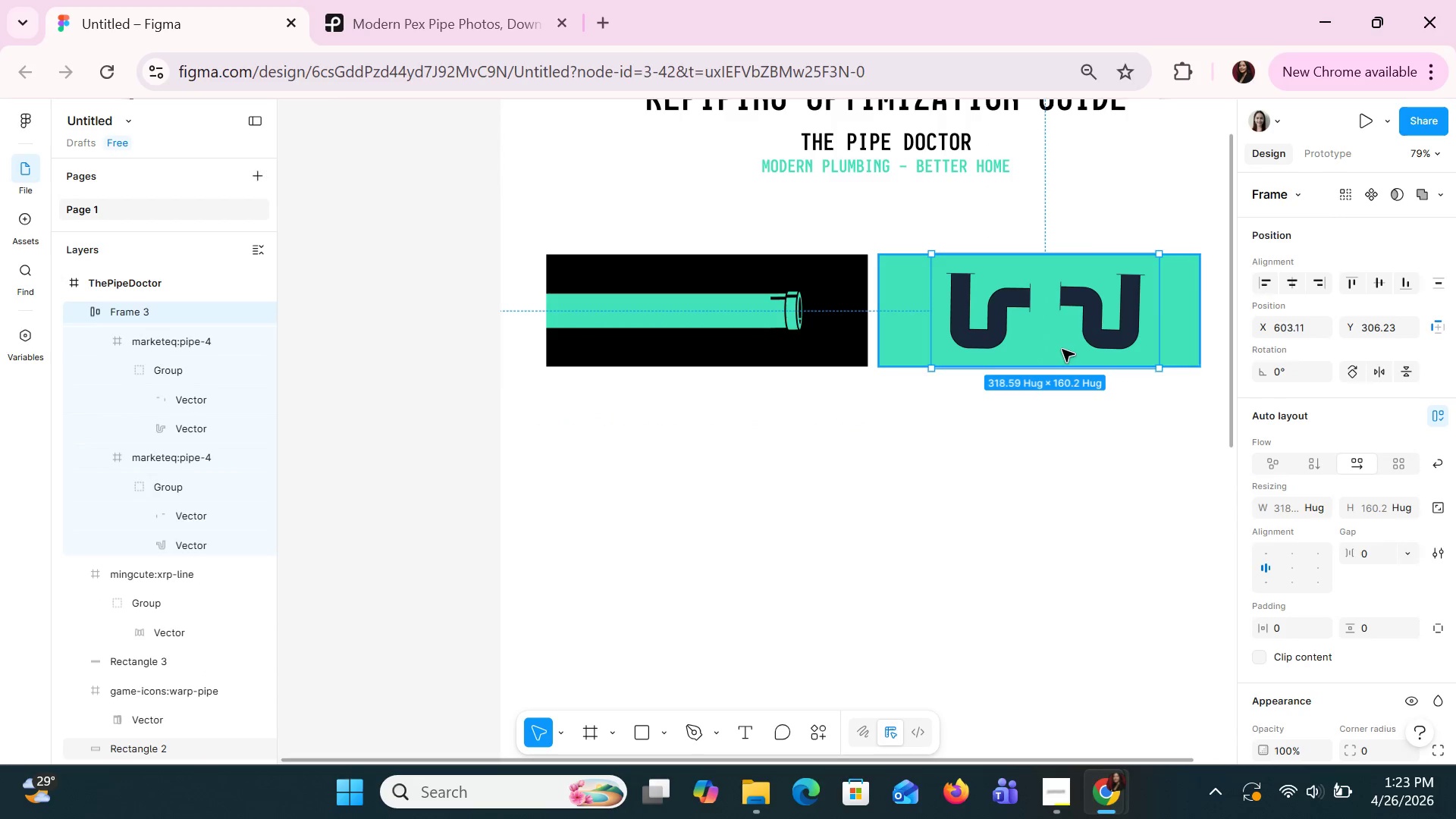 
key(Control+Z)
 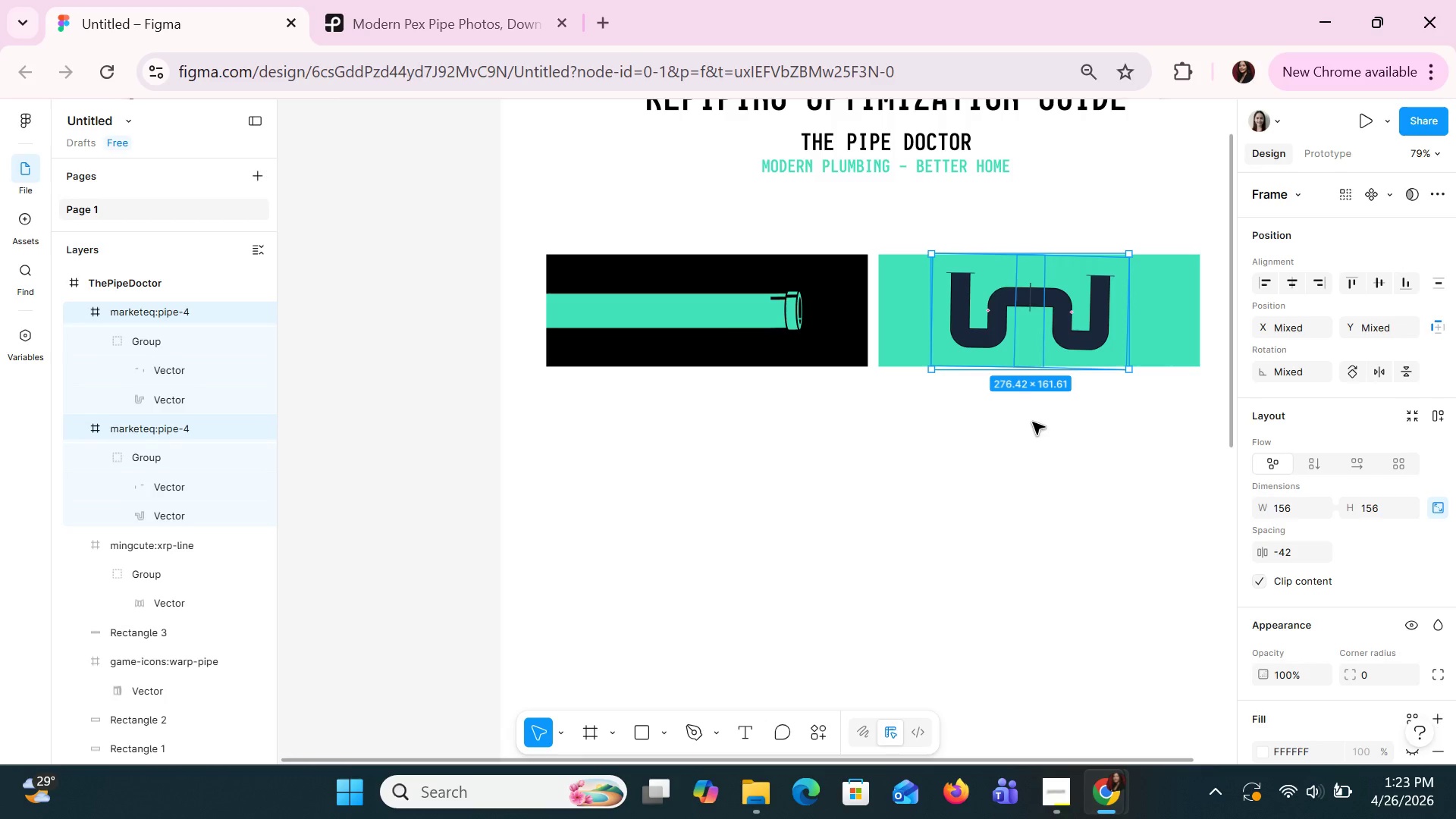 
left_click([1028, 426])
 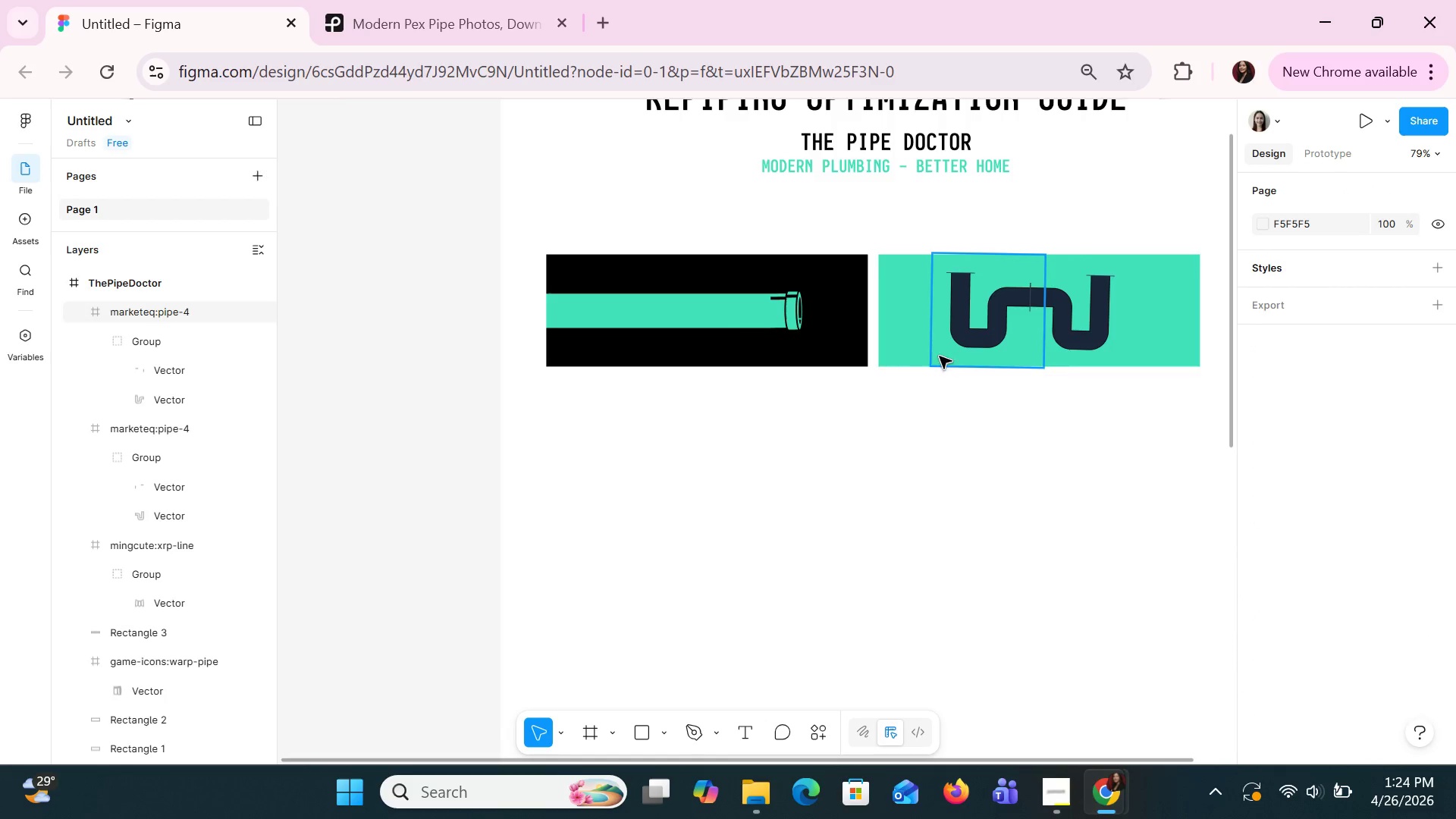 
left_click([908, 336])
 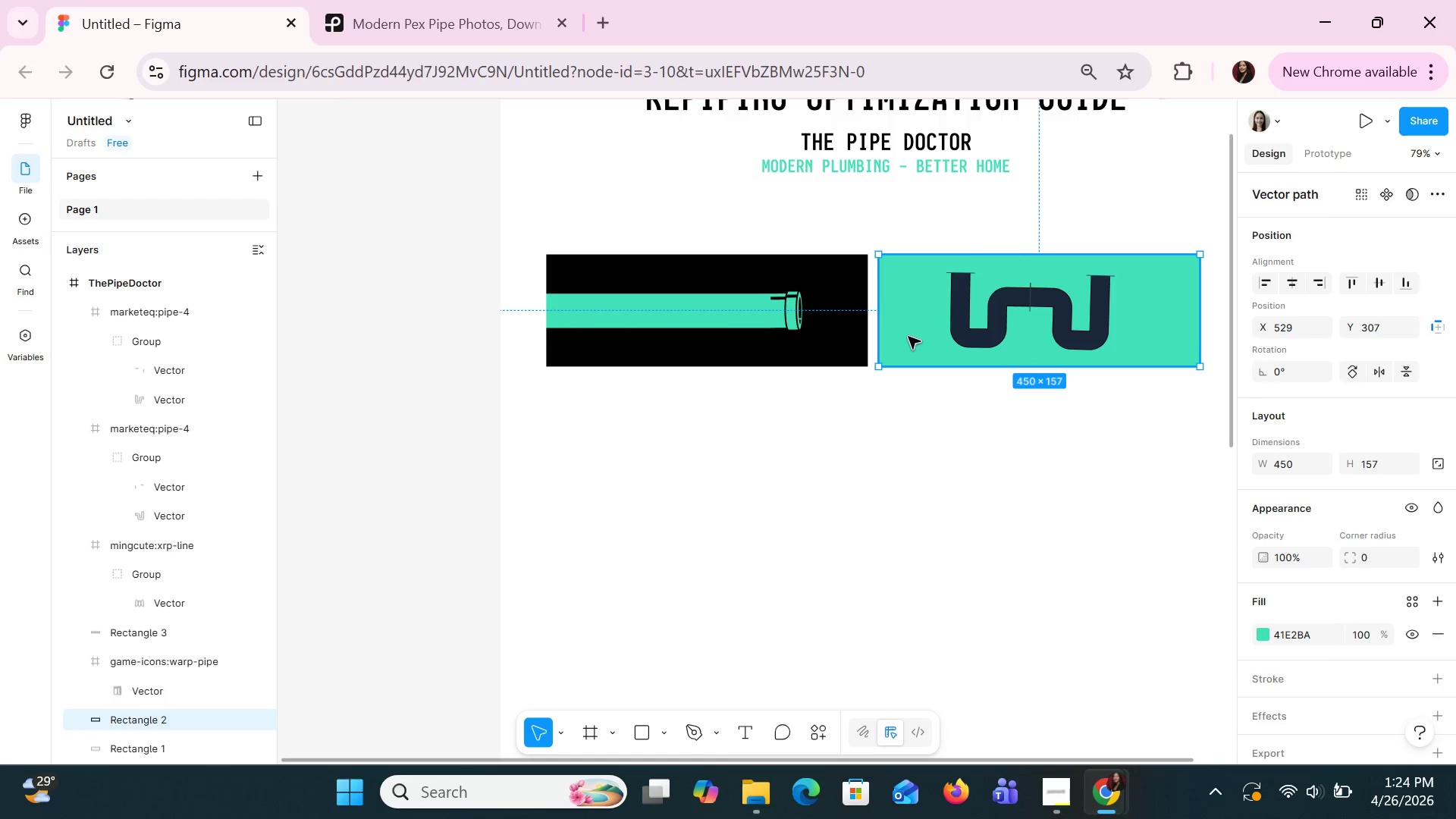 
key(Shift+A)
 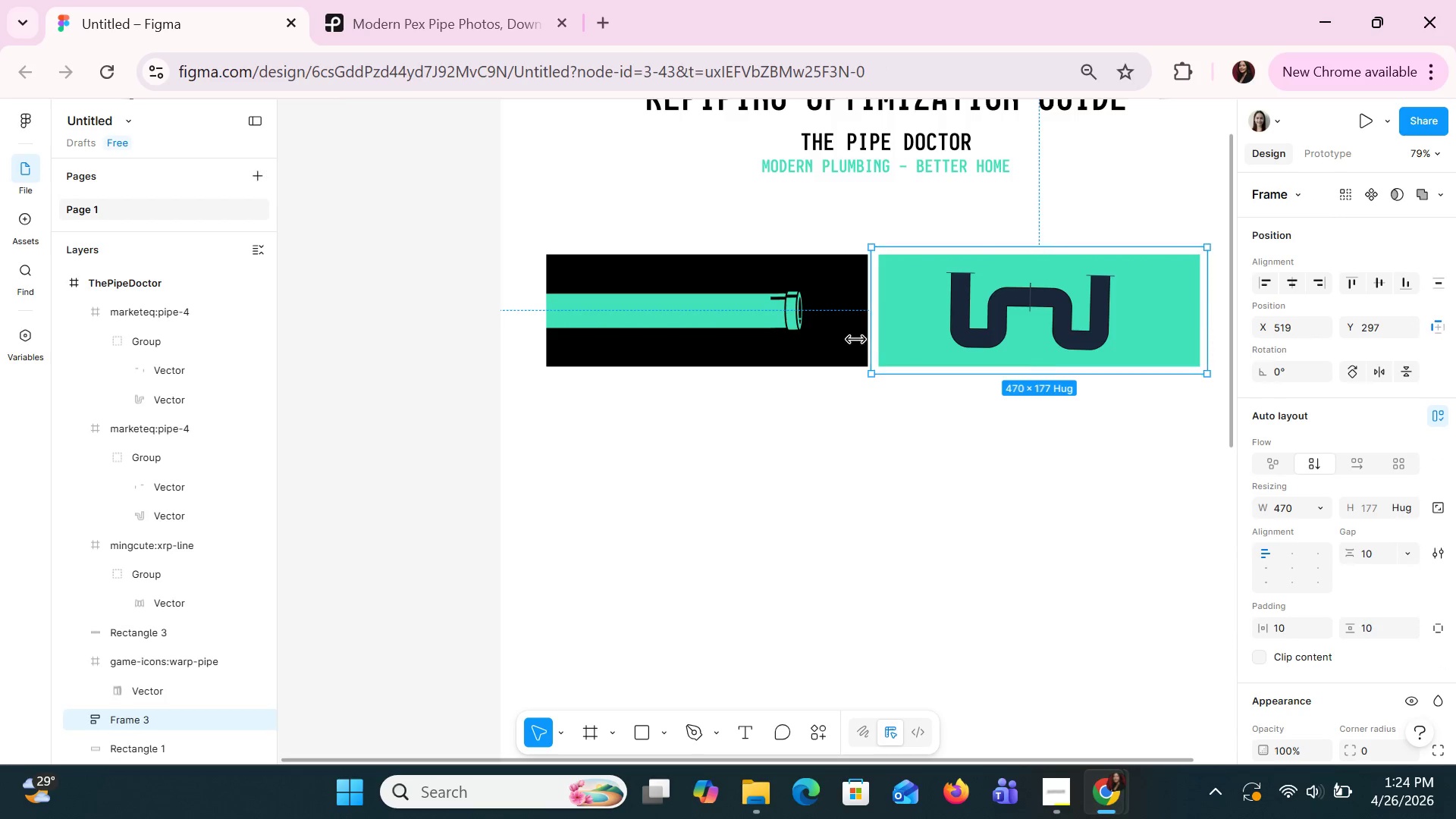 
left_click([839, 341])
 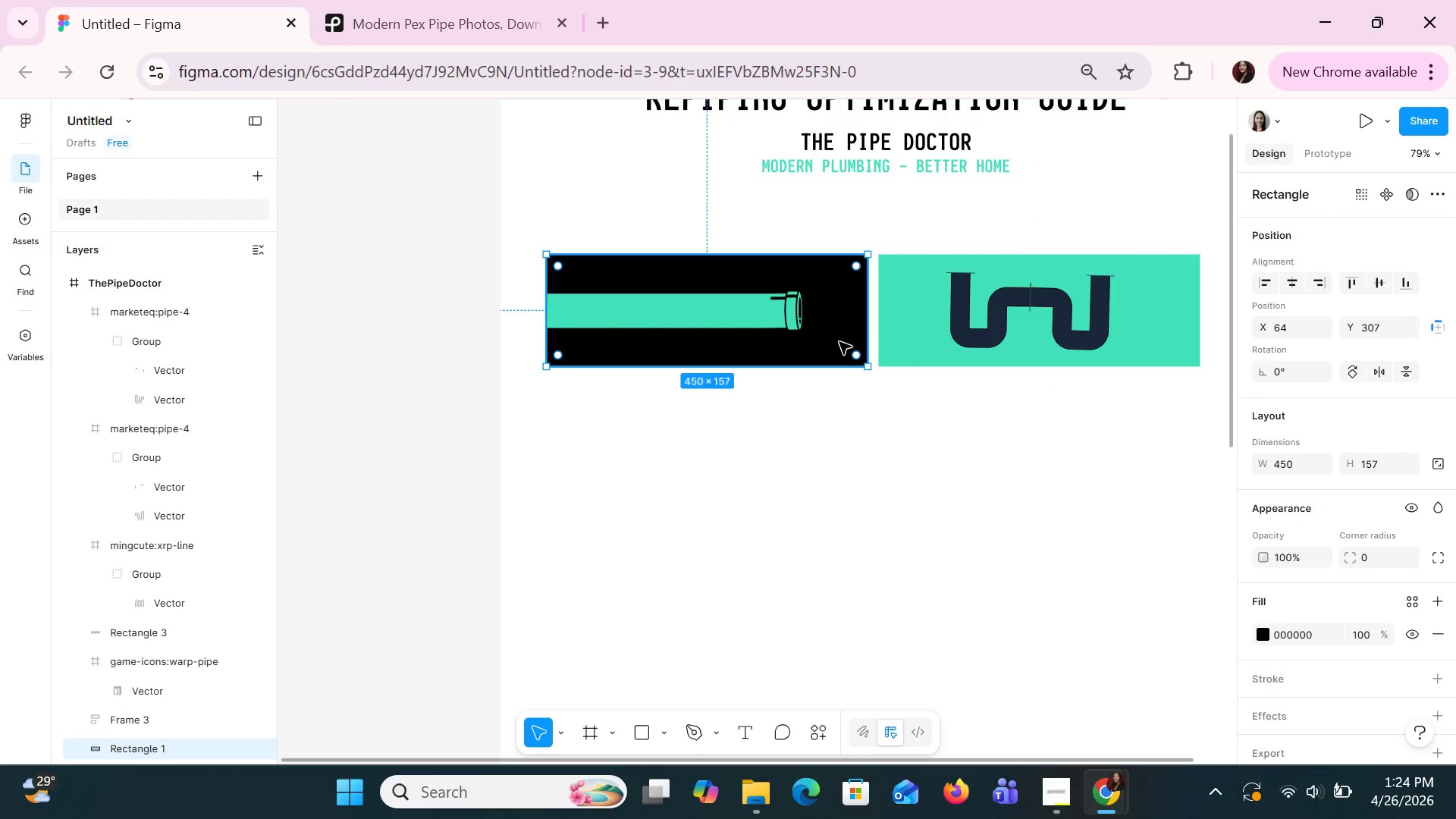 
key(Shift+A)
 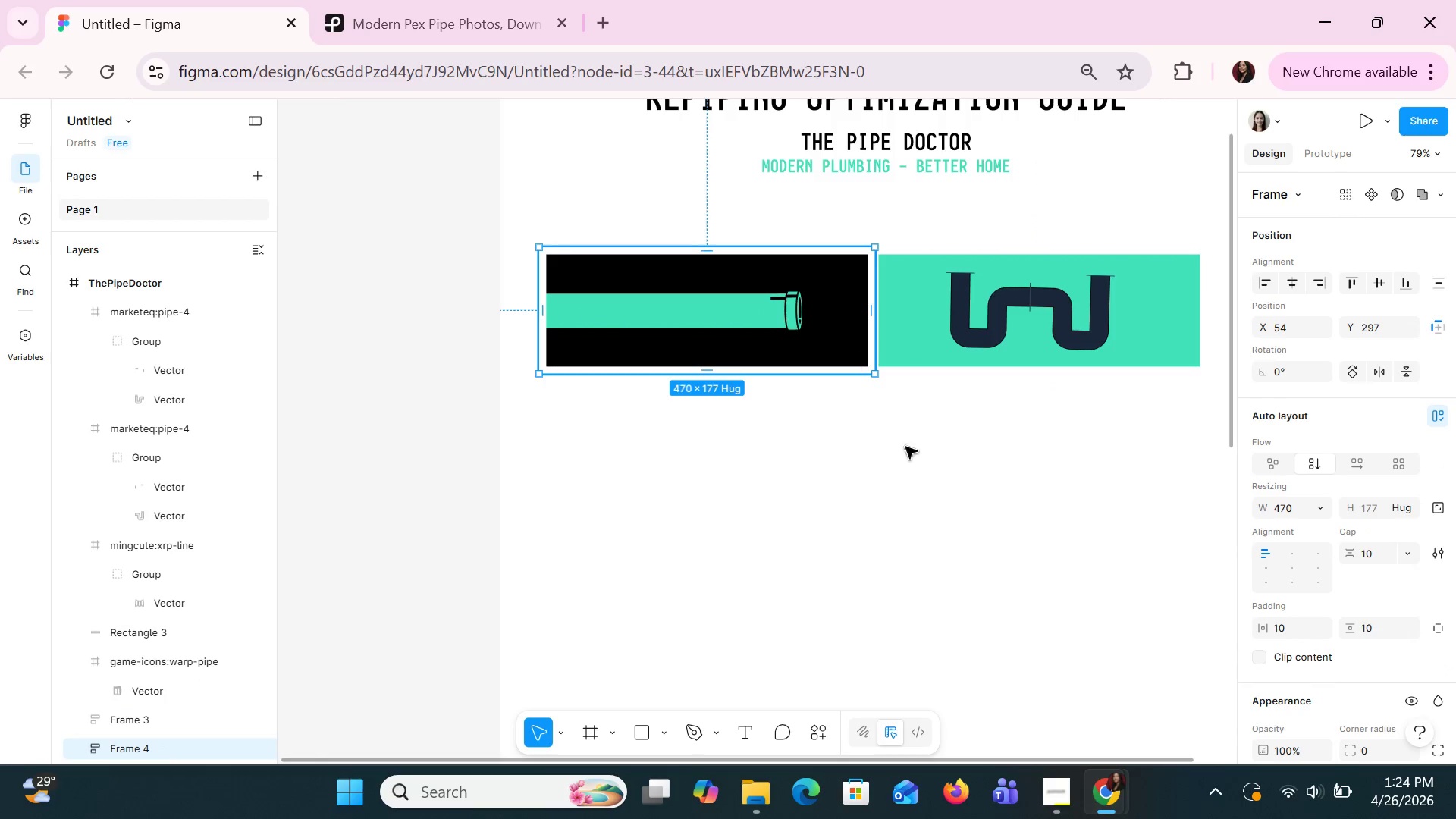 
left_click([918, 509])
 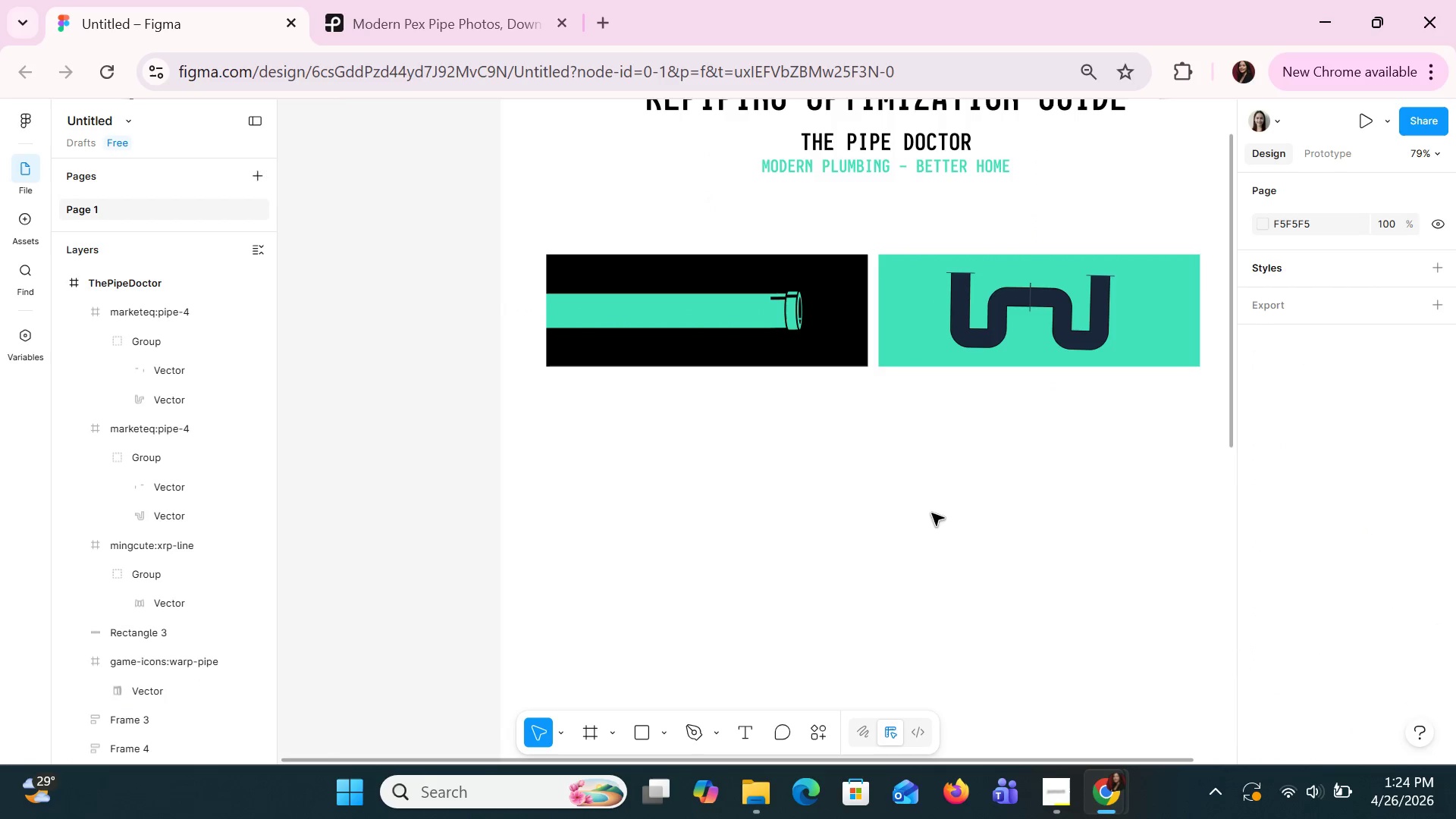 
hold_key(key=ControlLeft, duration=0.77)
scroll: coordinate [1057, 585], scroll_direction: up, amount: 4.0
 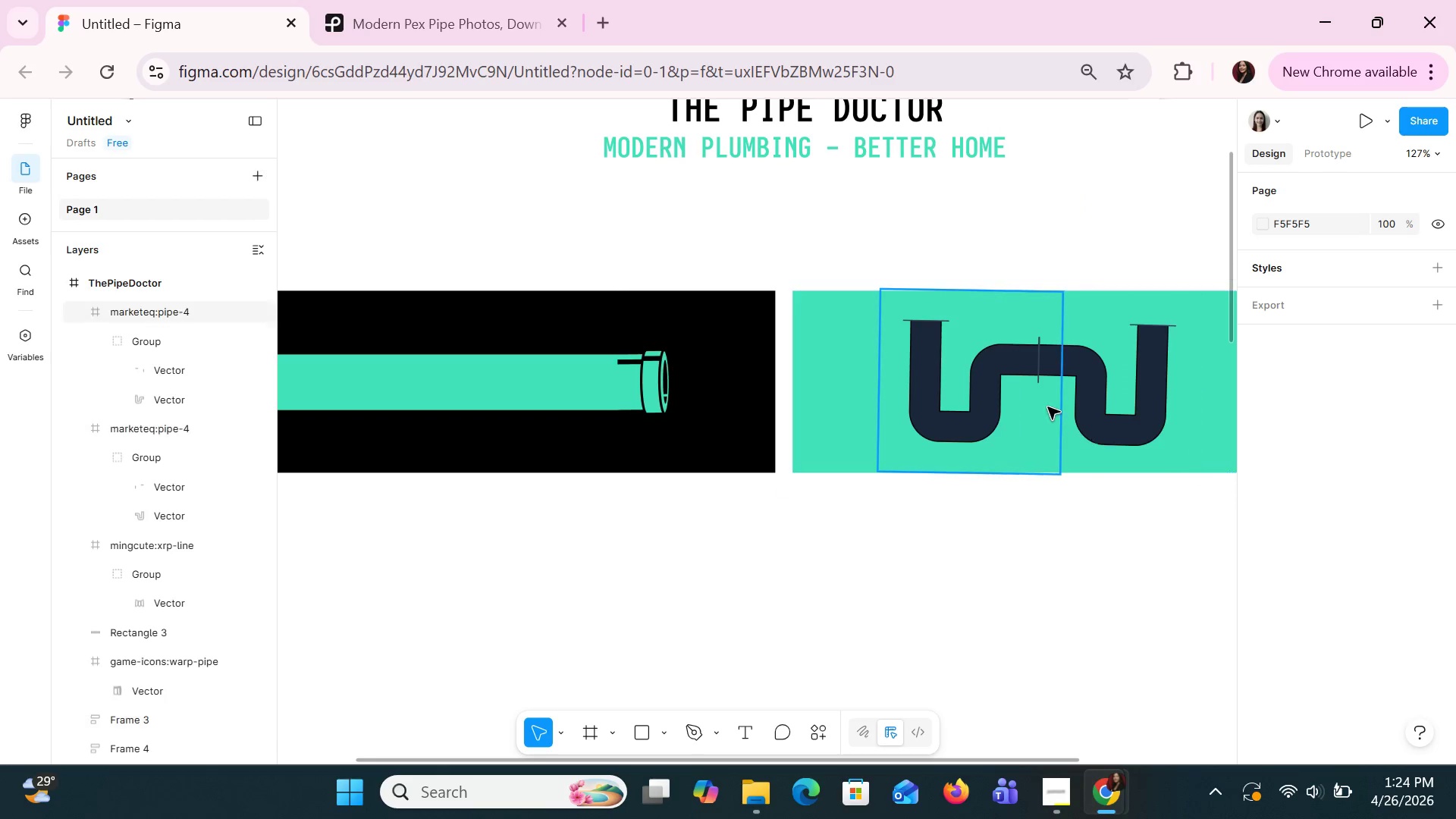 
left_click([1077, 388])
 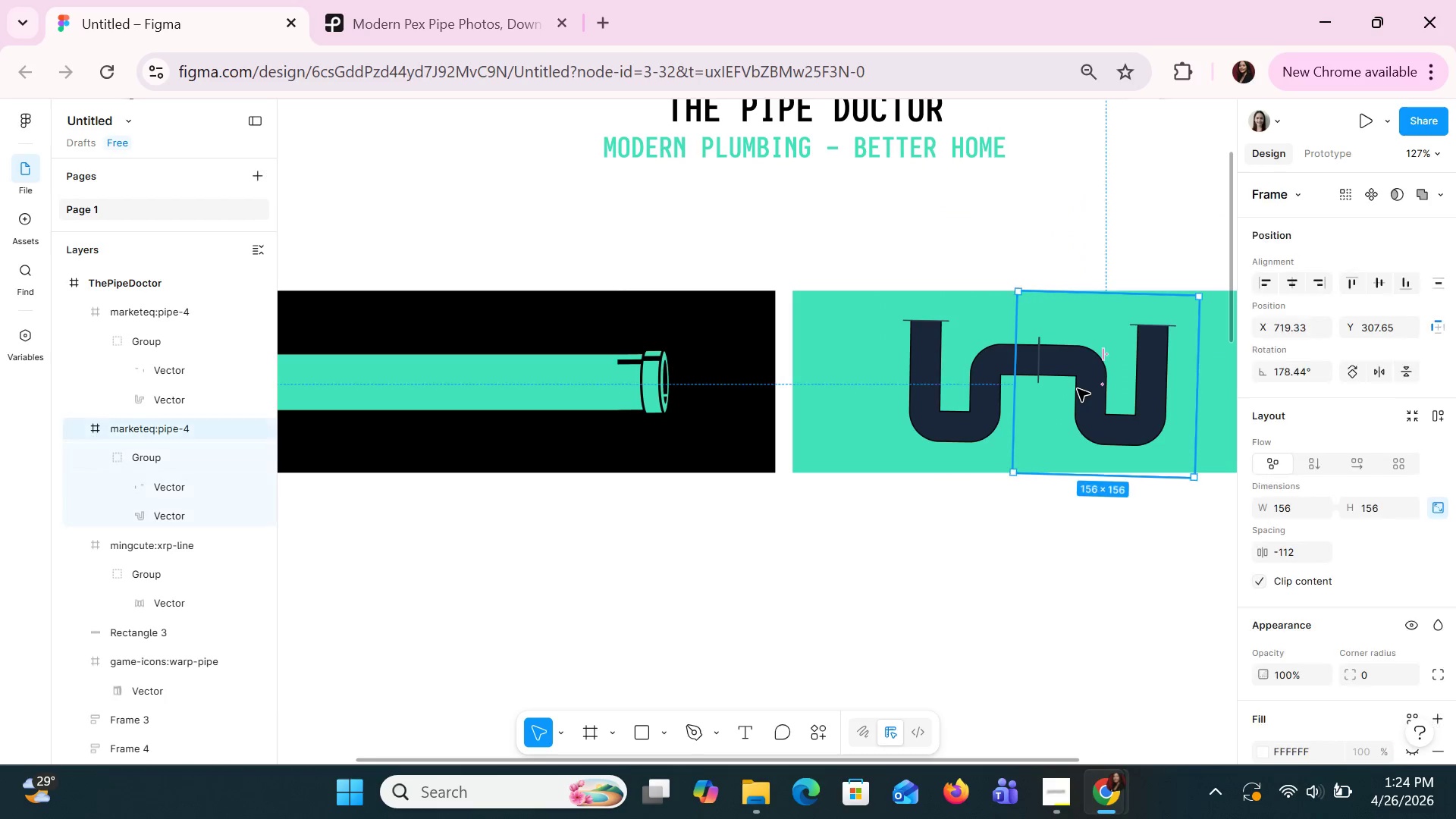 
hold_key(key=ShiftLeft, duration=0.92)
left_click([913, 395])
 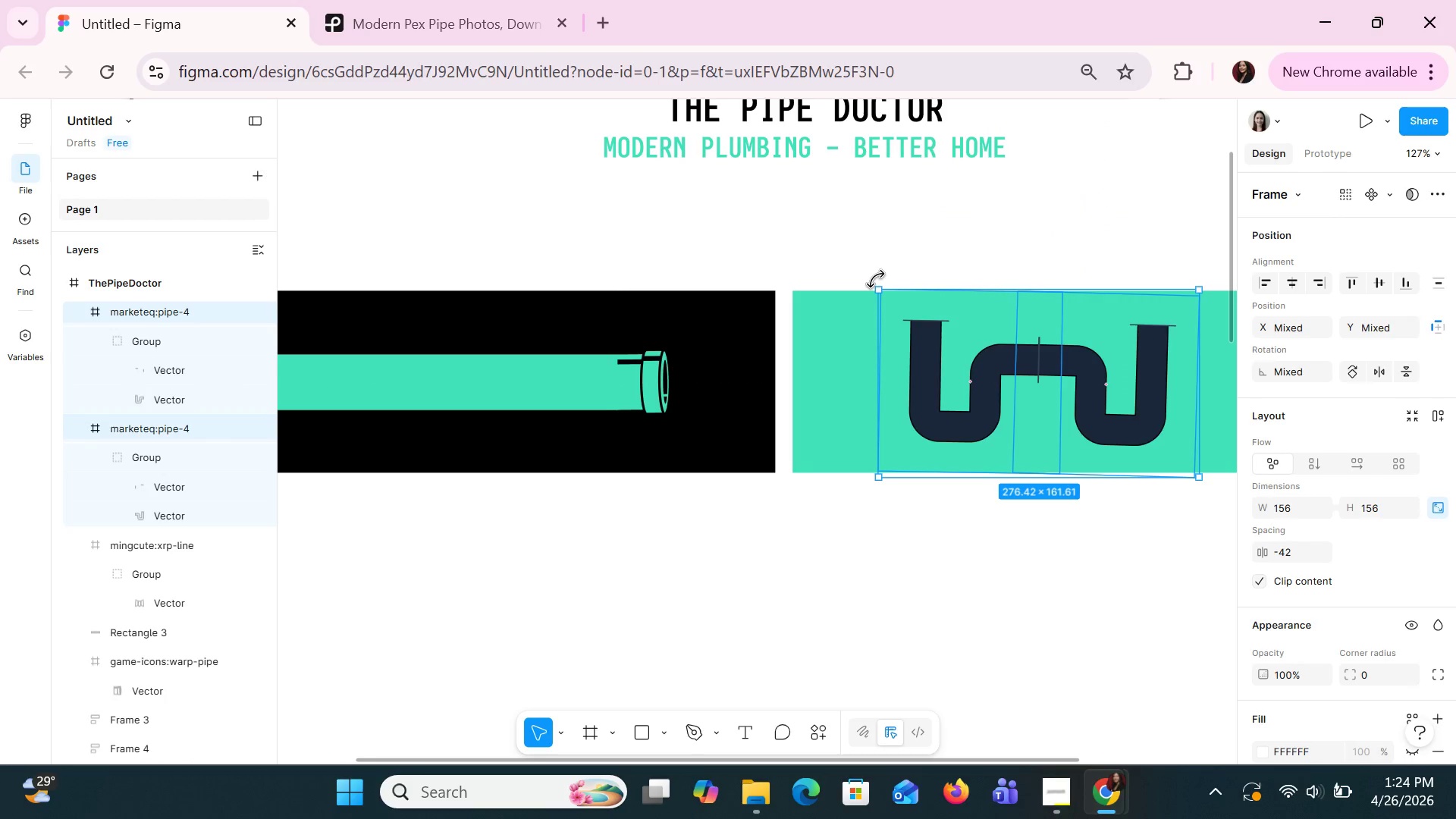 
left_click_drag(start_coordinate=[876, 279], to_coordinate=[876, 283])
 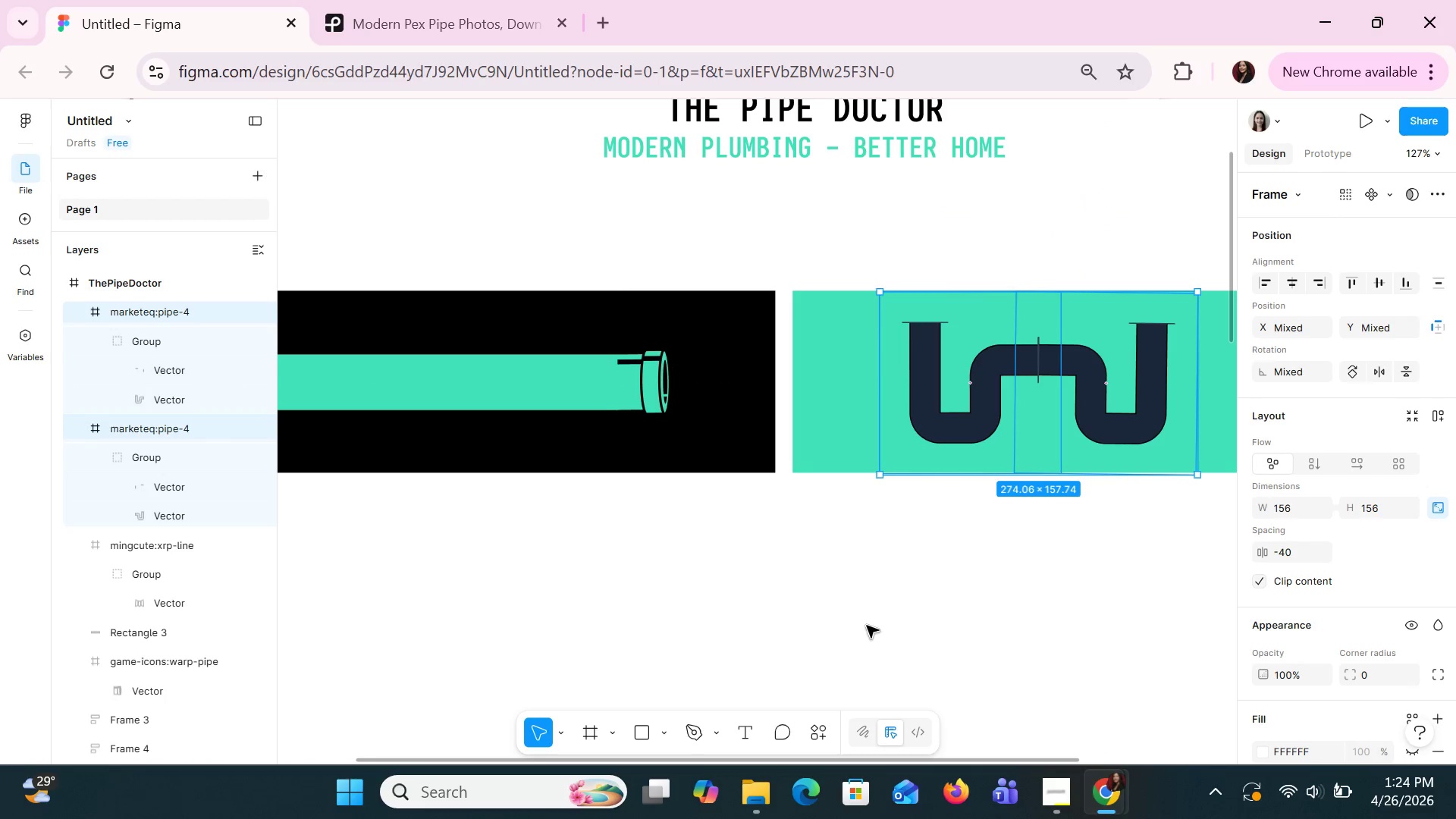 
left_click([866, 626])
 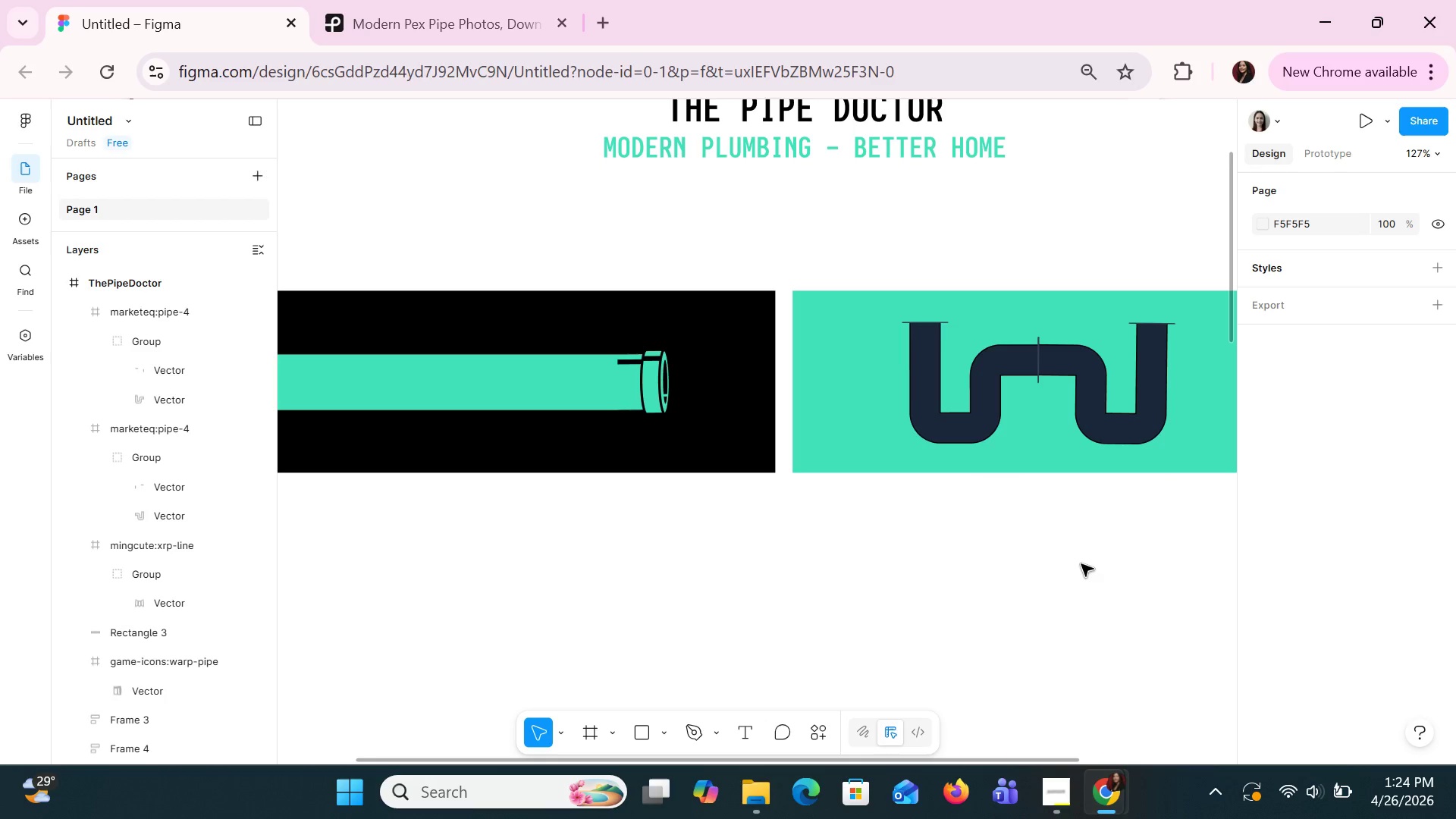 
hold_key(key=ControlLeft, duration=0.92)
scroll: coordinate [1081, 565], scroll_direction: down, amount: 1.0
 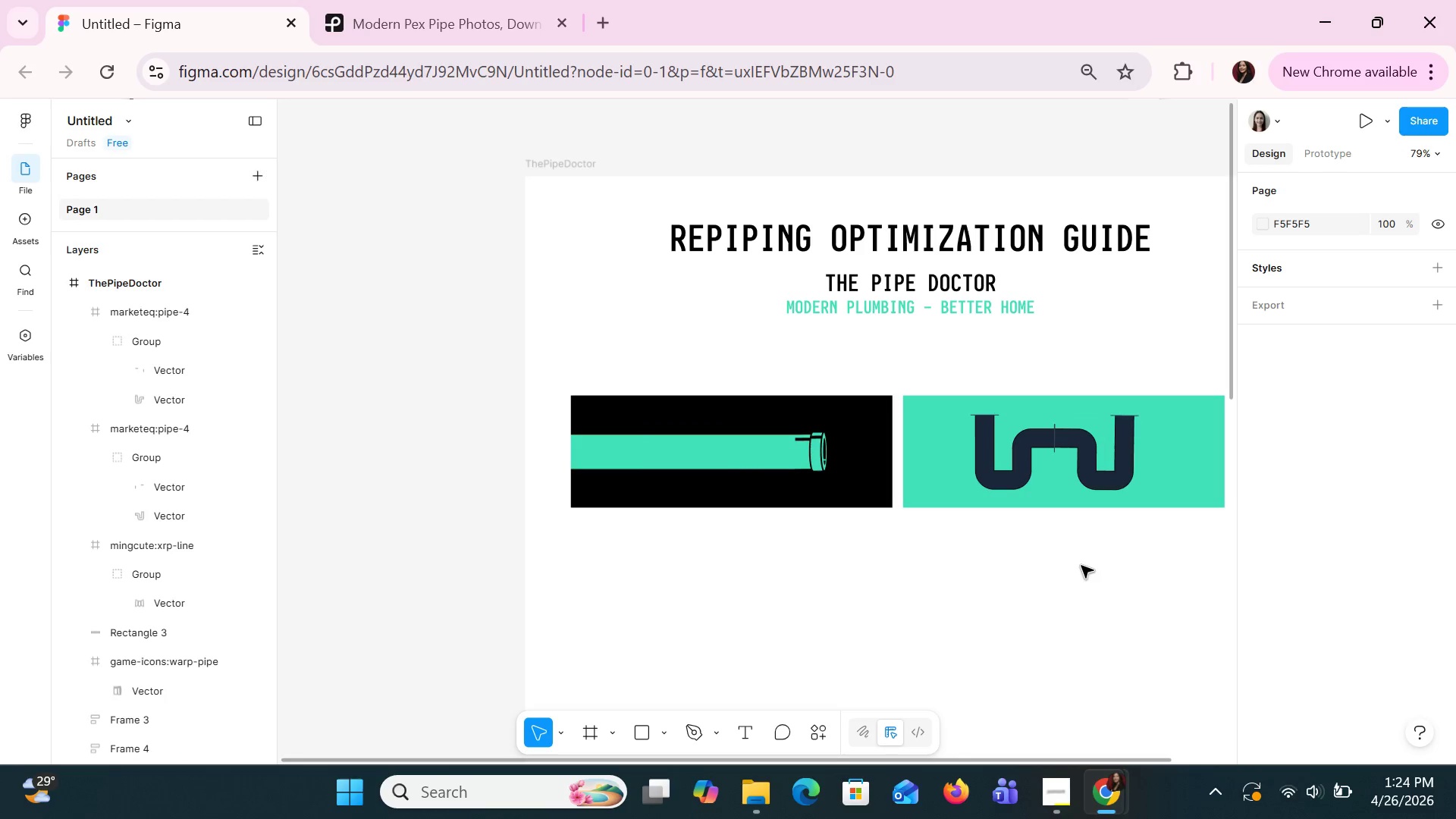 
hold_key(key=ControlLeft, duration=1.47)
 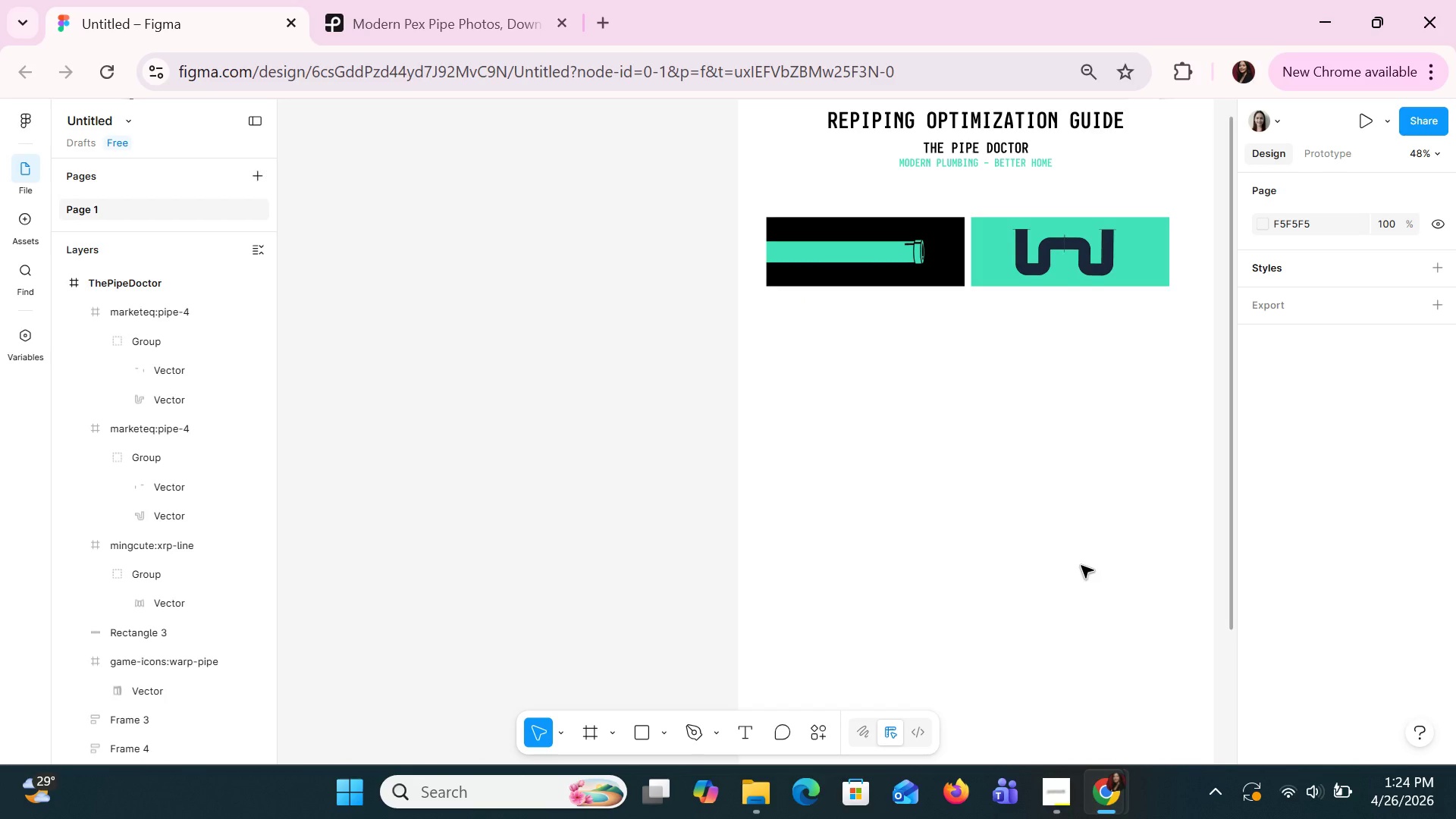 
scroll: coordinate [1081, 565], scroll_direction: none, amount: 0.0
 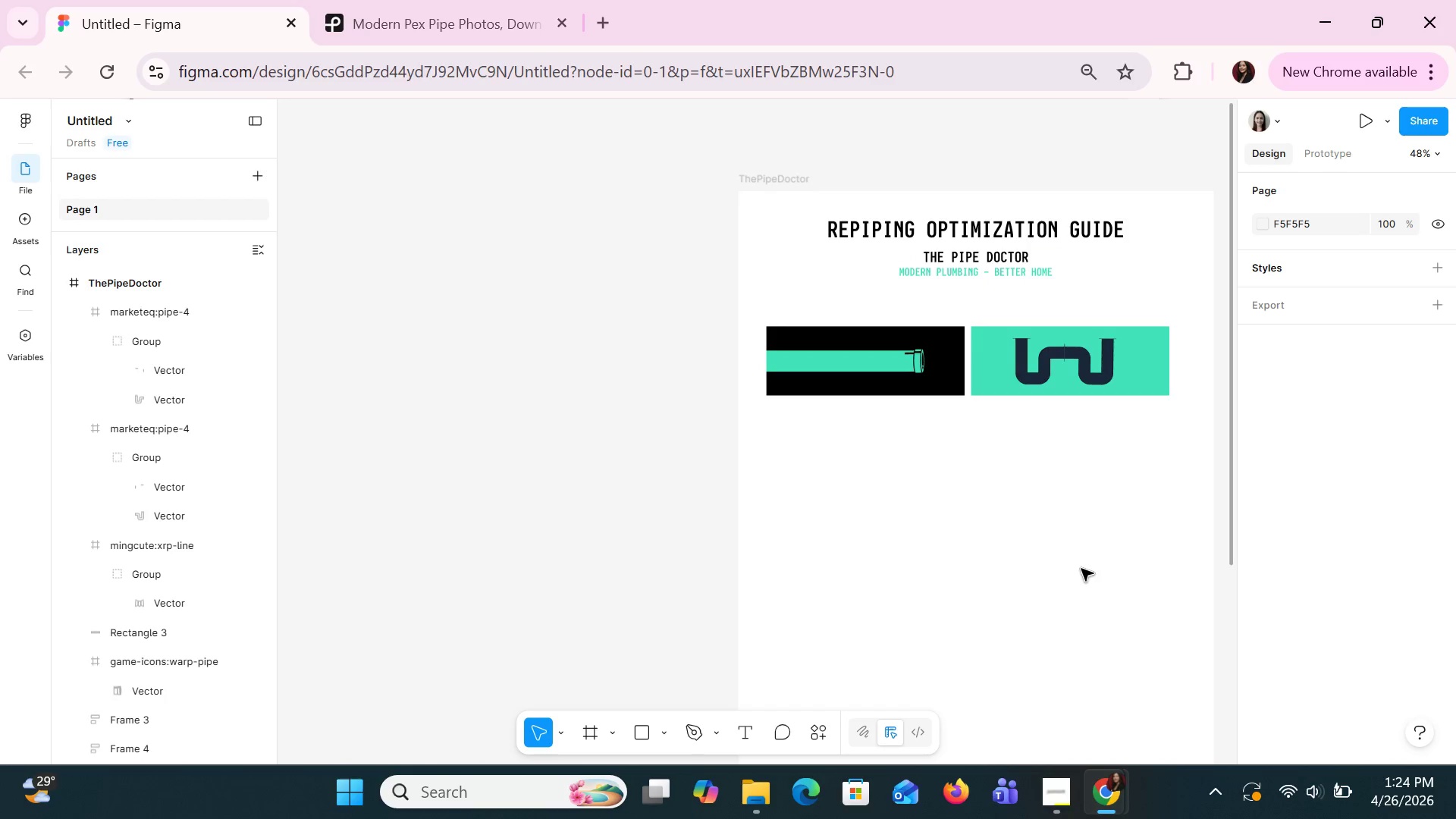 
wait(9.24)
 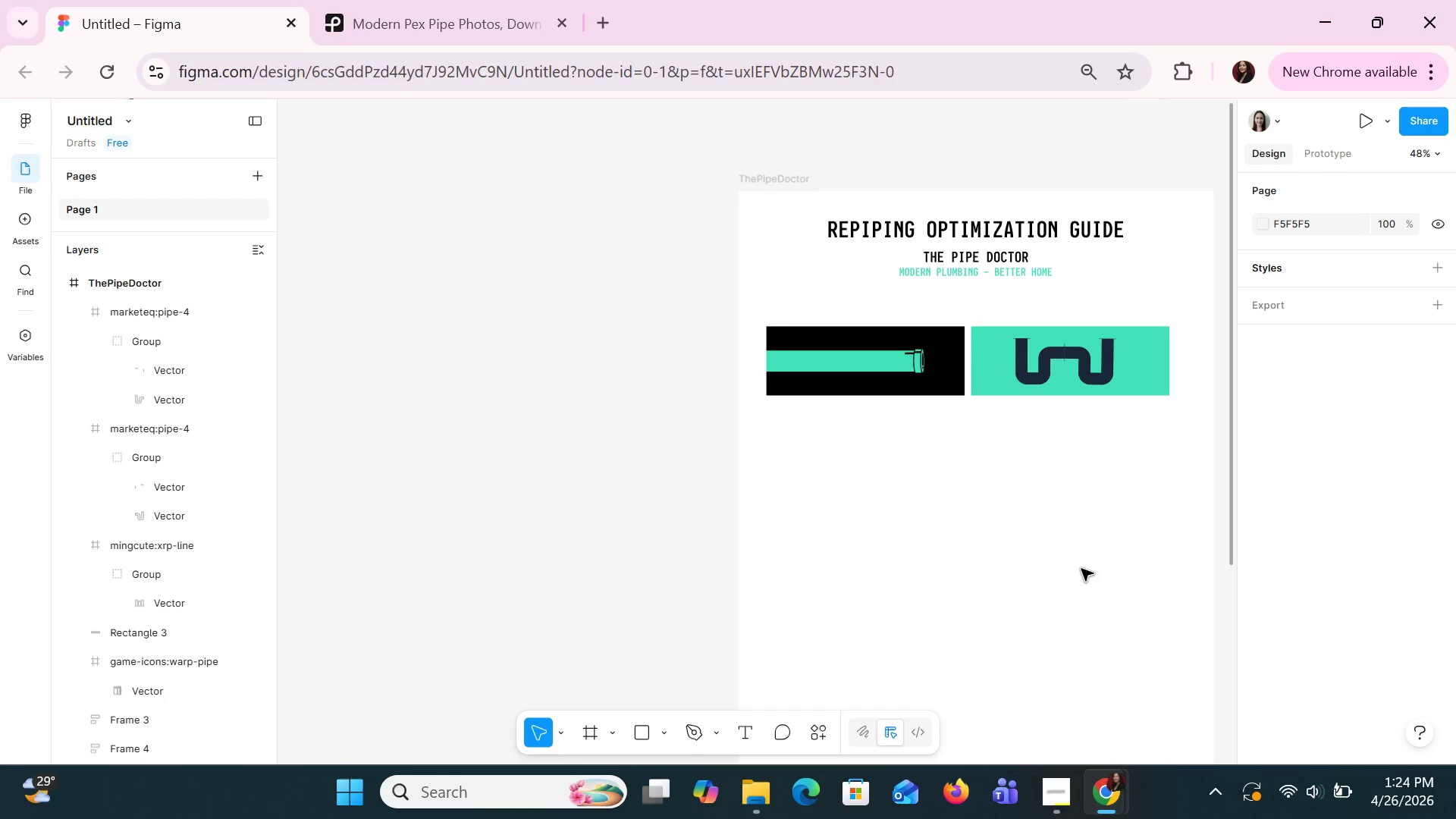 
left_click([902, 366])
 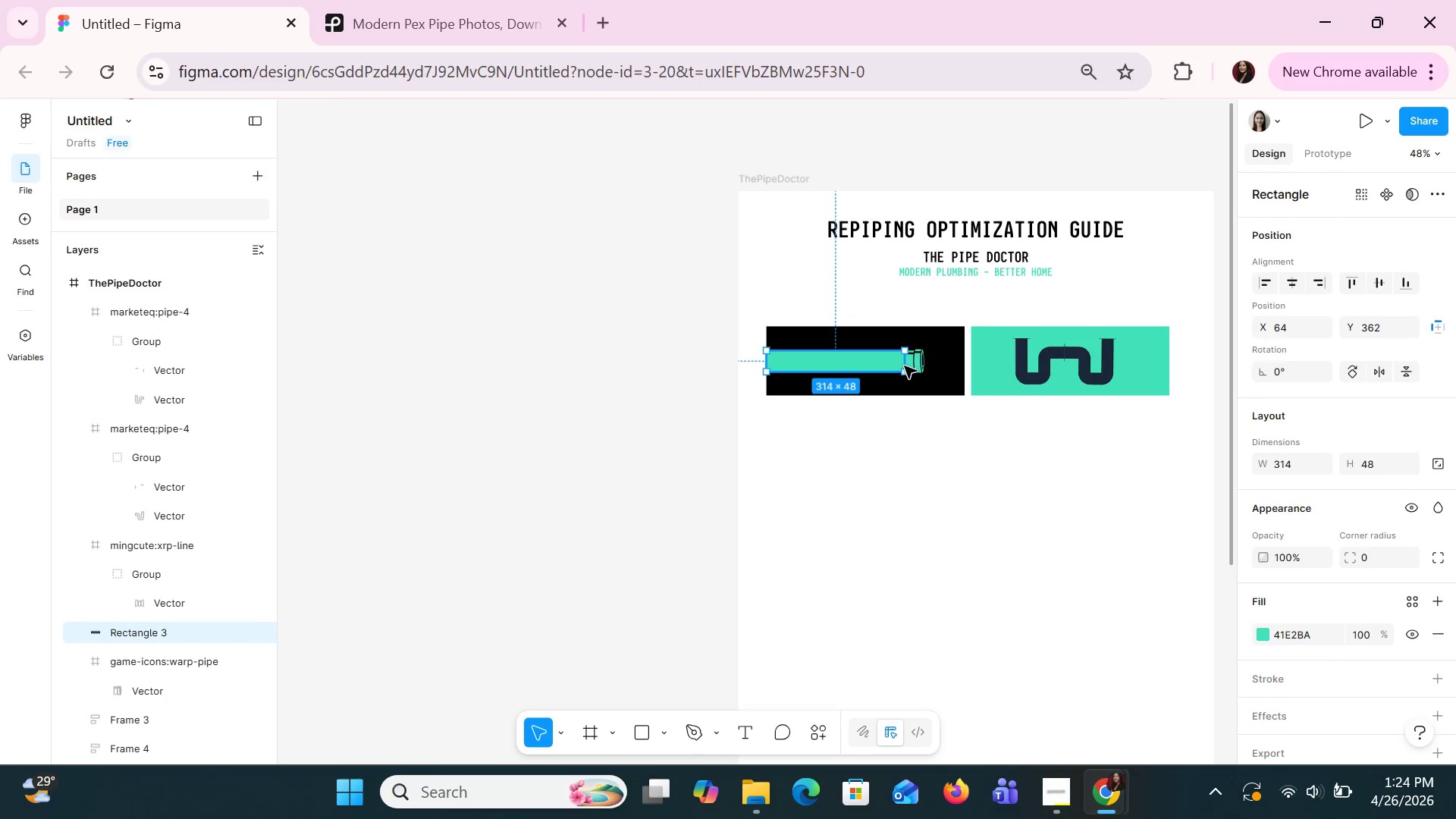 
hold_key(key=ShiftLeft, duration=1.17)
left_click([926, 359])
 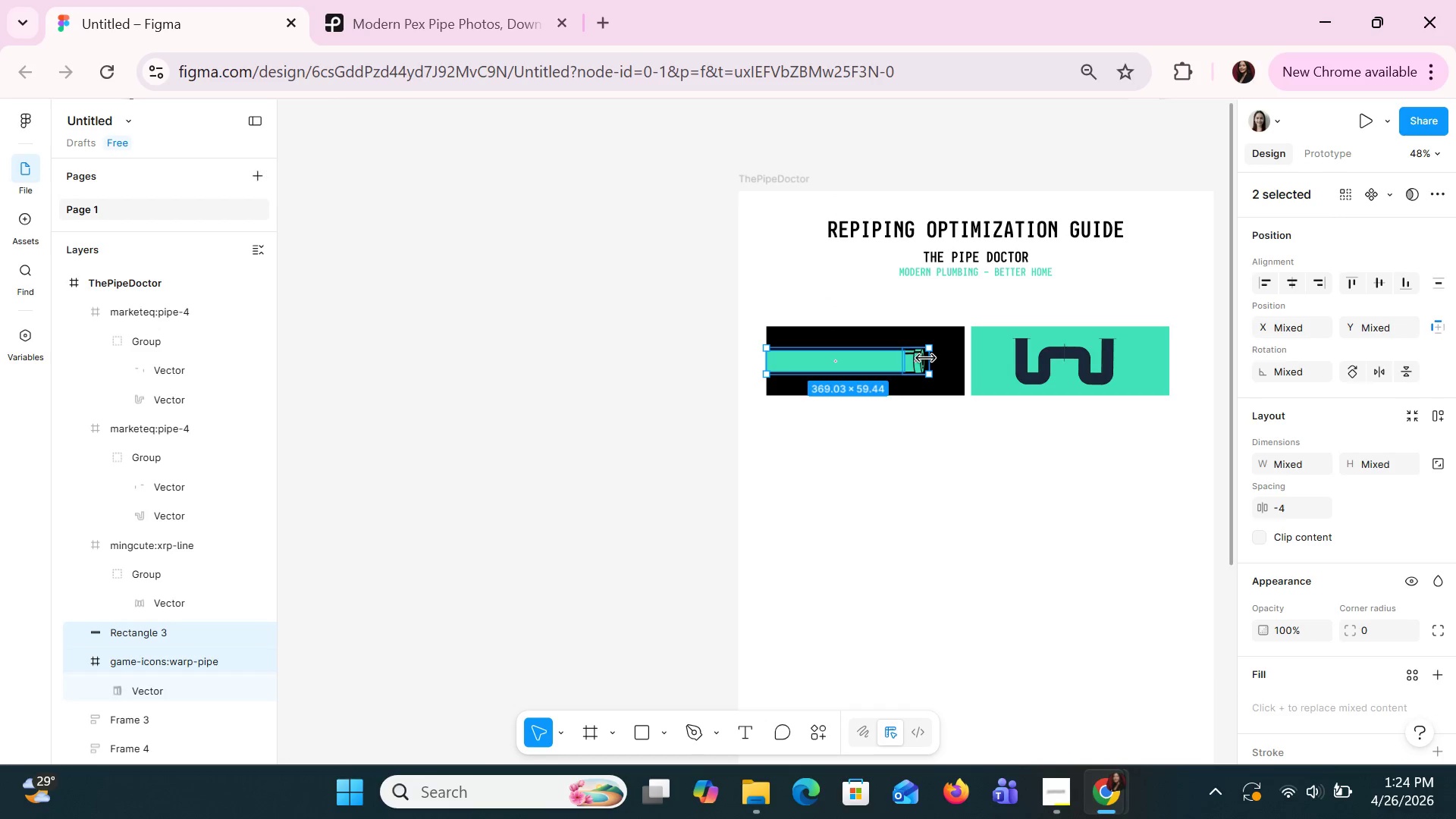 
hold_key(key=ShiftLeft, duration=7.36)
 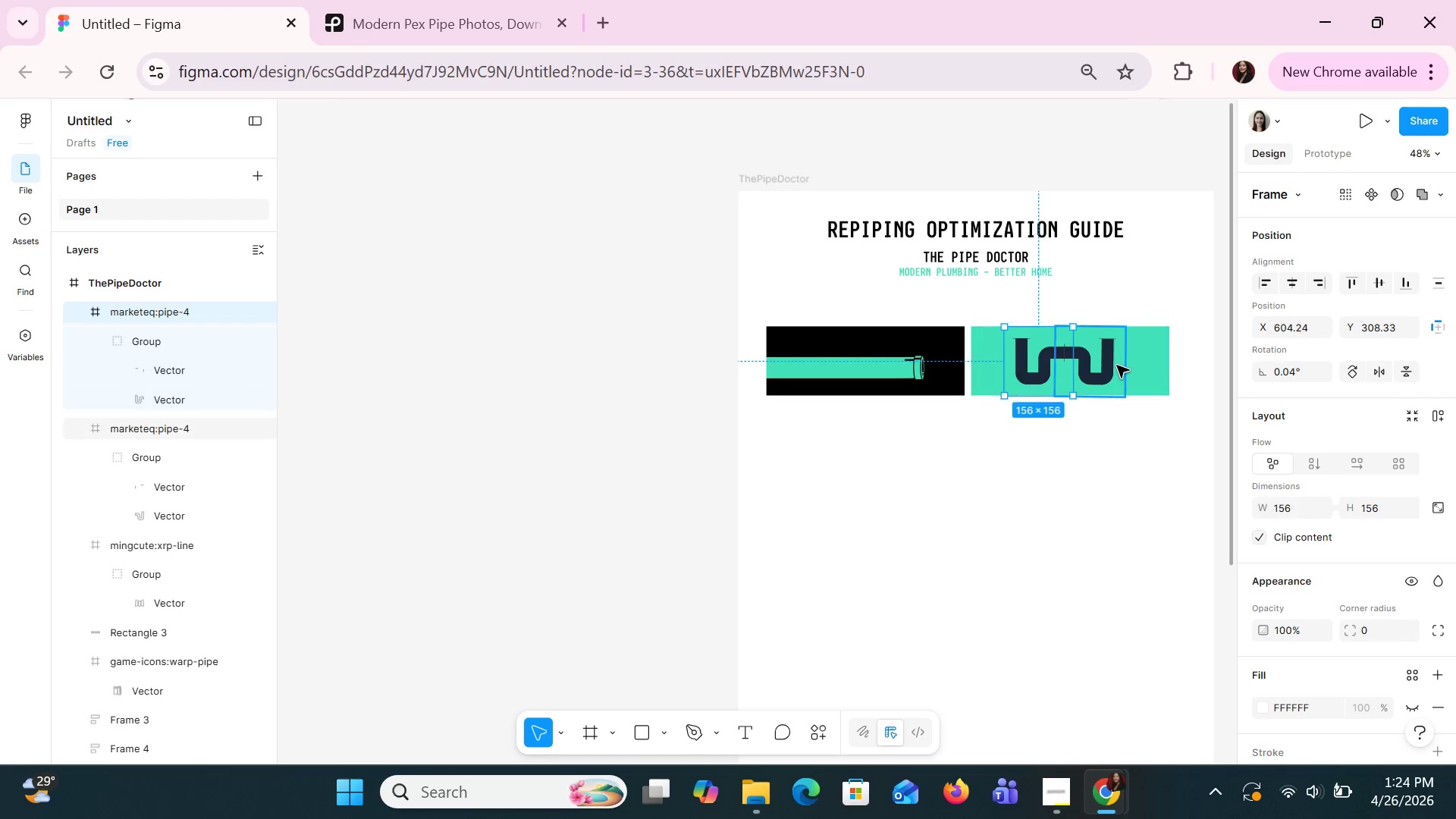 
key(ArrowDown)
 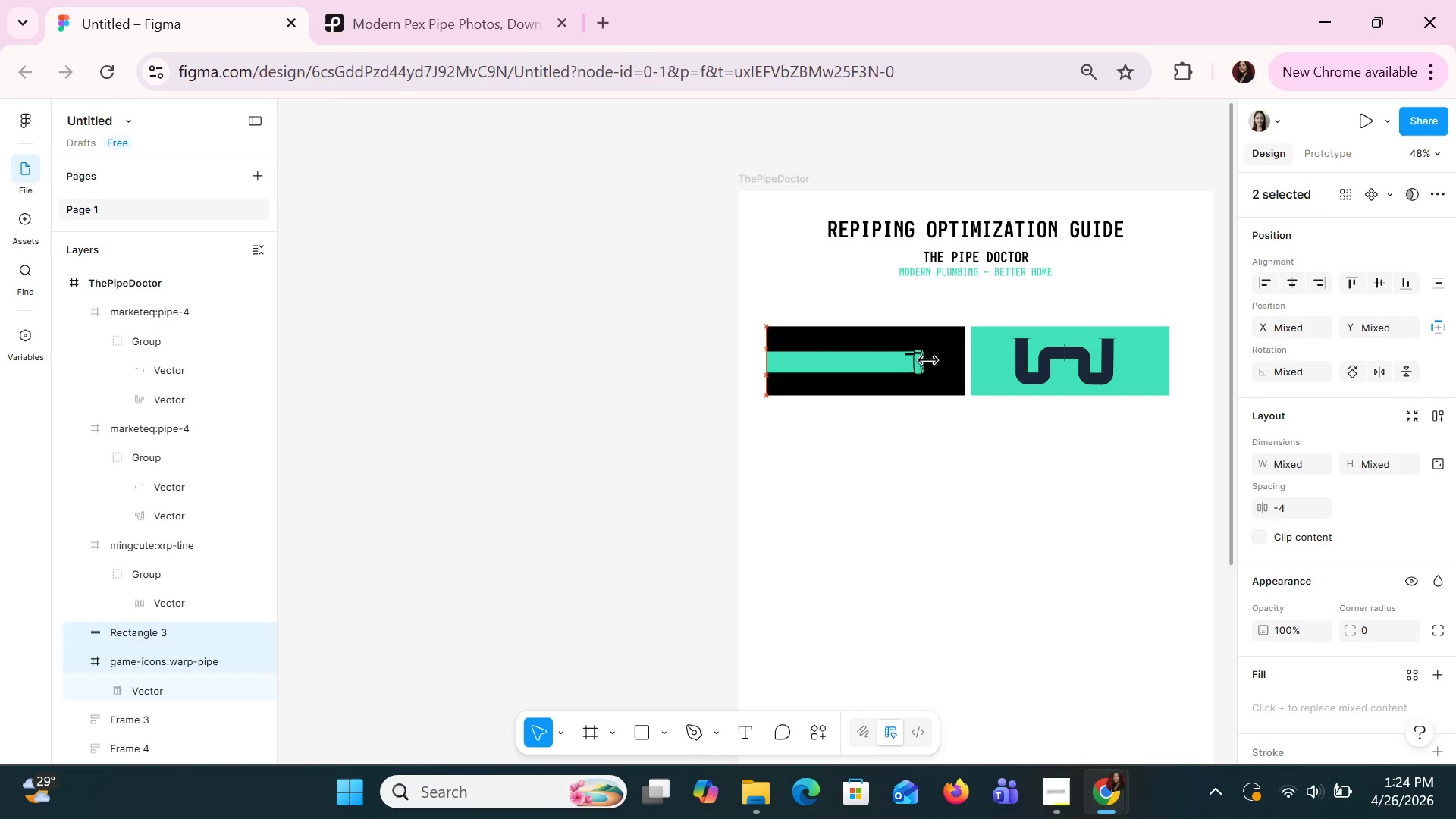 
key(ArrowDown)
 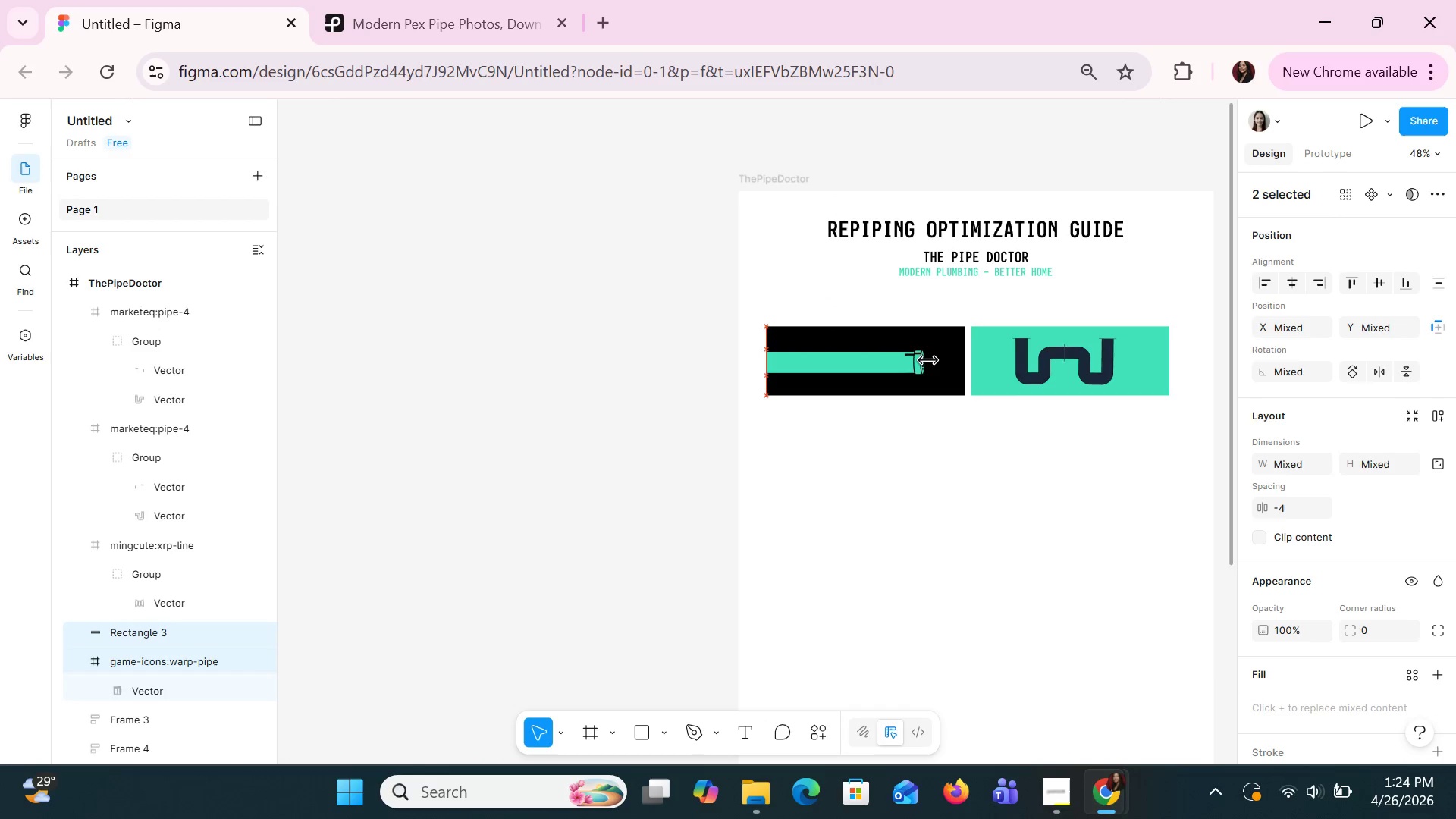 
key(ArrowDown)
 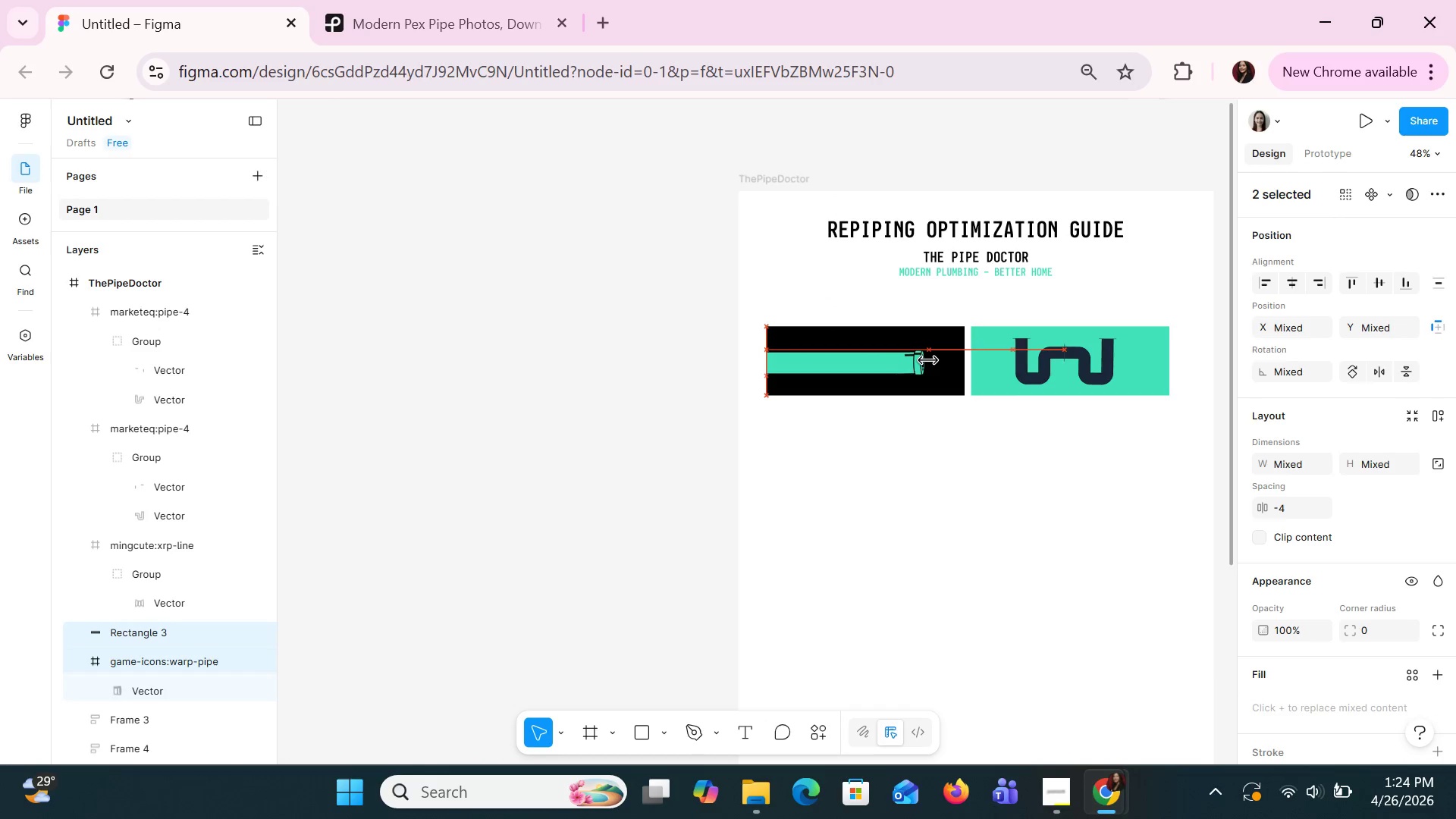 
key(ArrowDown)
 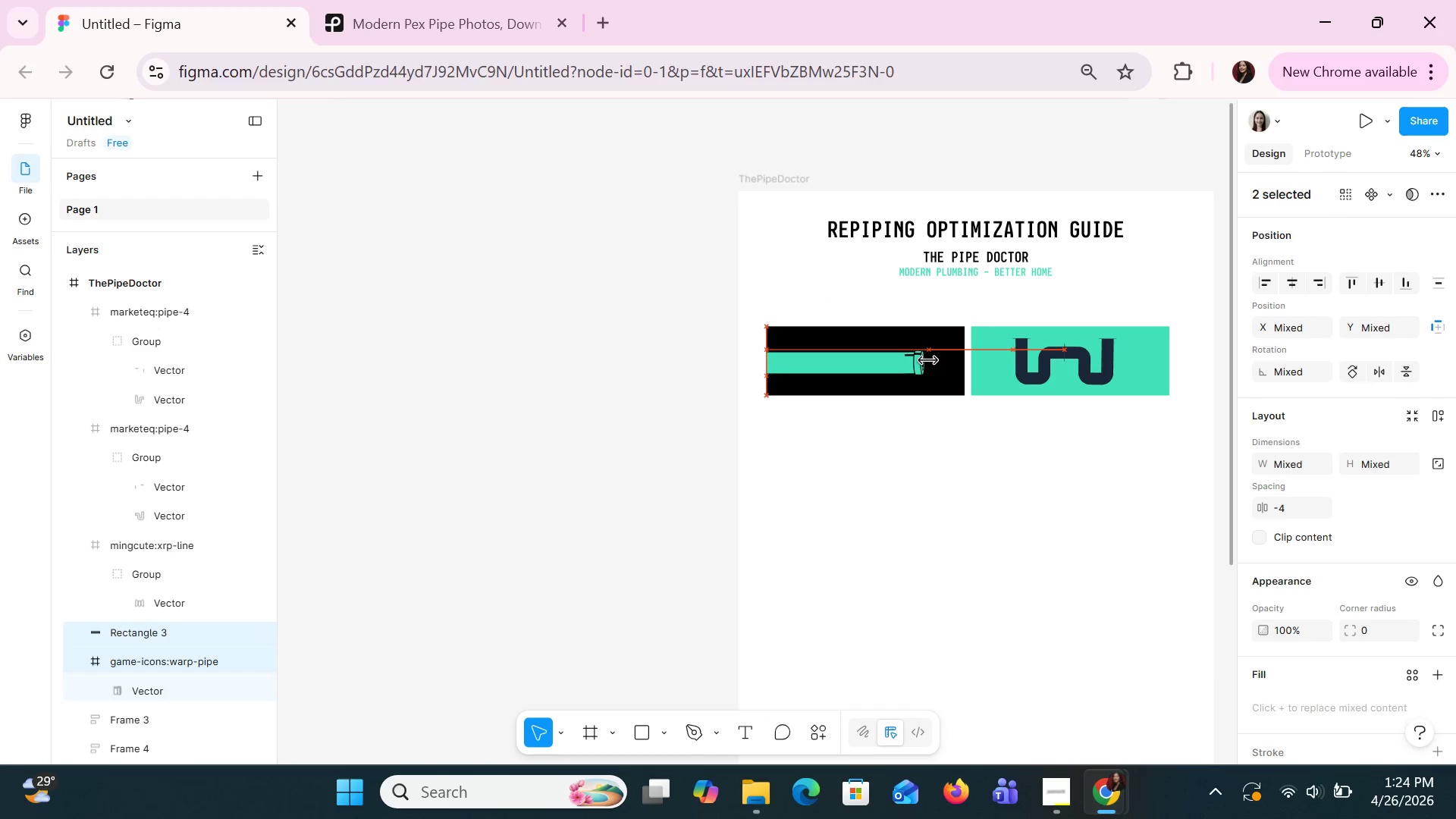 
key(ArrowDown)
 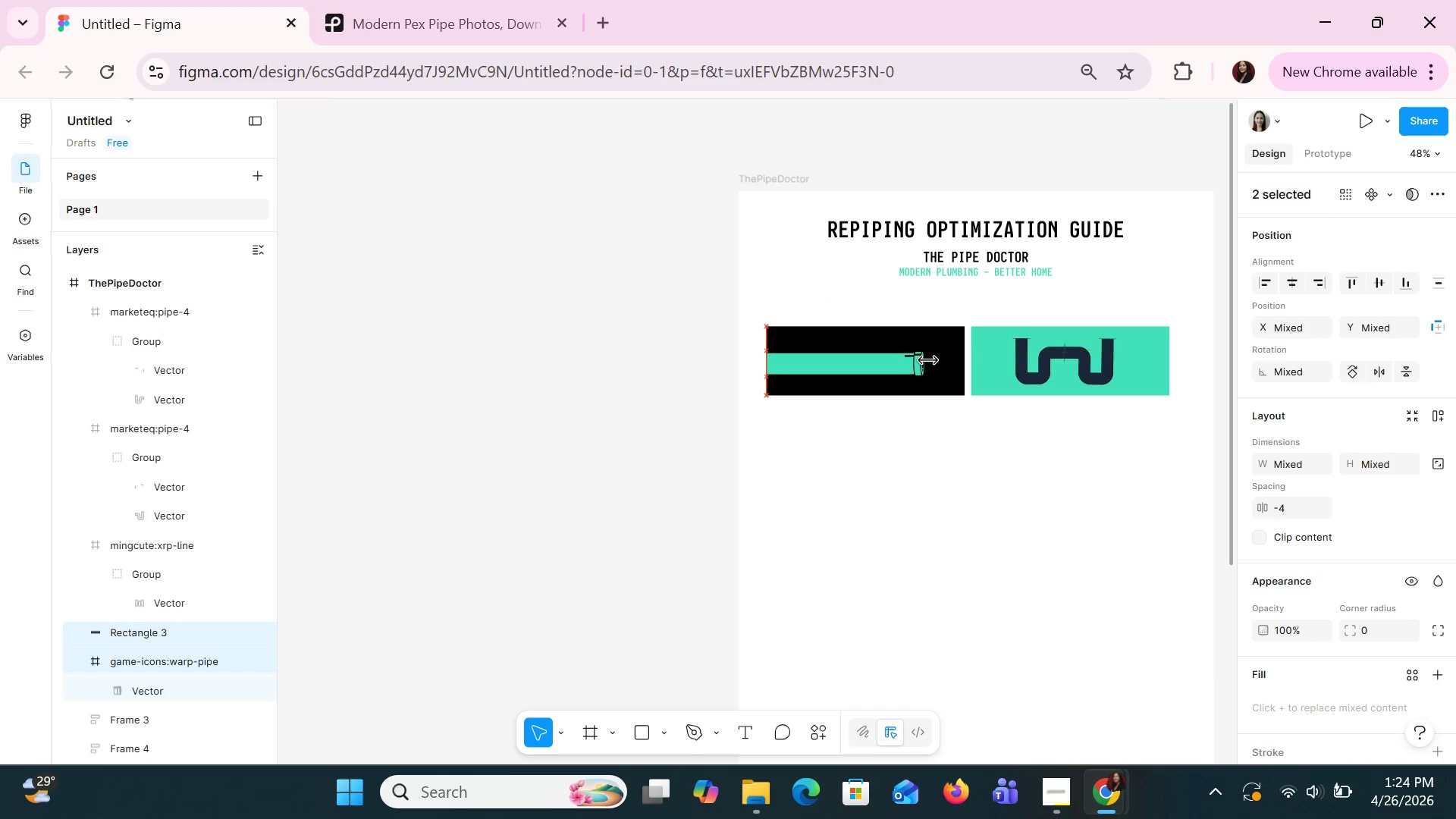 
key(ArrowDown)
 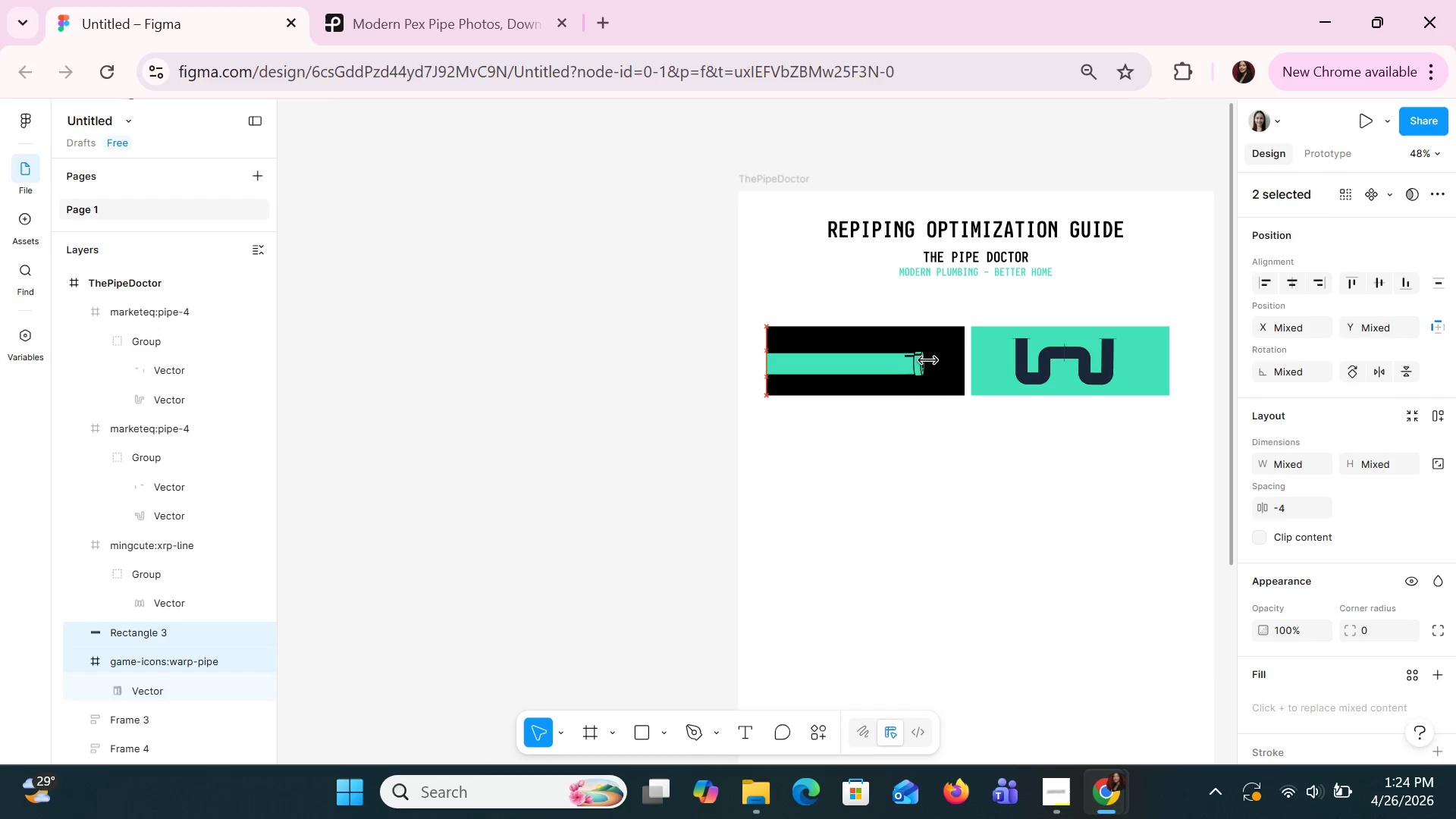 
key(ArrowDown)
 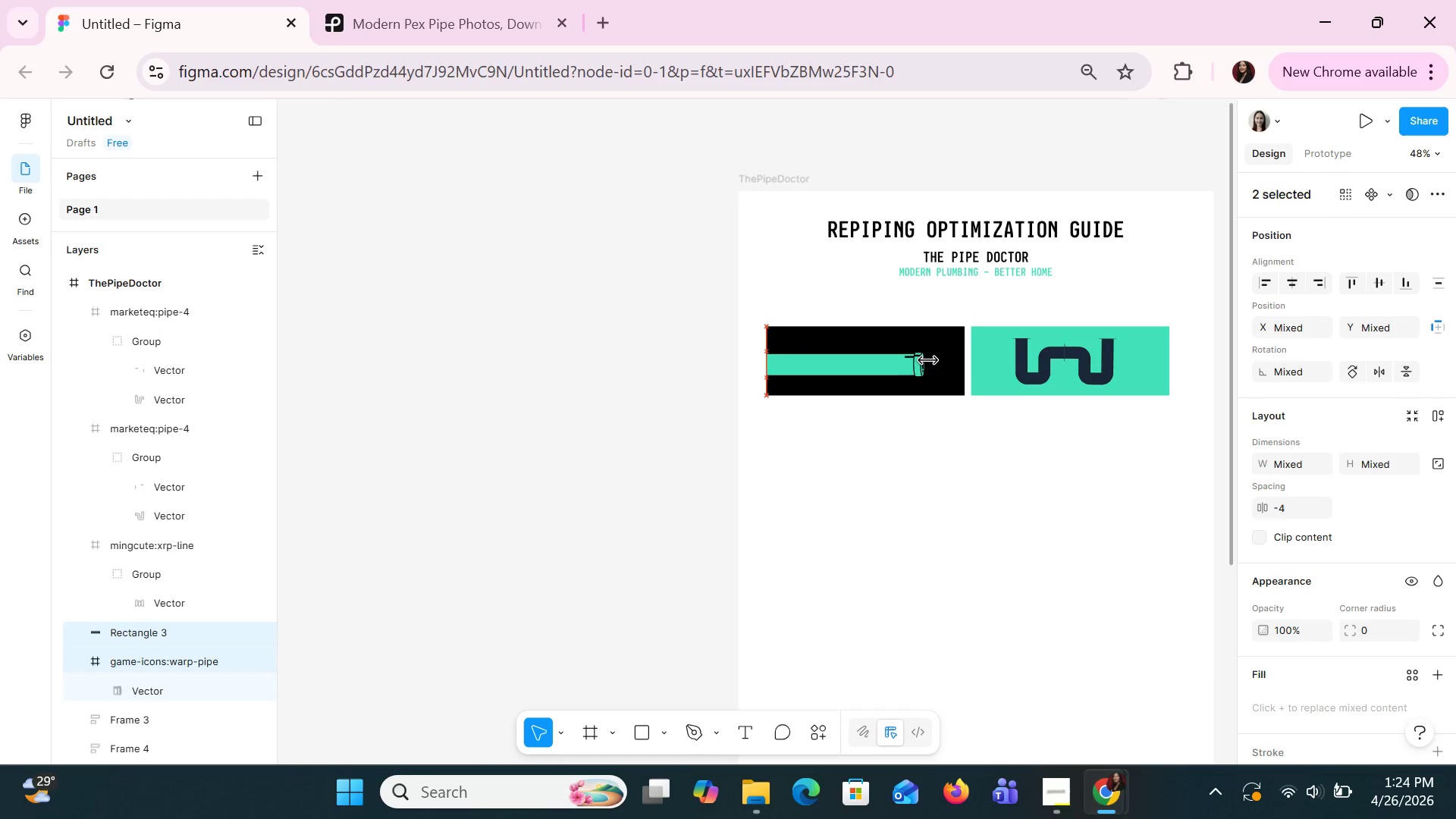 
key(ArrowDown)
 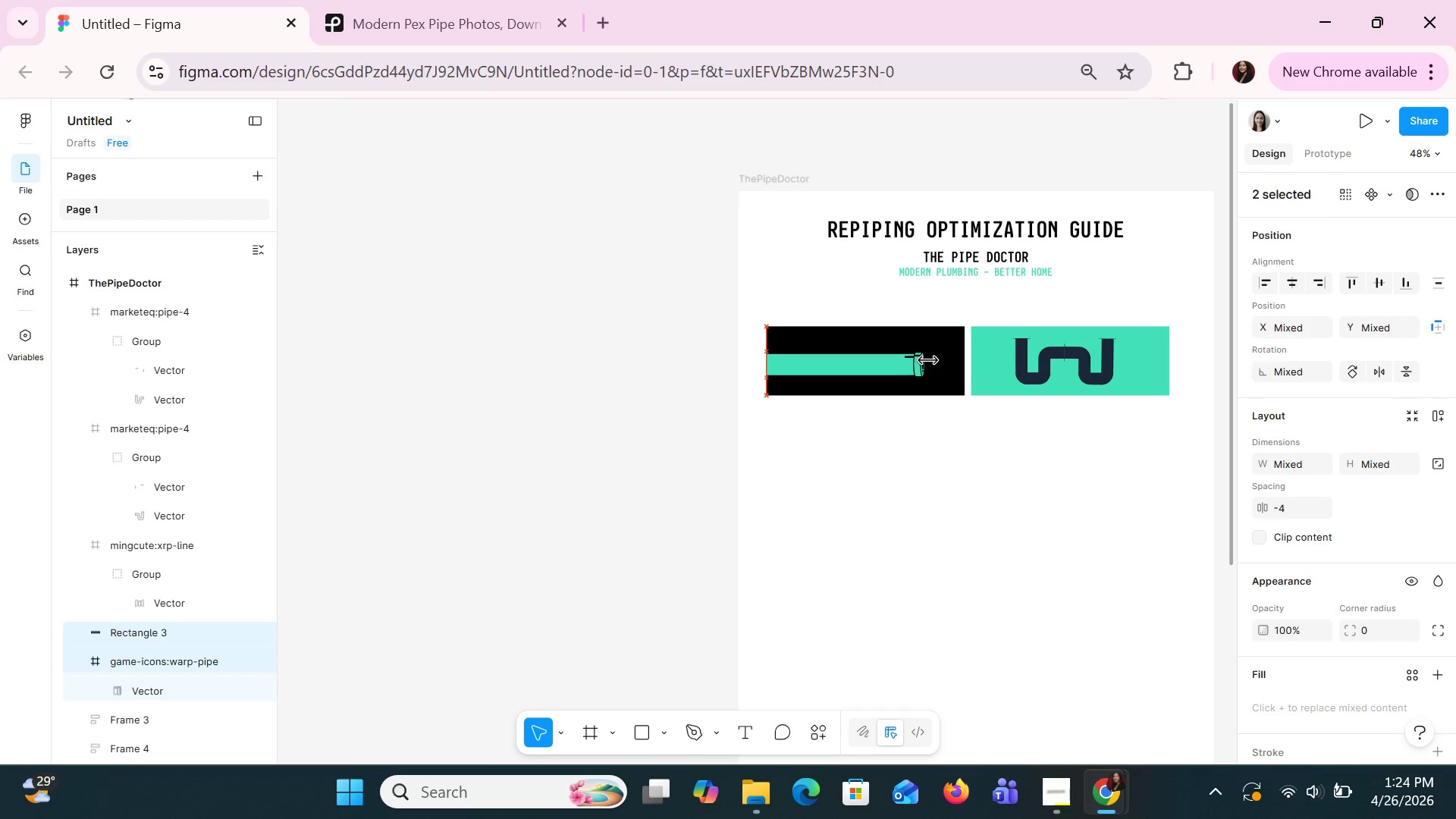 
key(ArrowDown)
 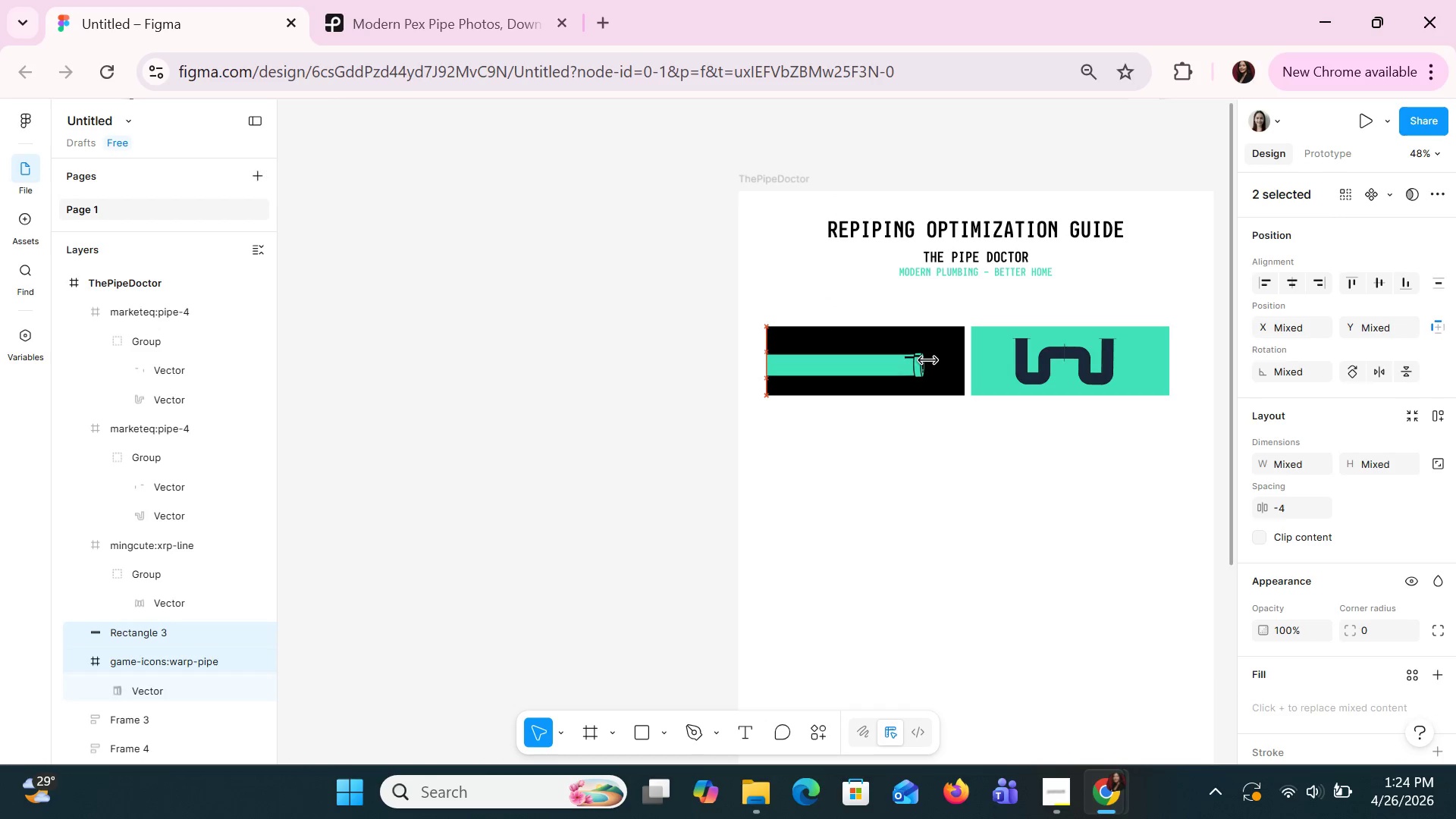 
key(ArrowDown)
 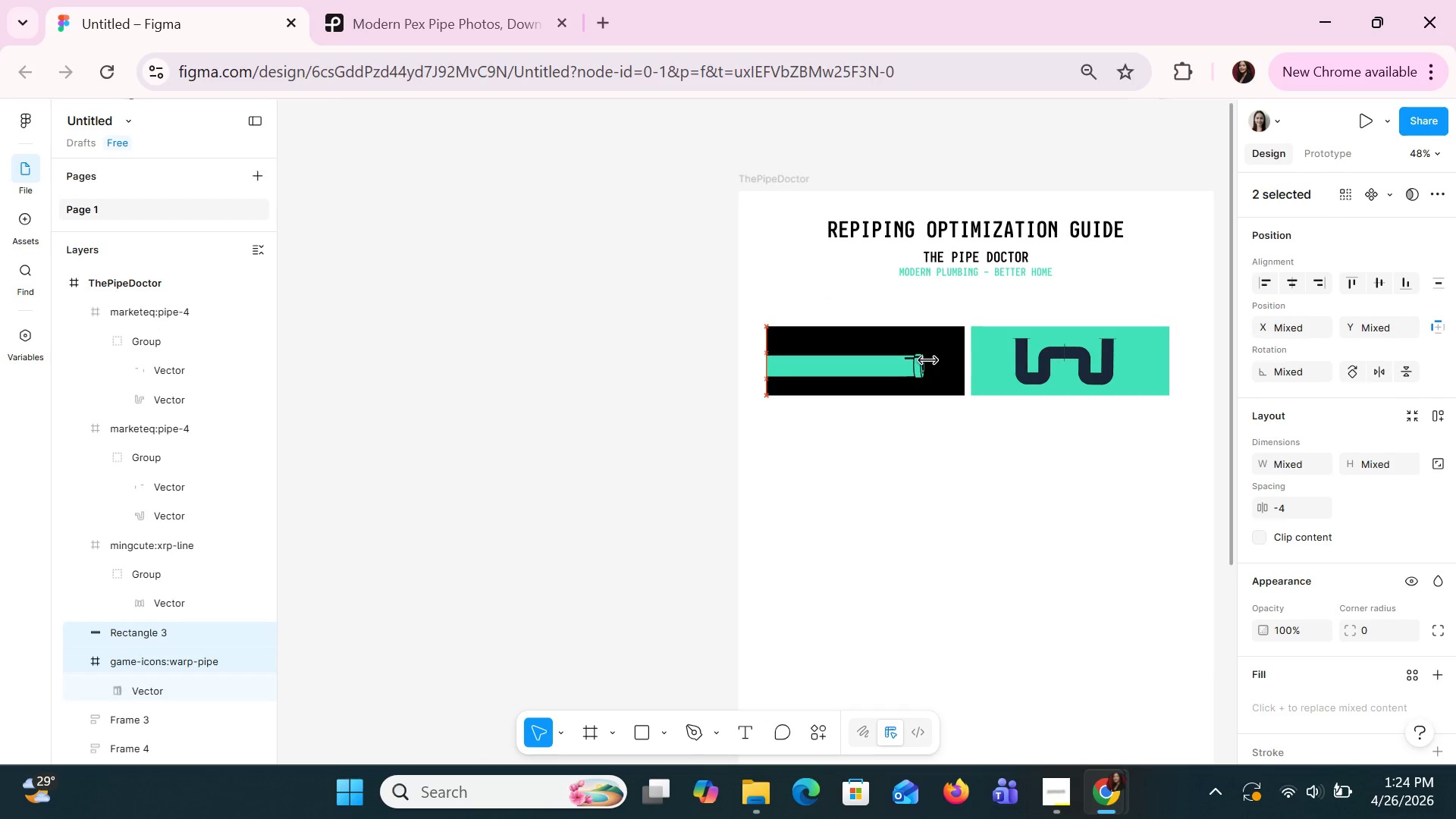 
key(ArrowDown)
 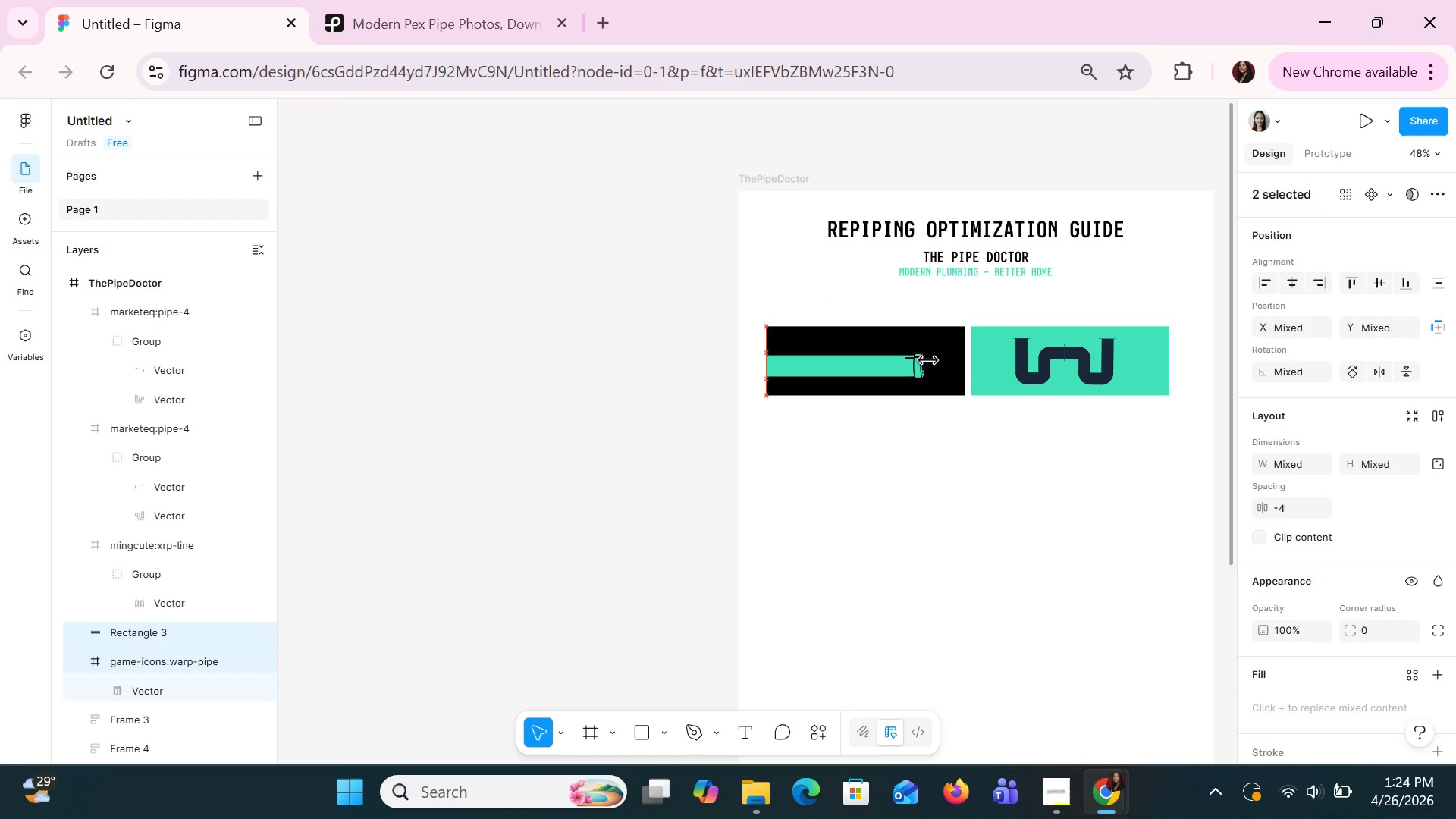 
key(ArrowDown)
 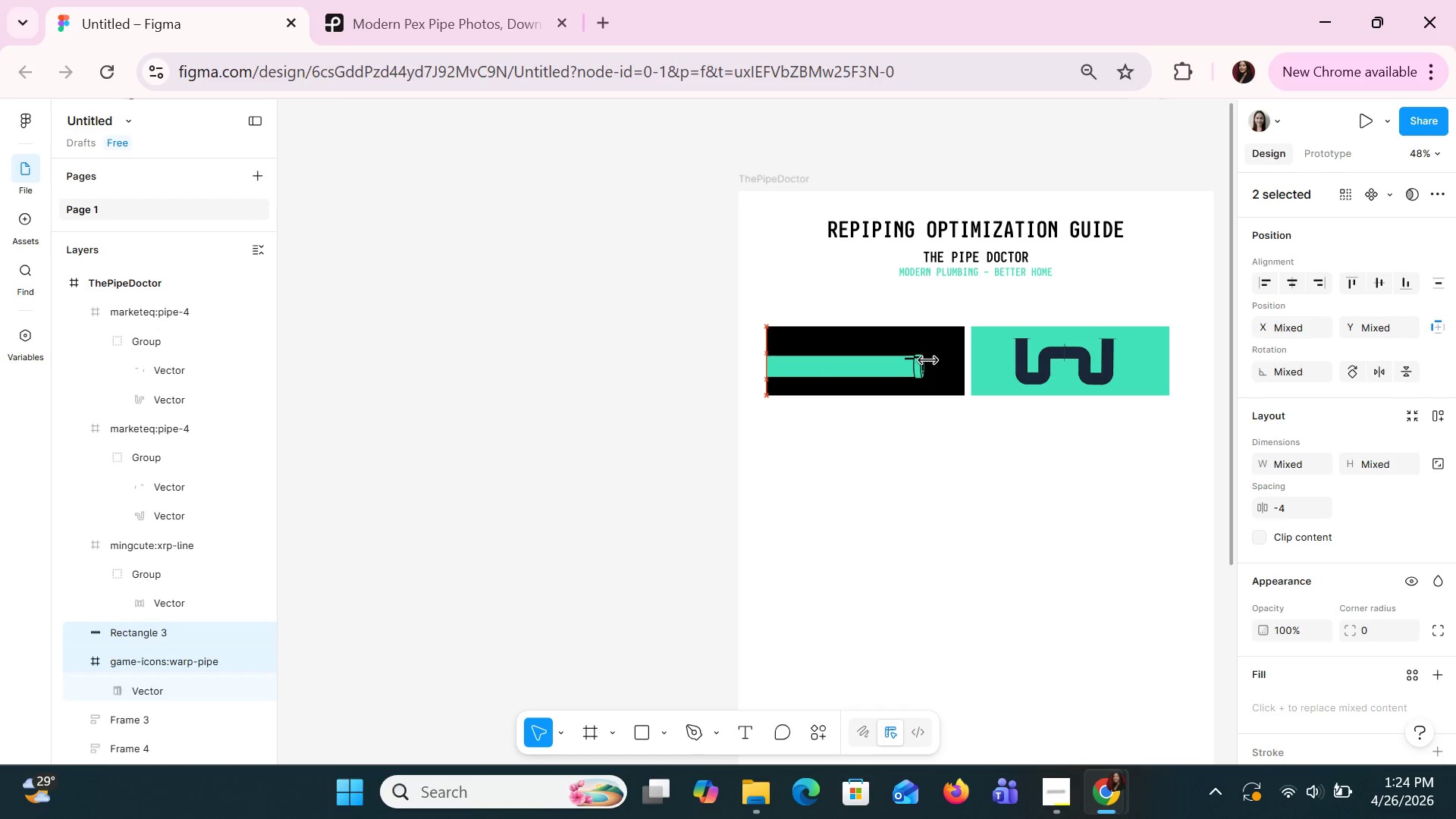 
key(ArrowDown)
 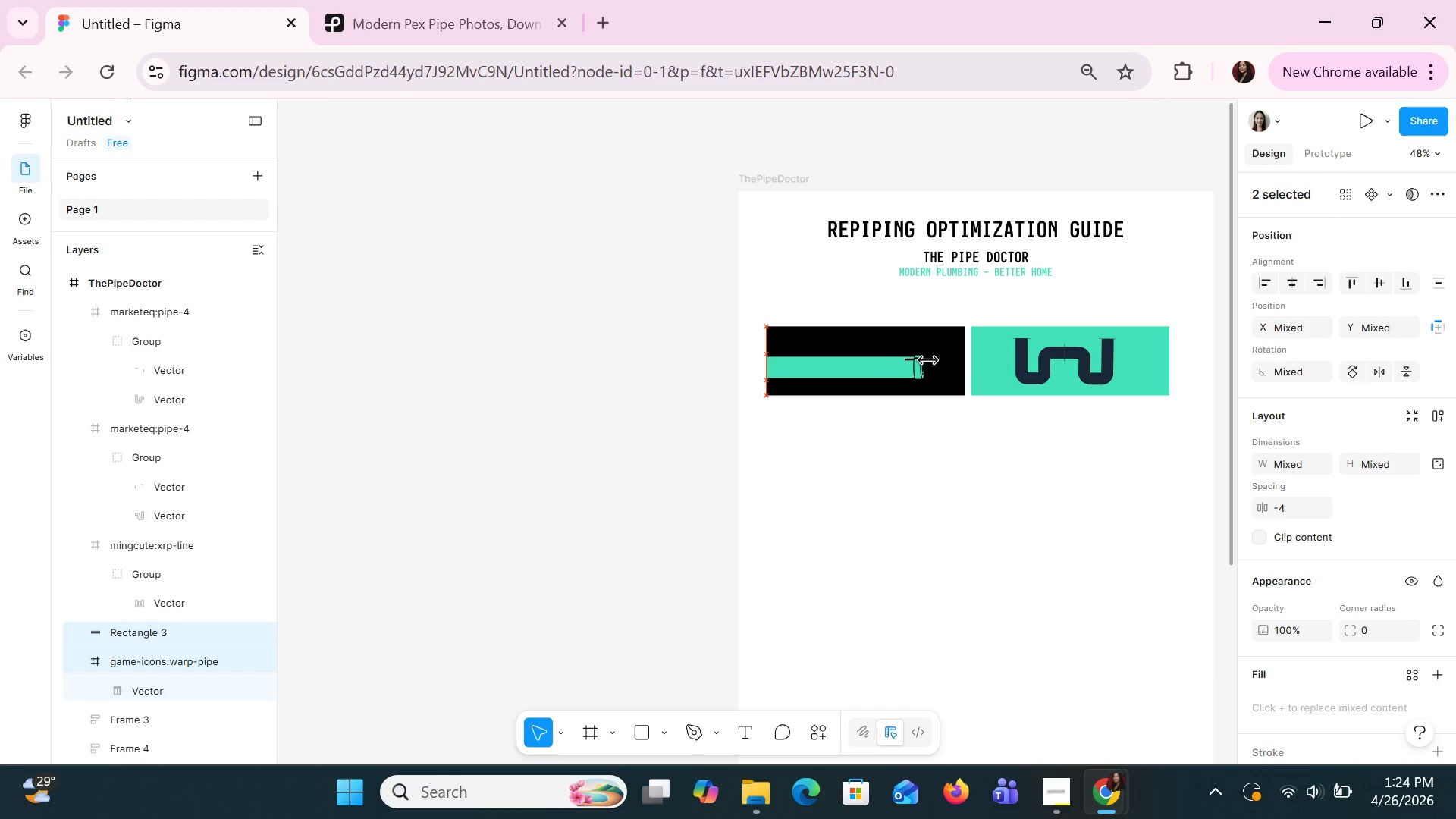 
key(ArrowDown)
 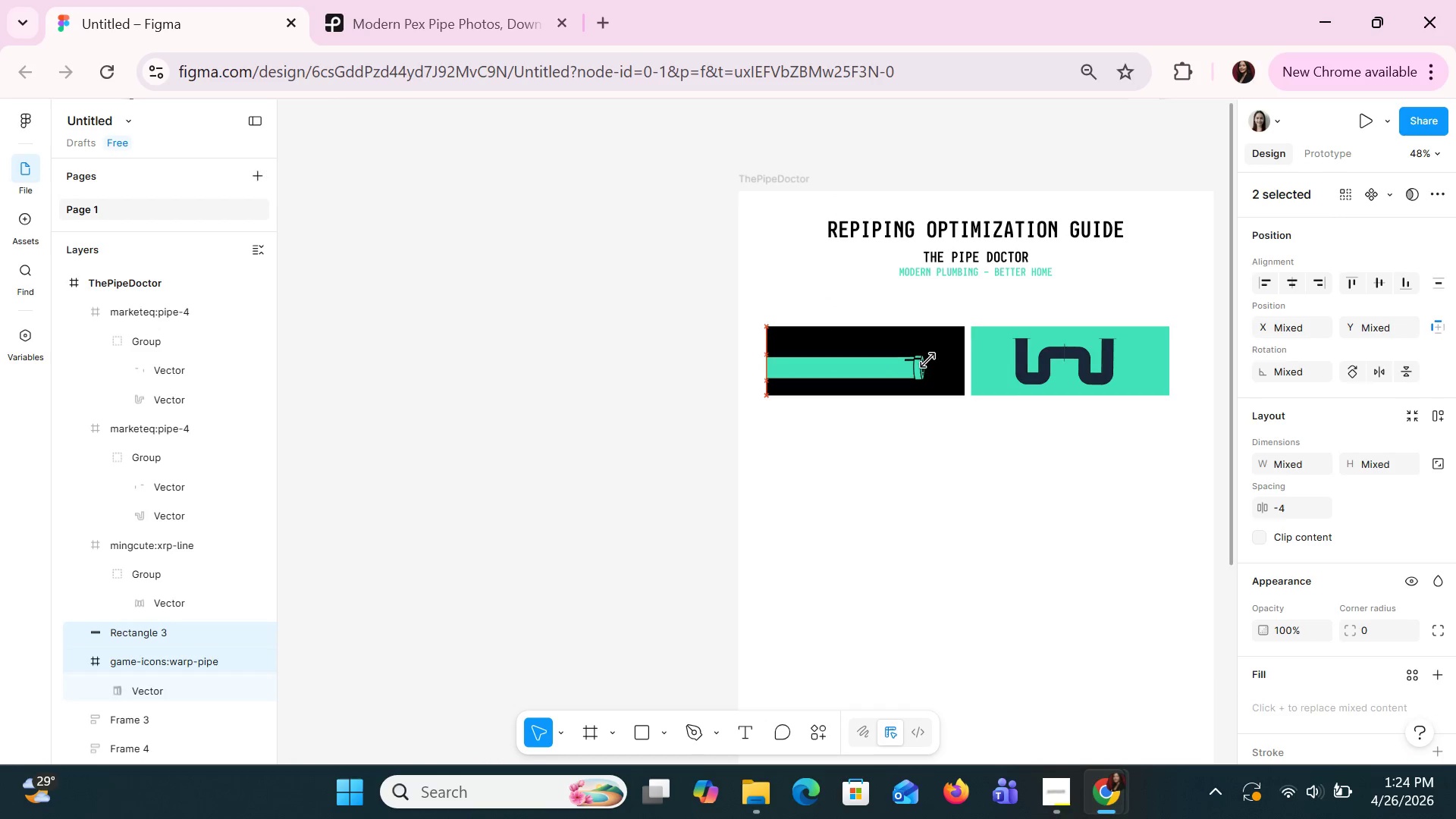 
key(ArrowDown)
 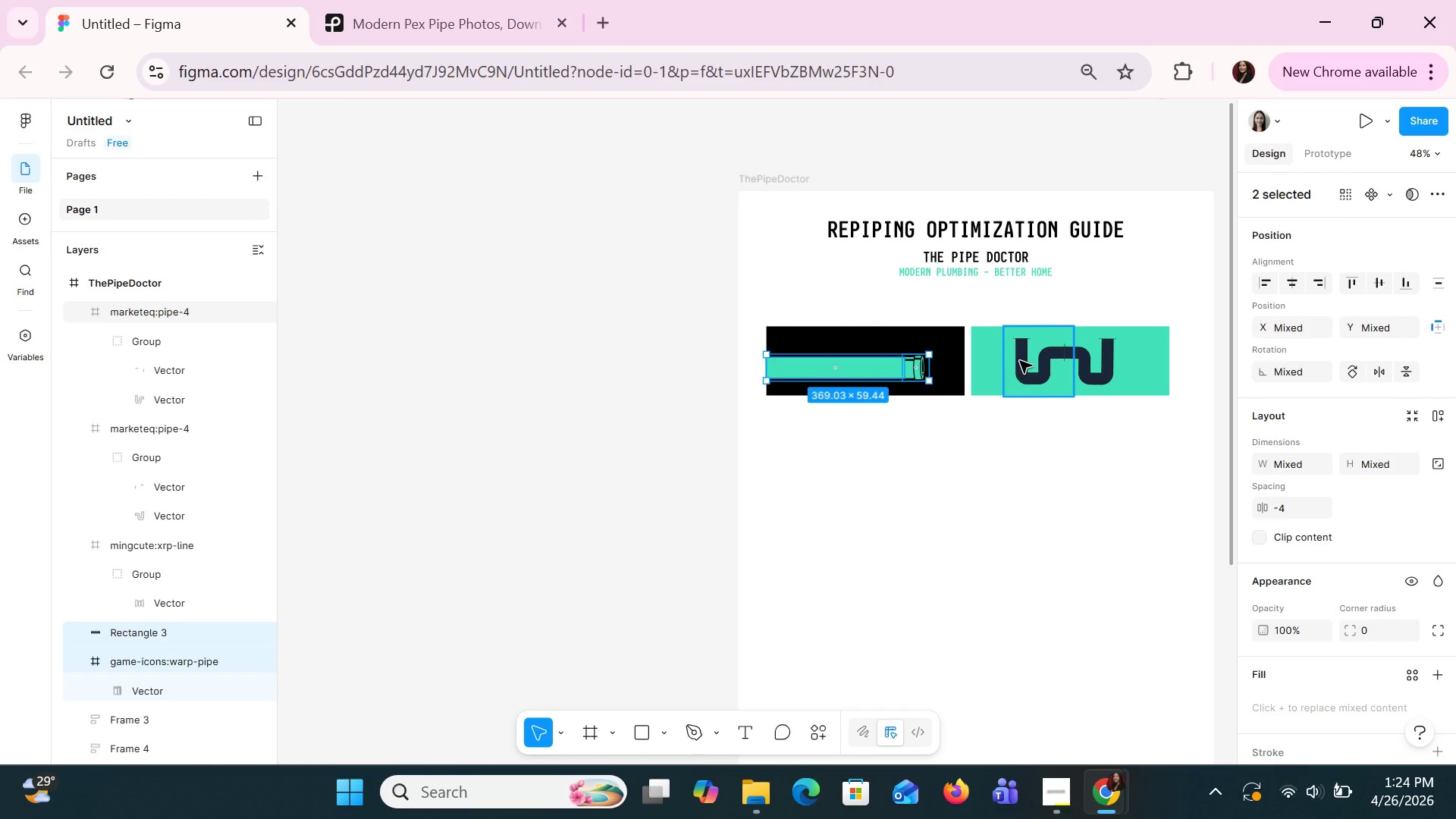 
left_click([1019, 360])
 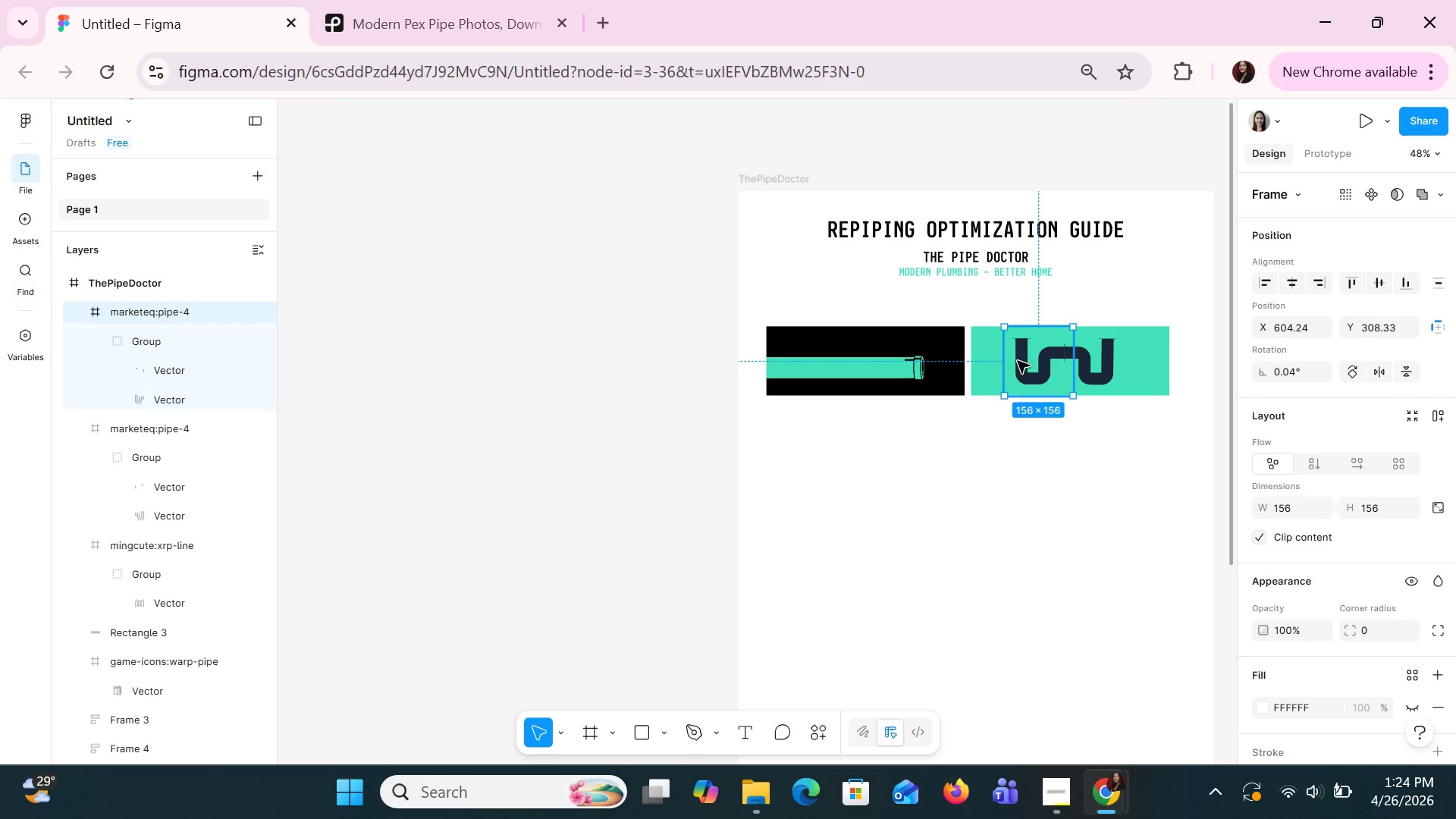 
hold_key(key=ShiftLeft, duration=1.34)
left_click([1113, 359])
 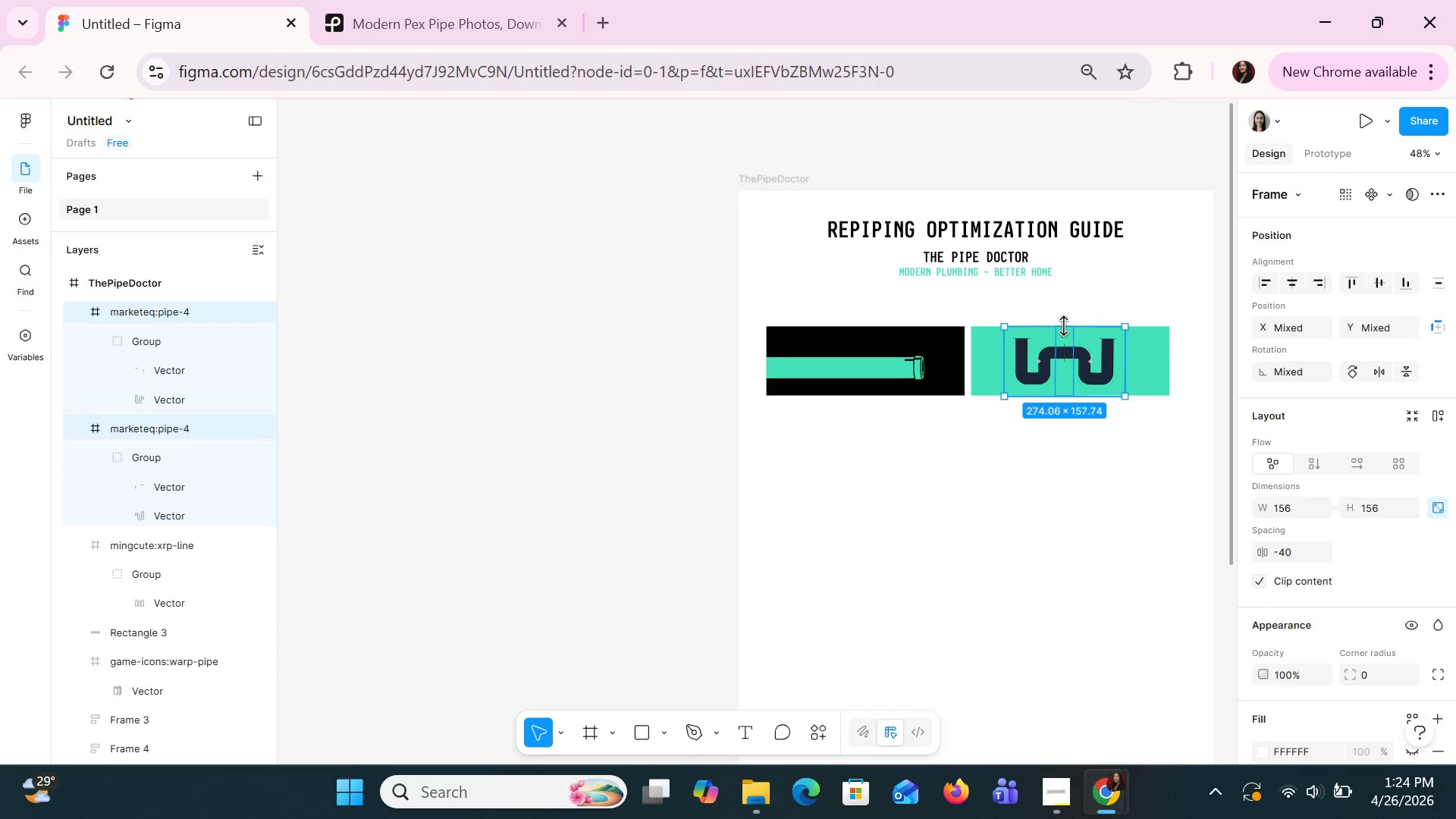 
left_click_drag(start_coordinate=[1065, 326], to_coordinate=[1063, 333])
 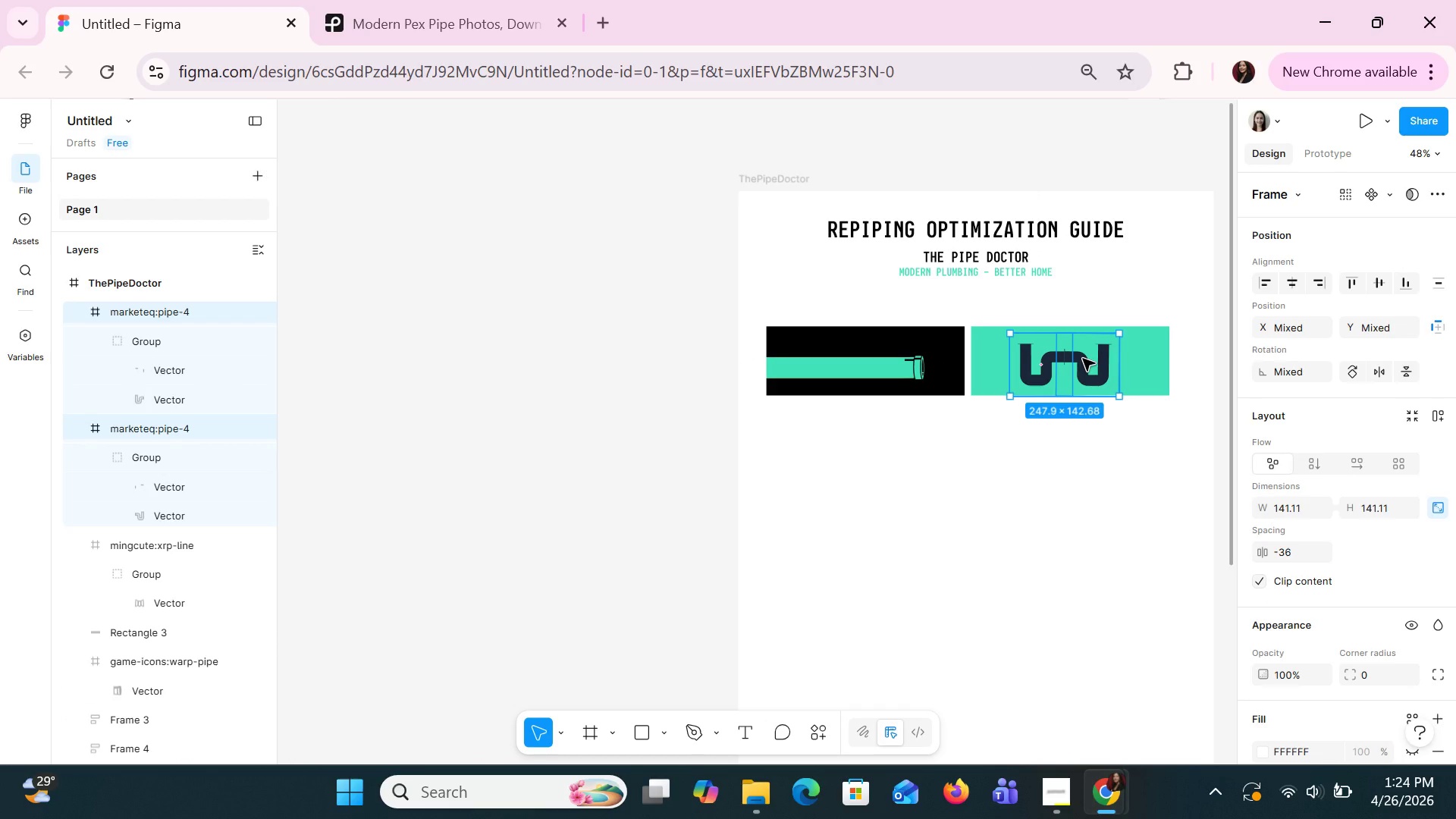 
left_click([1082, 358])
 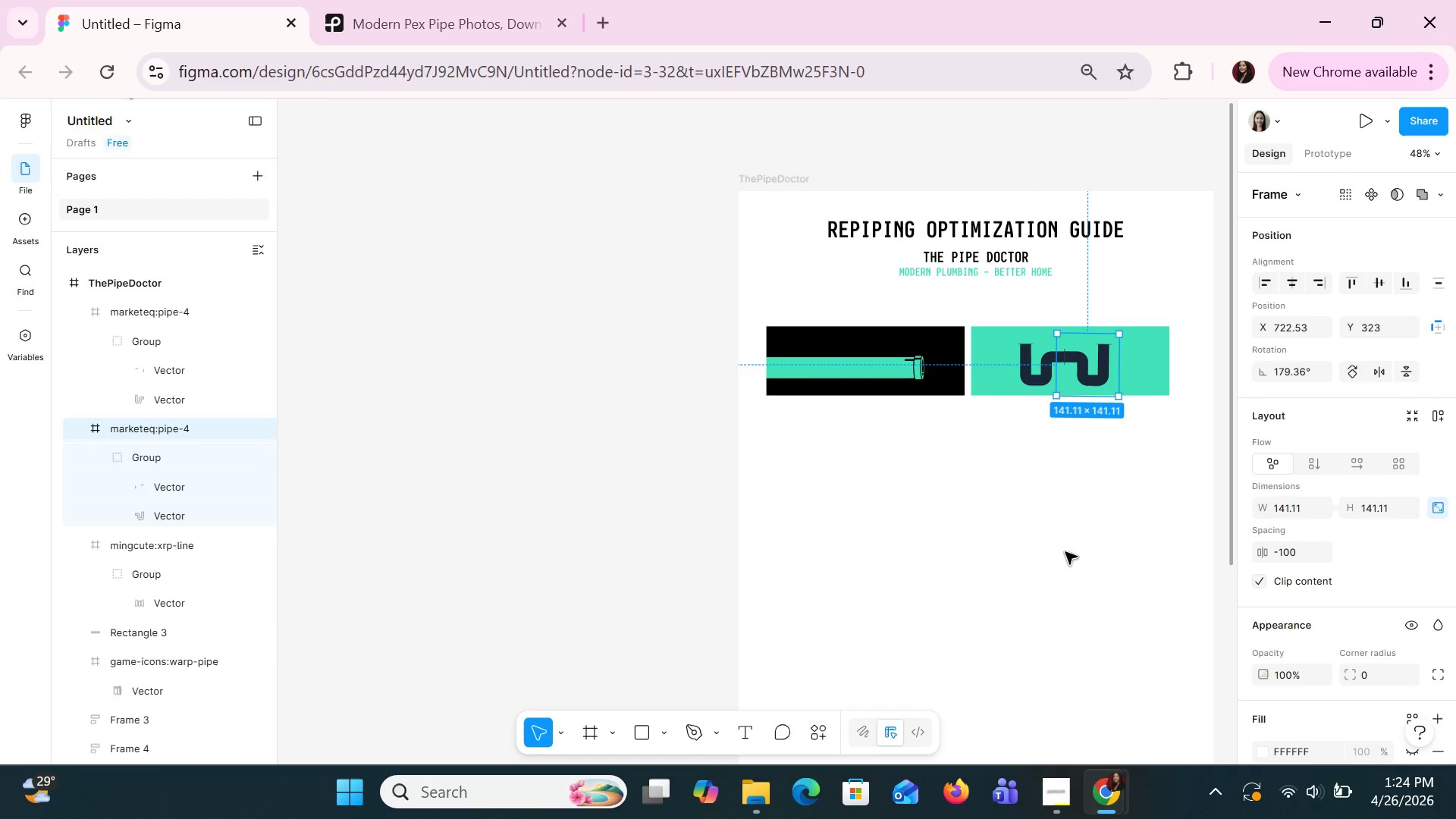 
left_click([1065, 551])
 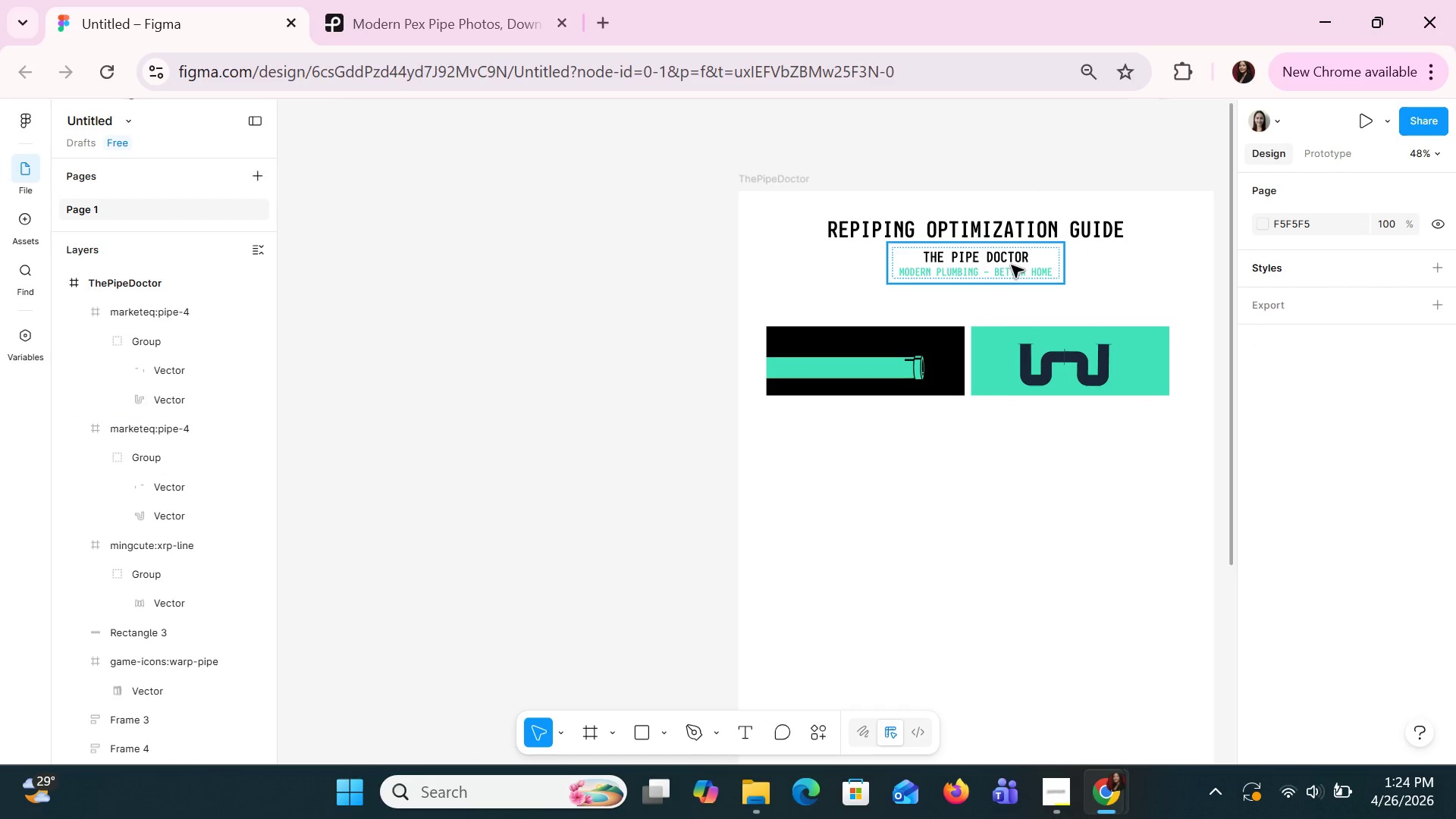 
left_click([994, 529])
 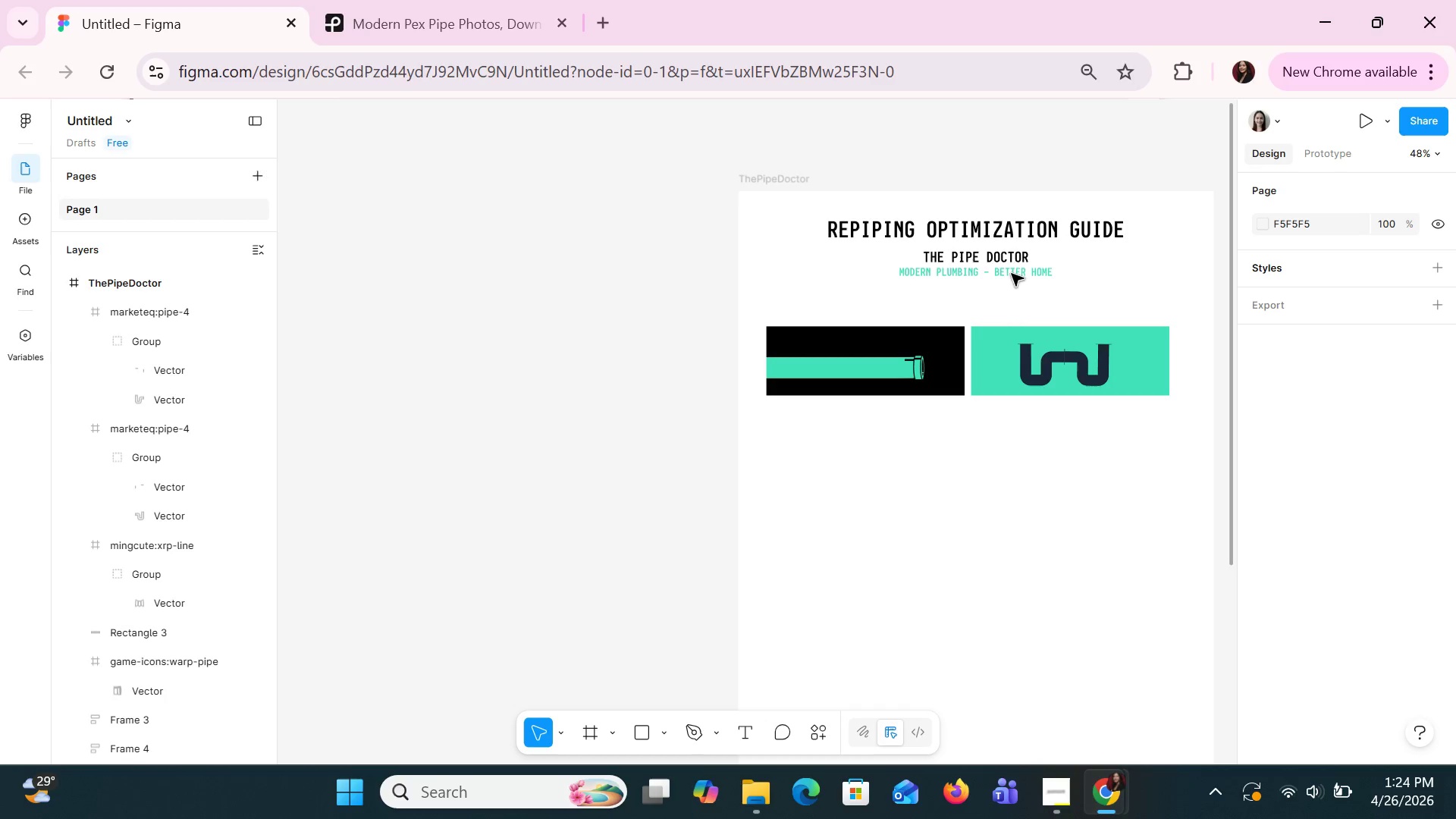 
left_click([1007, 262])
 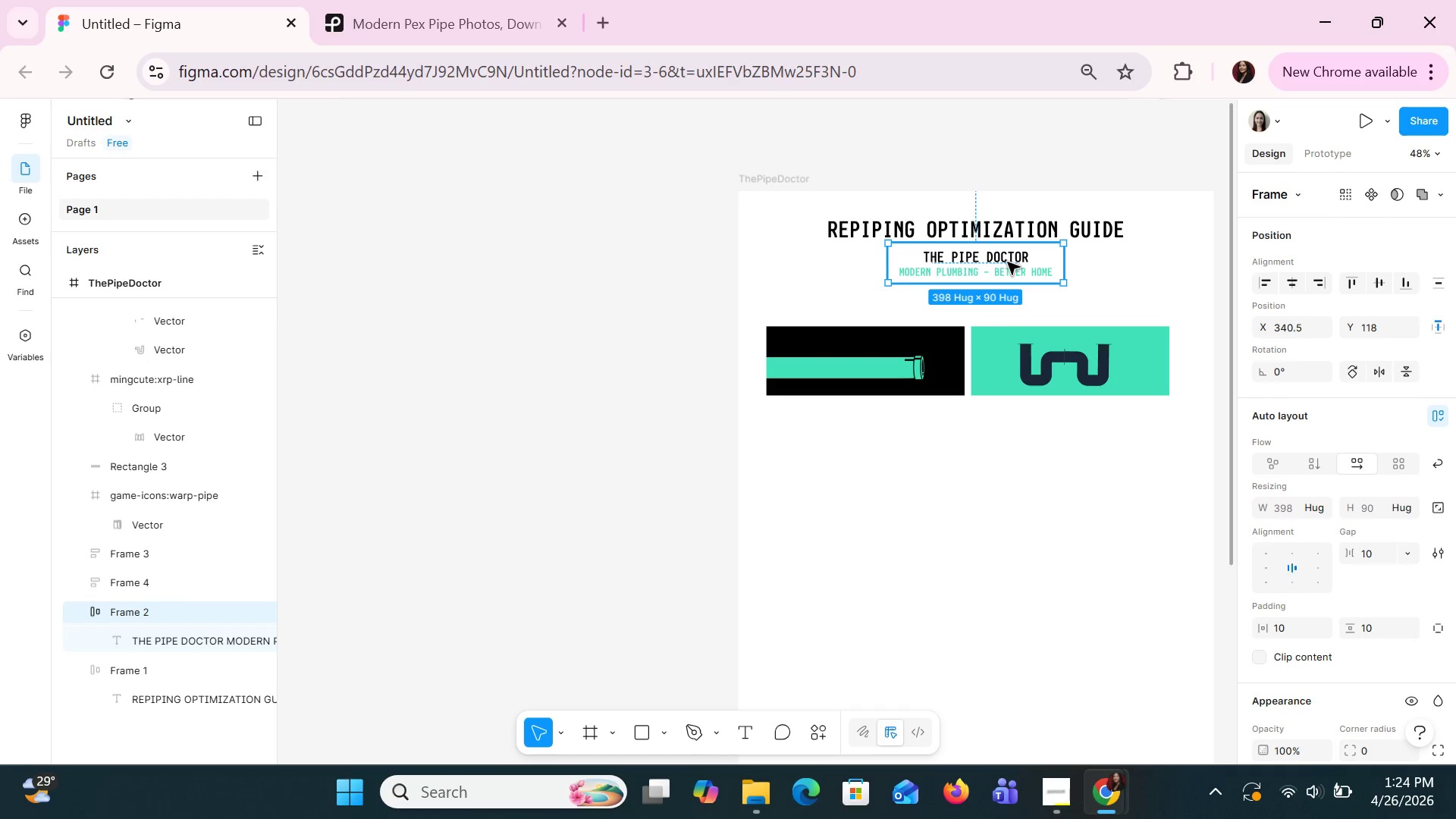 
key(Control+C)
 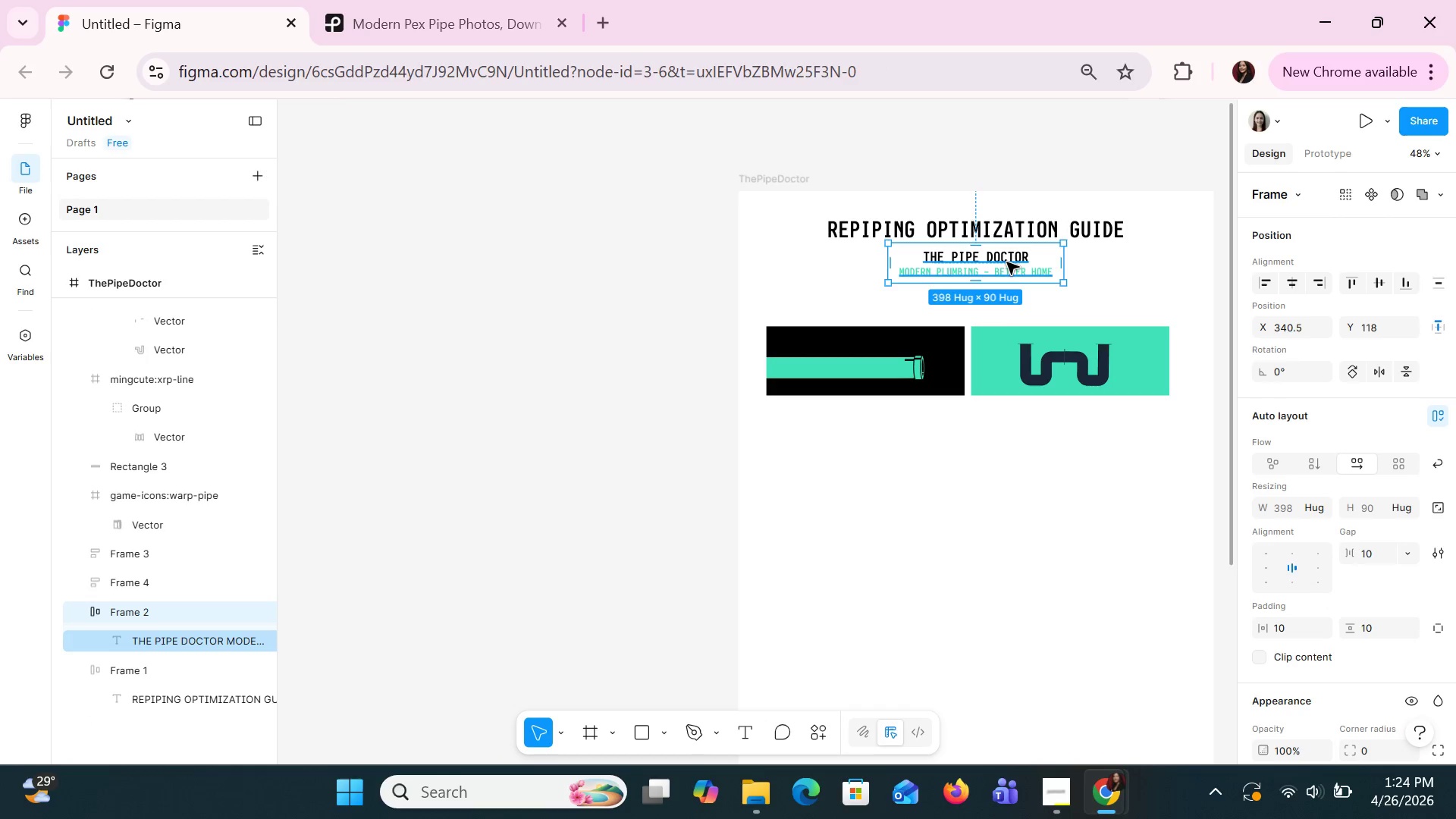 
key(Control+V)
 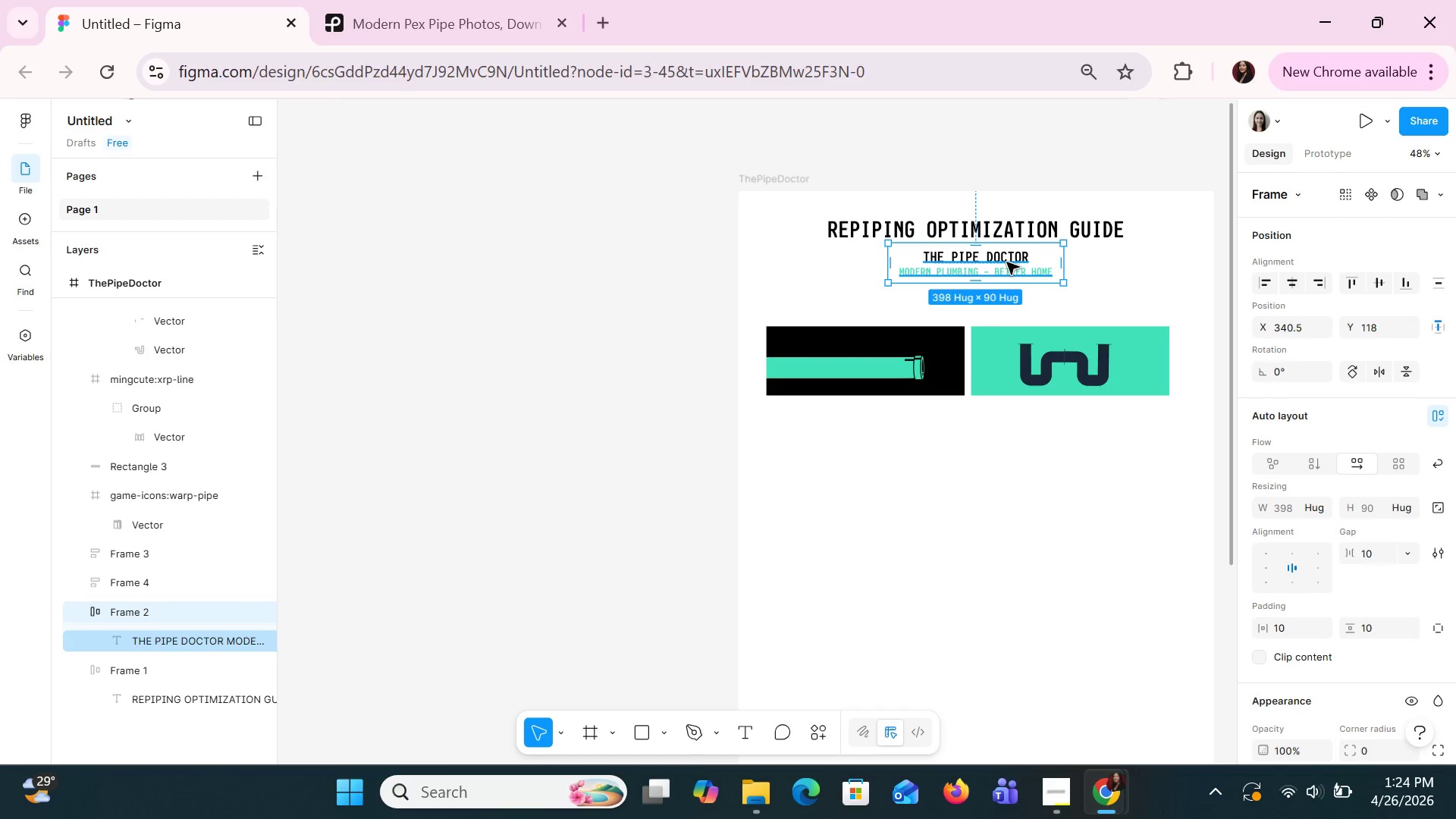 
left_click_drag(start_coordinate=[1006, 262], to_coordinate=[907, 341])
 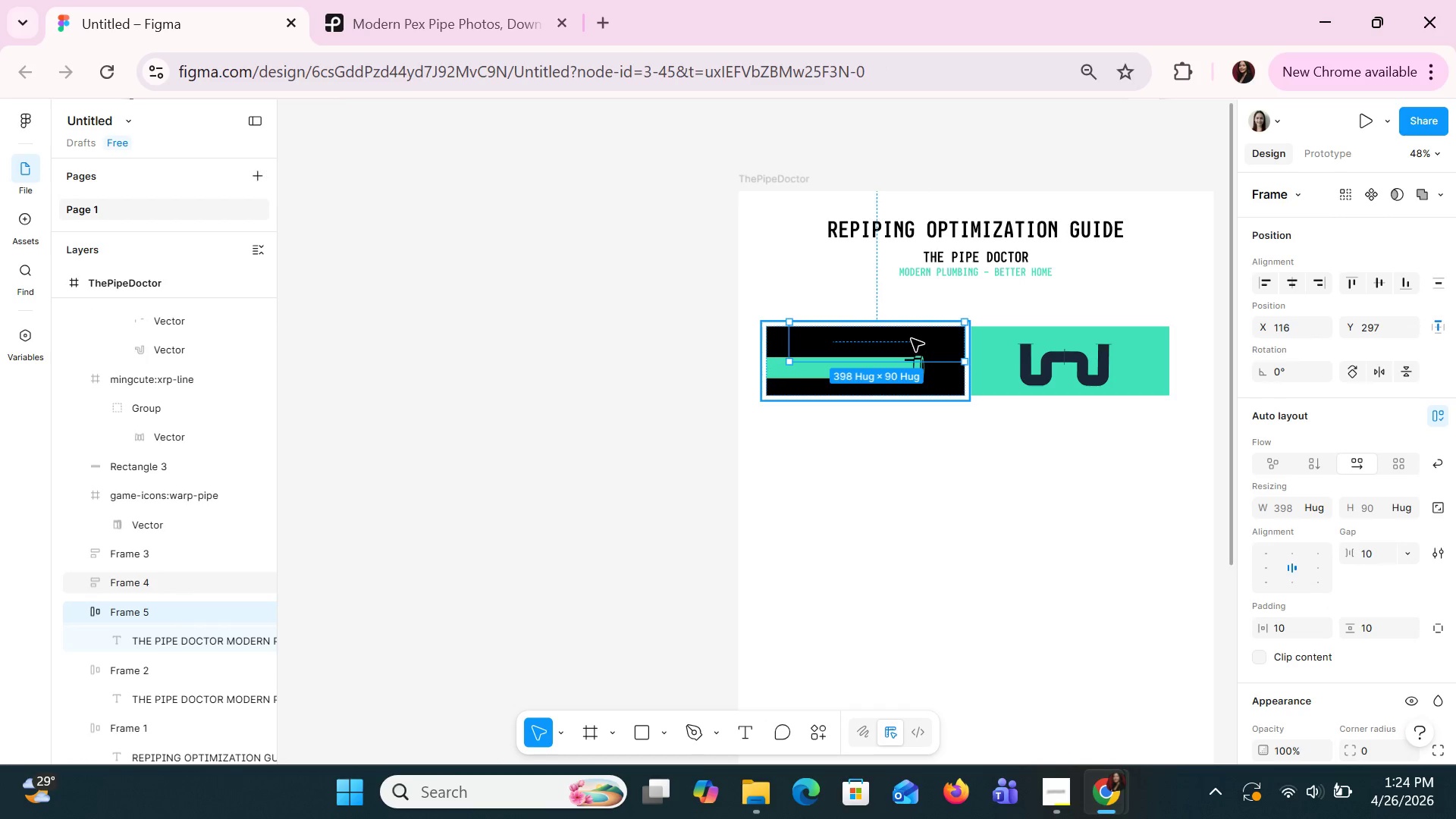 
key(Control+Z)
 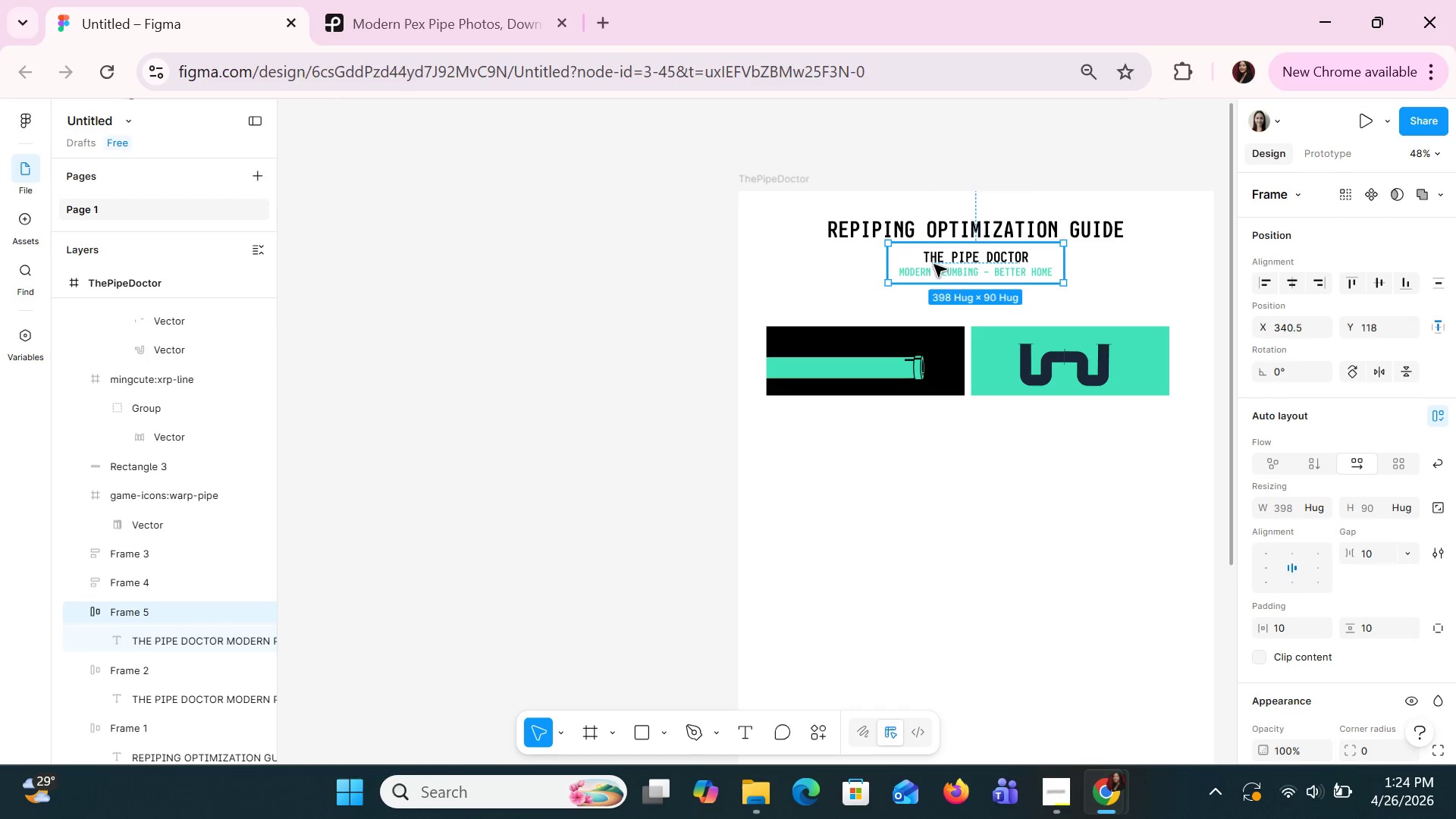 
left_click_drag(start_coordinate=[934, 264], to_coordinate=[854, 311])
 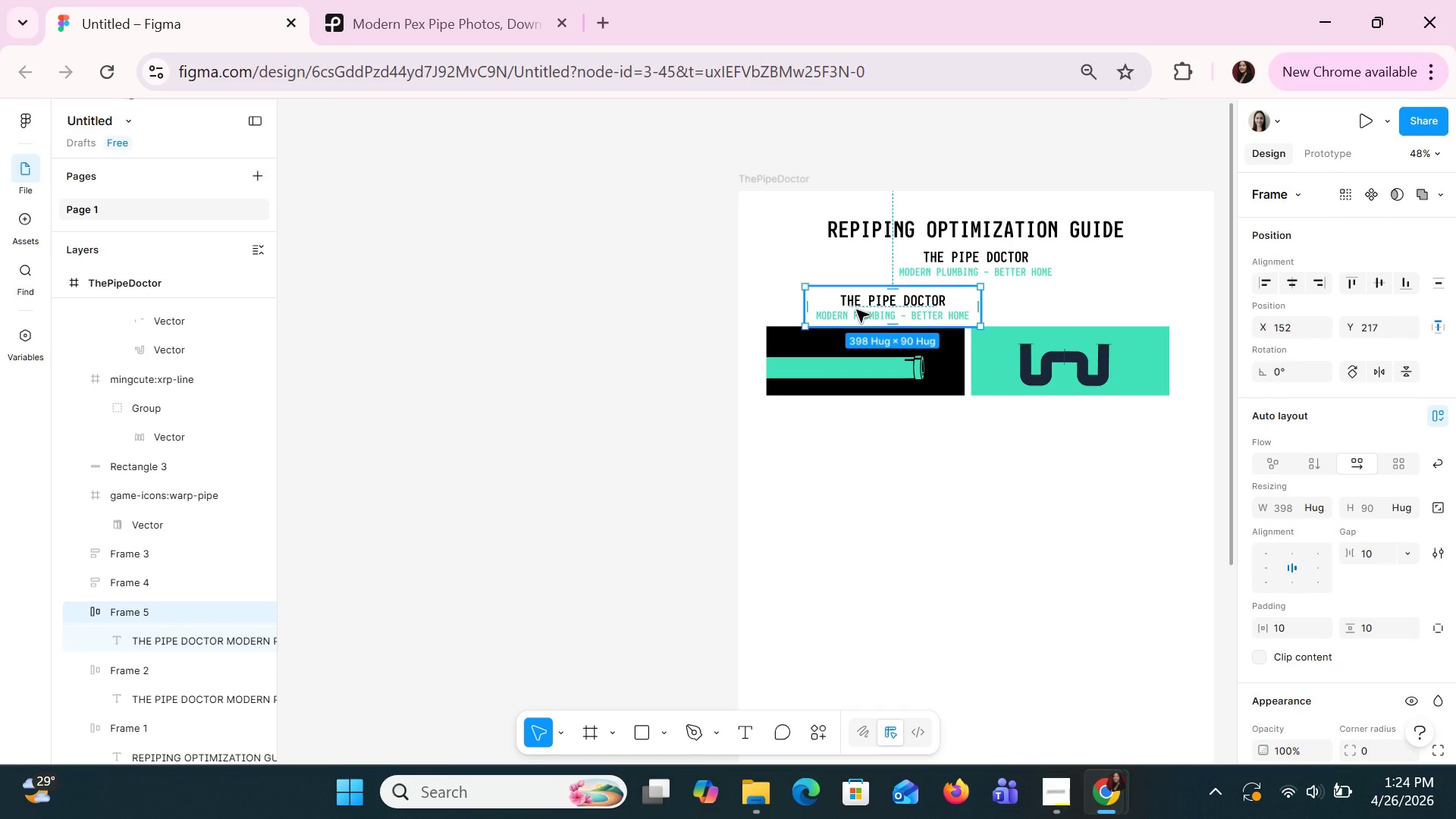 
right_click([856, 309])
 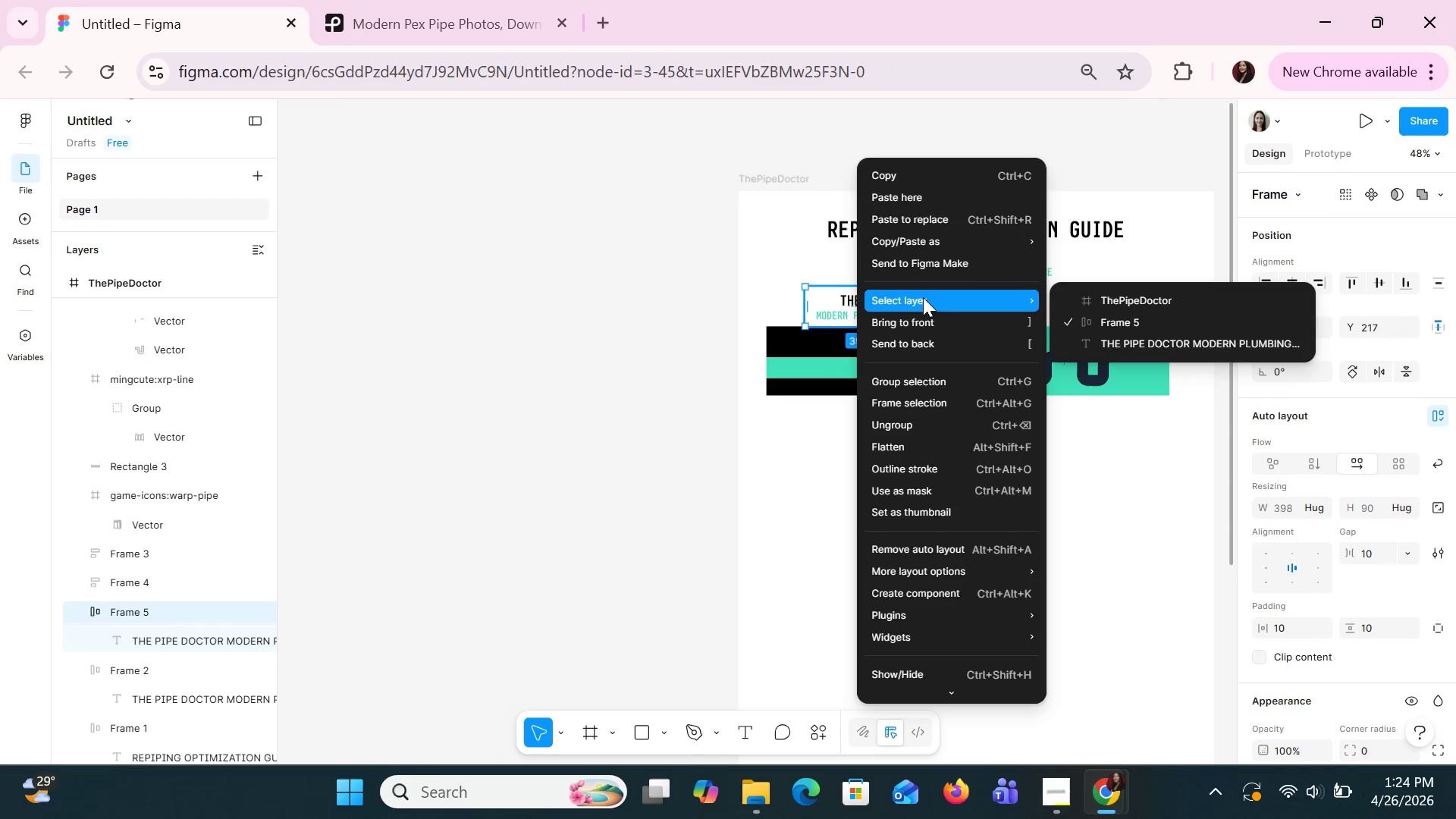 
left_click([927, 328])
 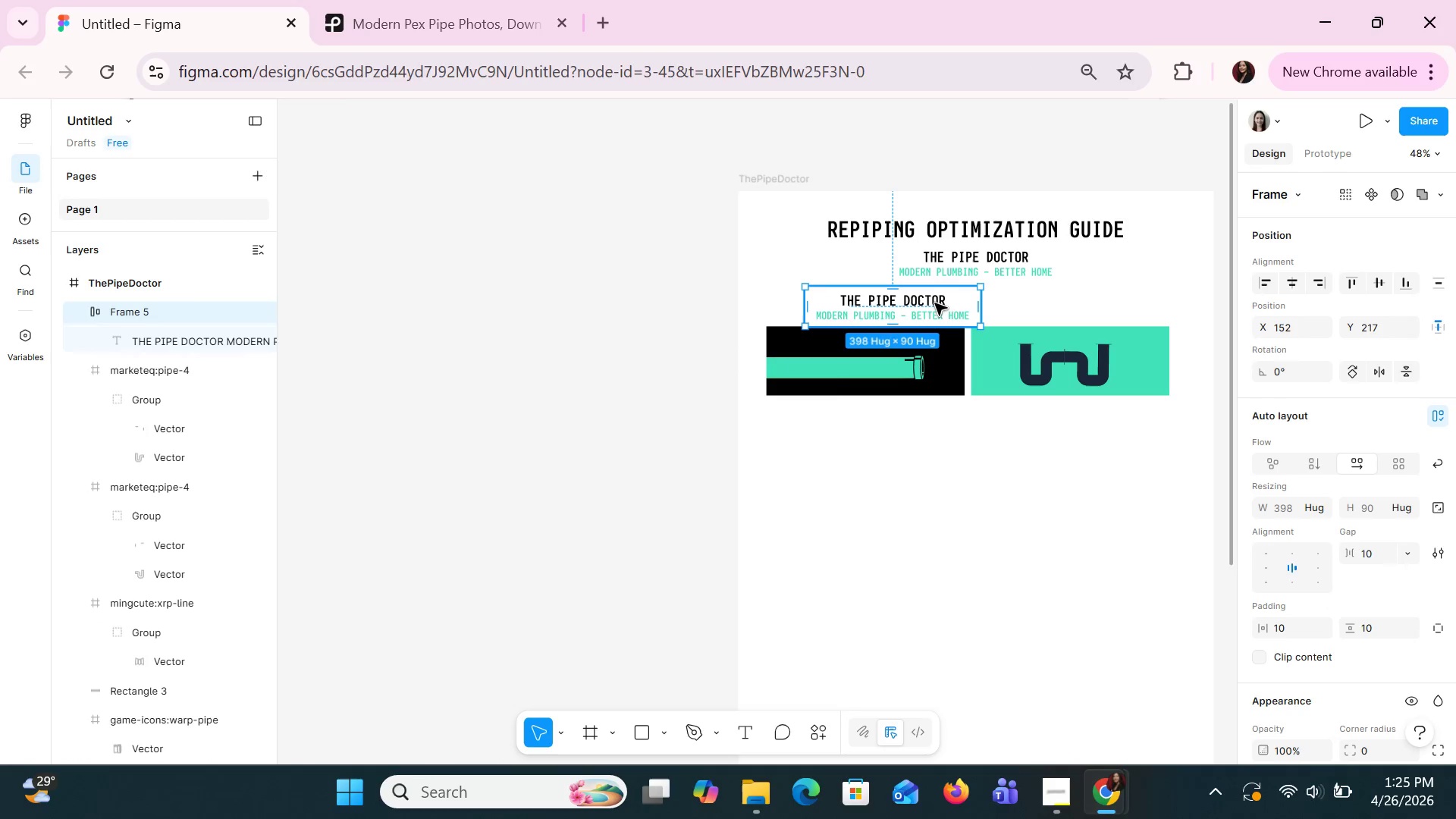 
left_click_drag(start_coordinate=[937, 302], to_coordinate=[915, 334])
 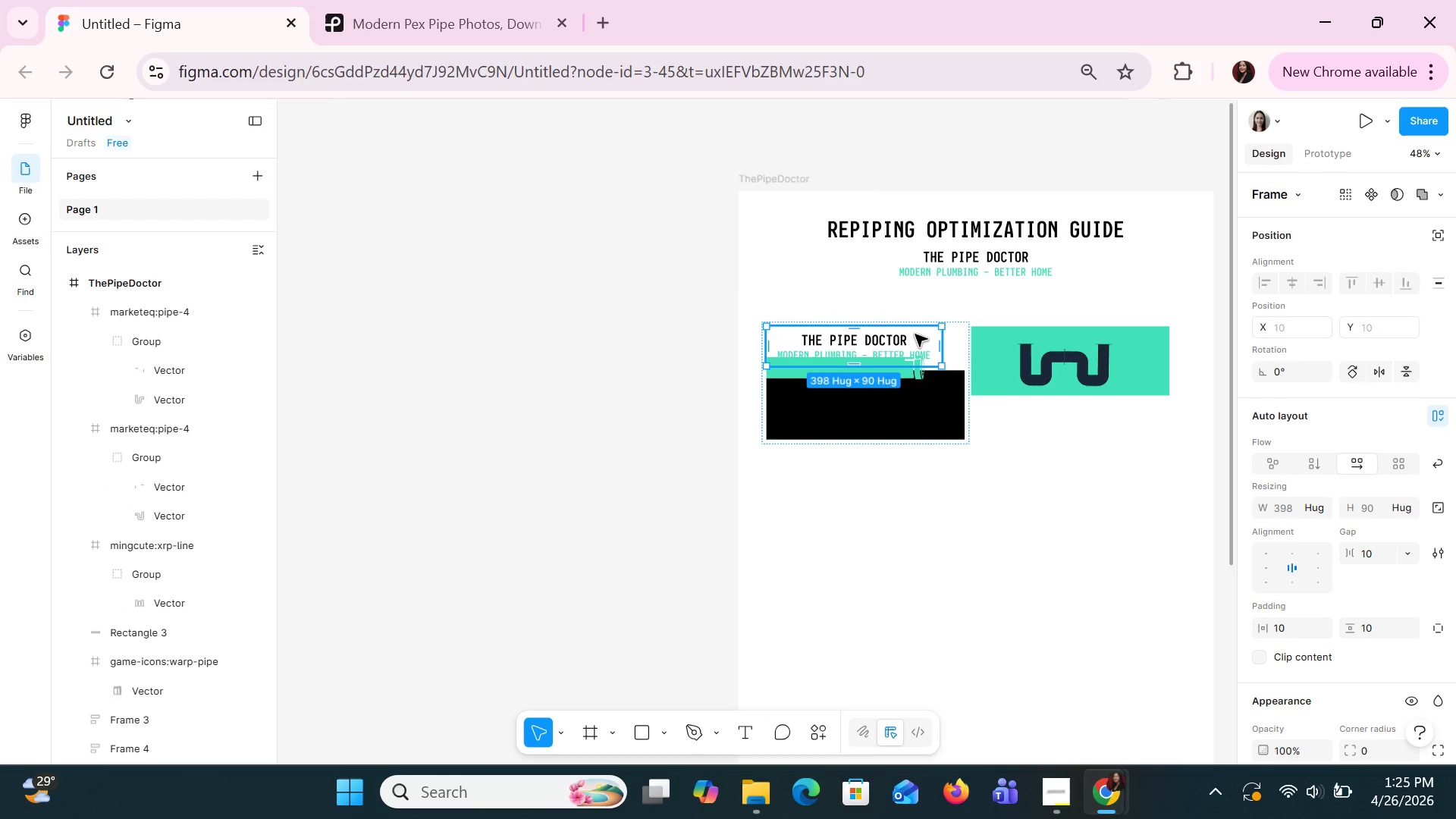 
key(Control+Z)
 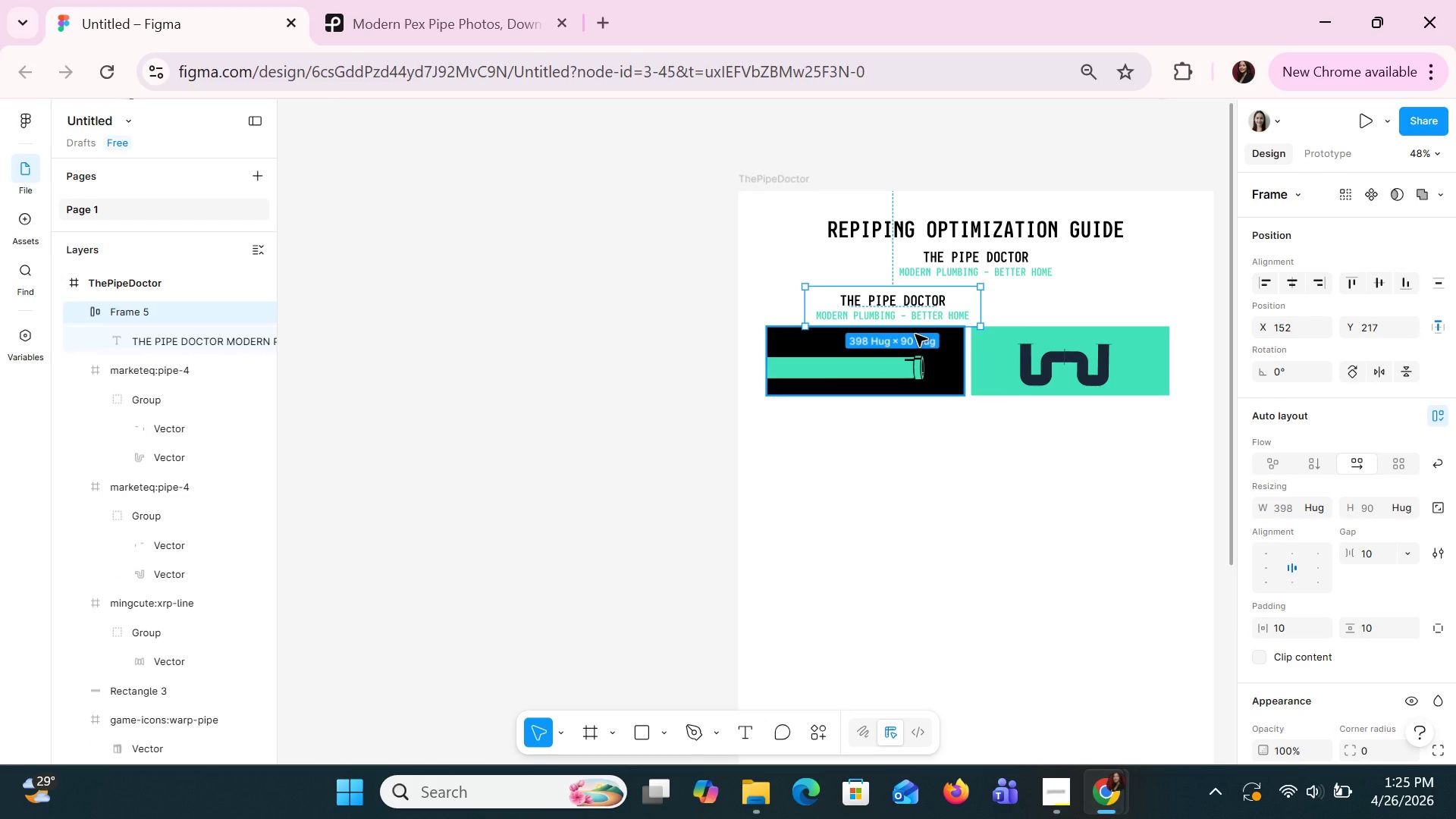 
key(Control+Z)
 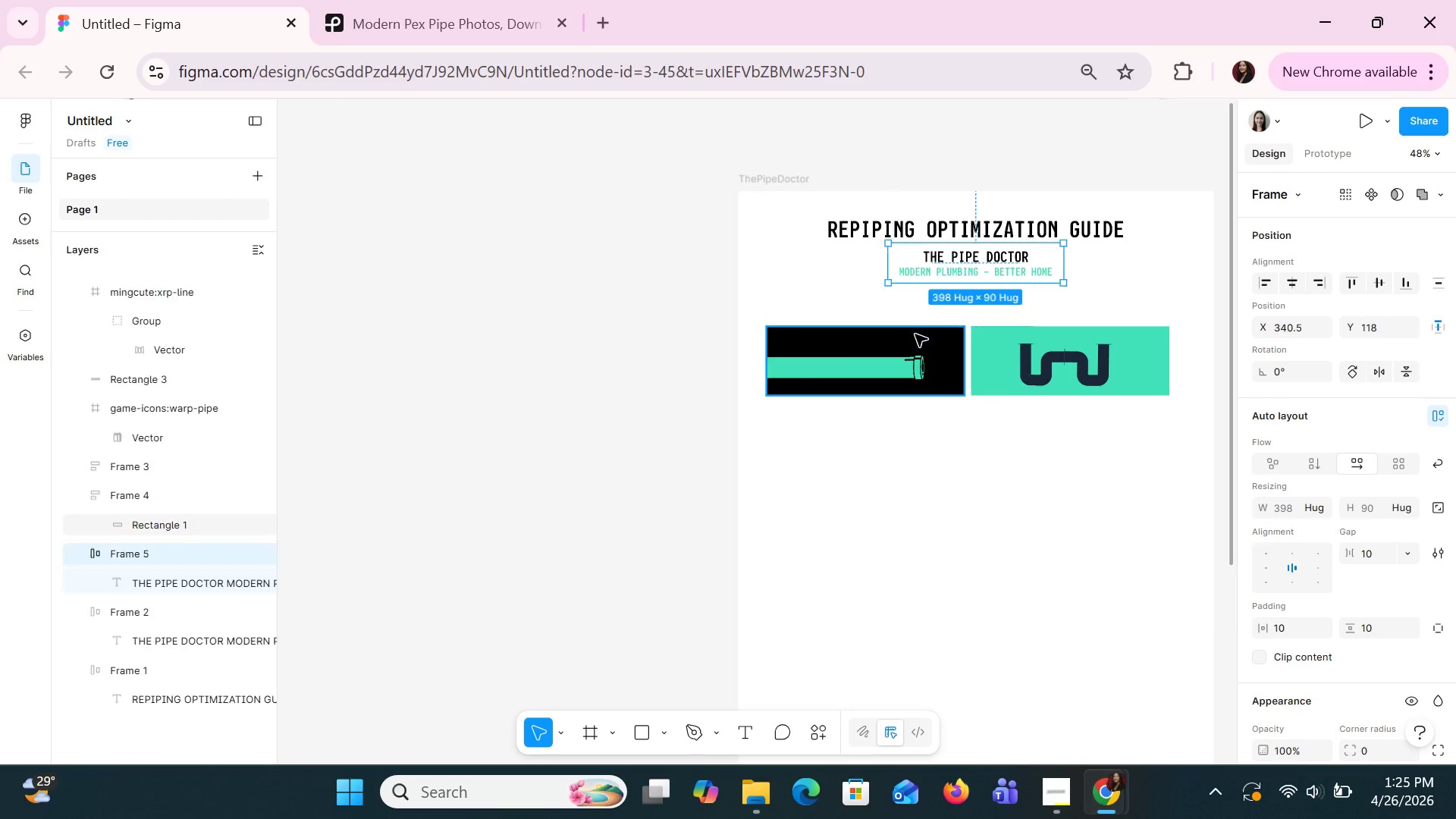 
key(Control+Z)
 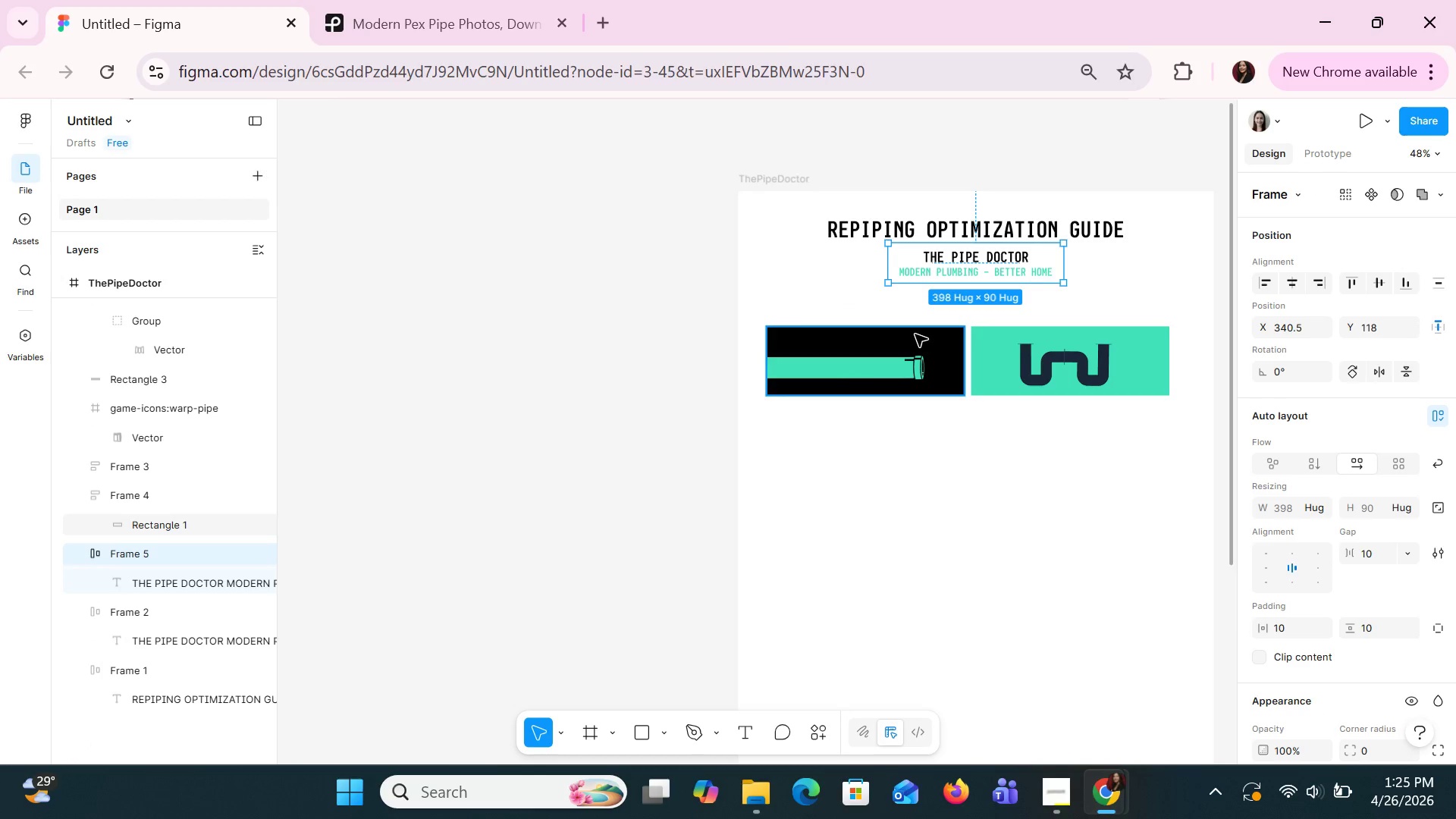 
key(Control+Z)
 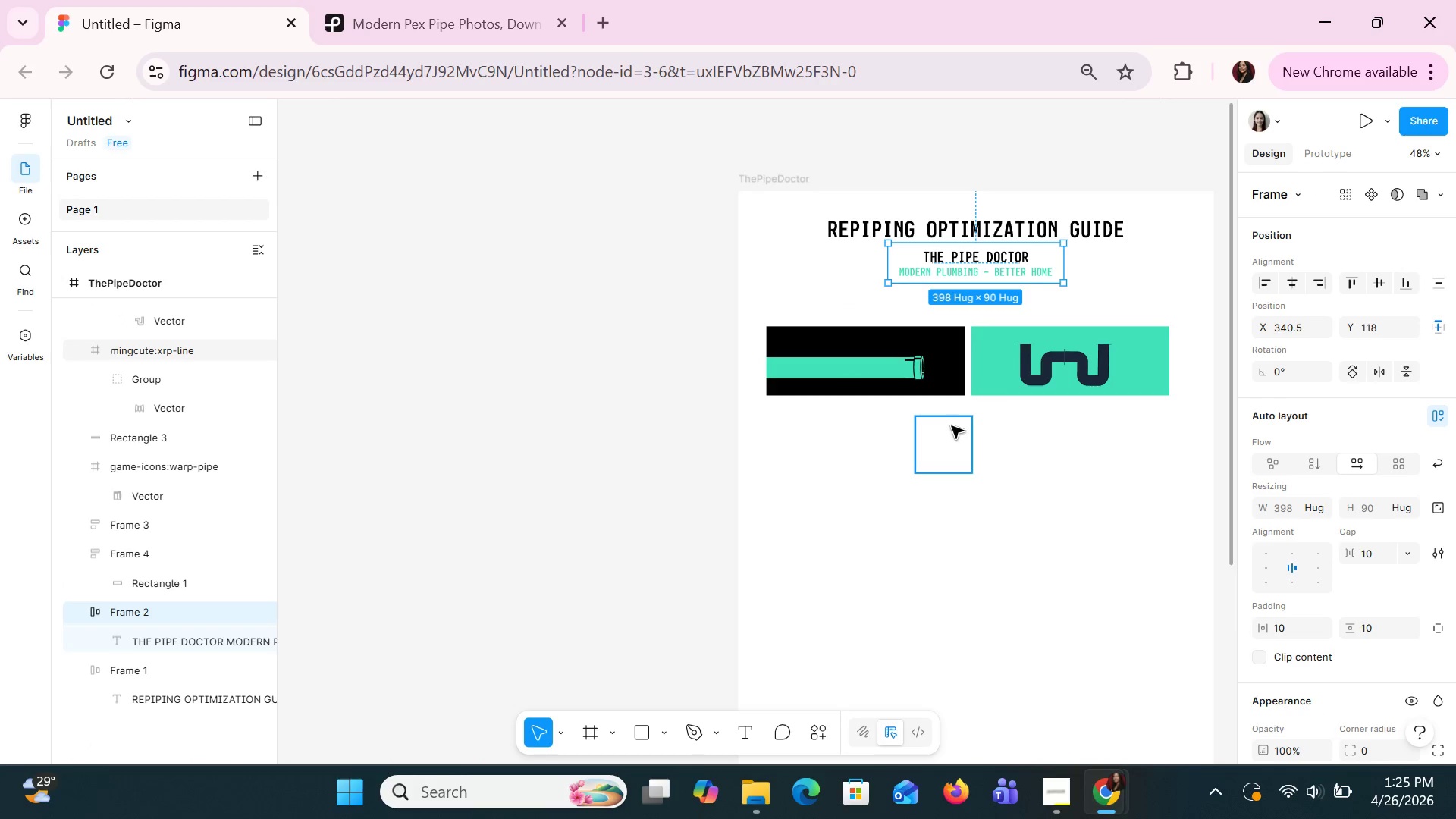 
key(Control+Z)
 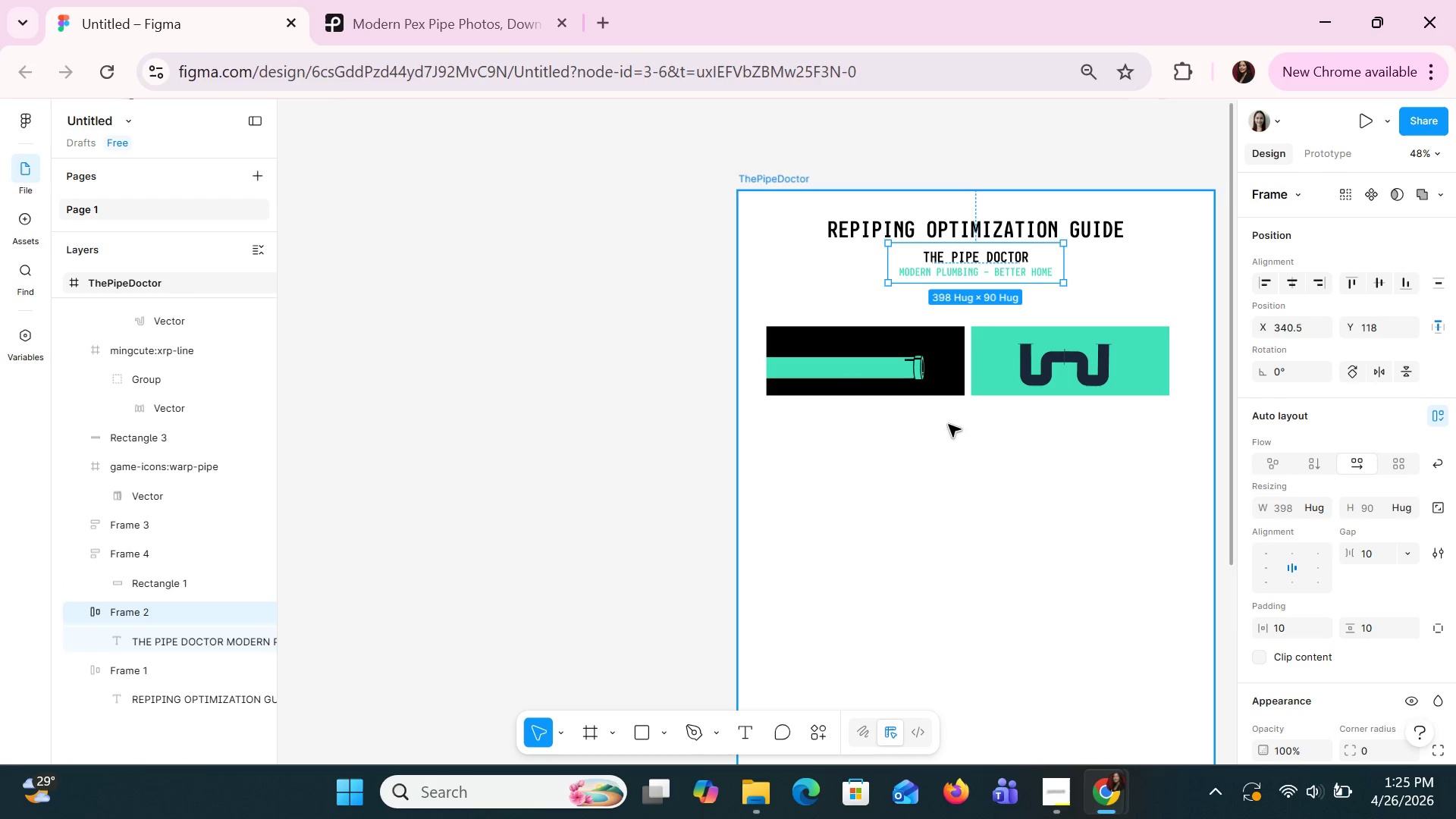 
key(Control+Z)
 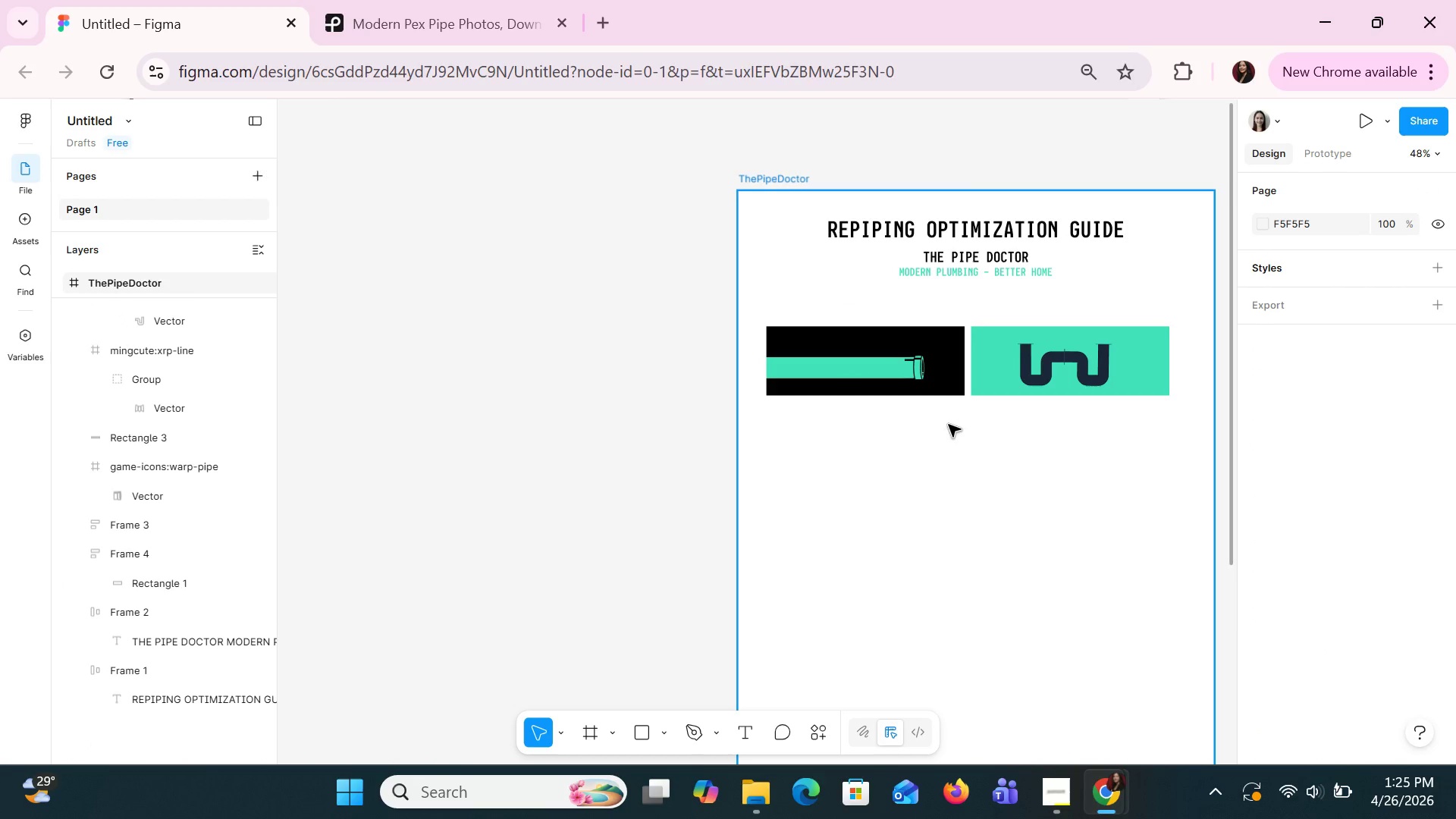 
key(Control+Z)
 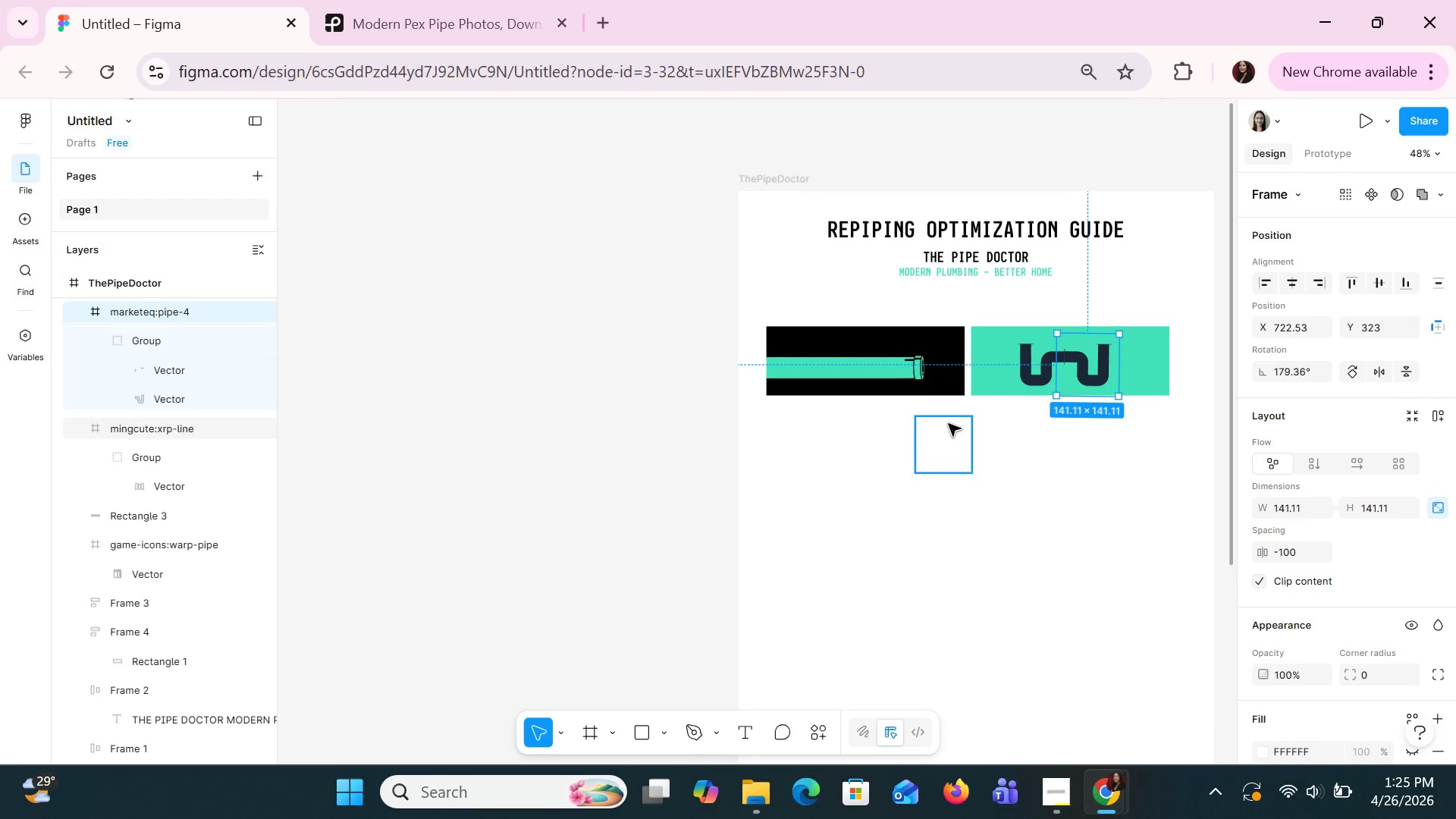 
key(Control+Z)
 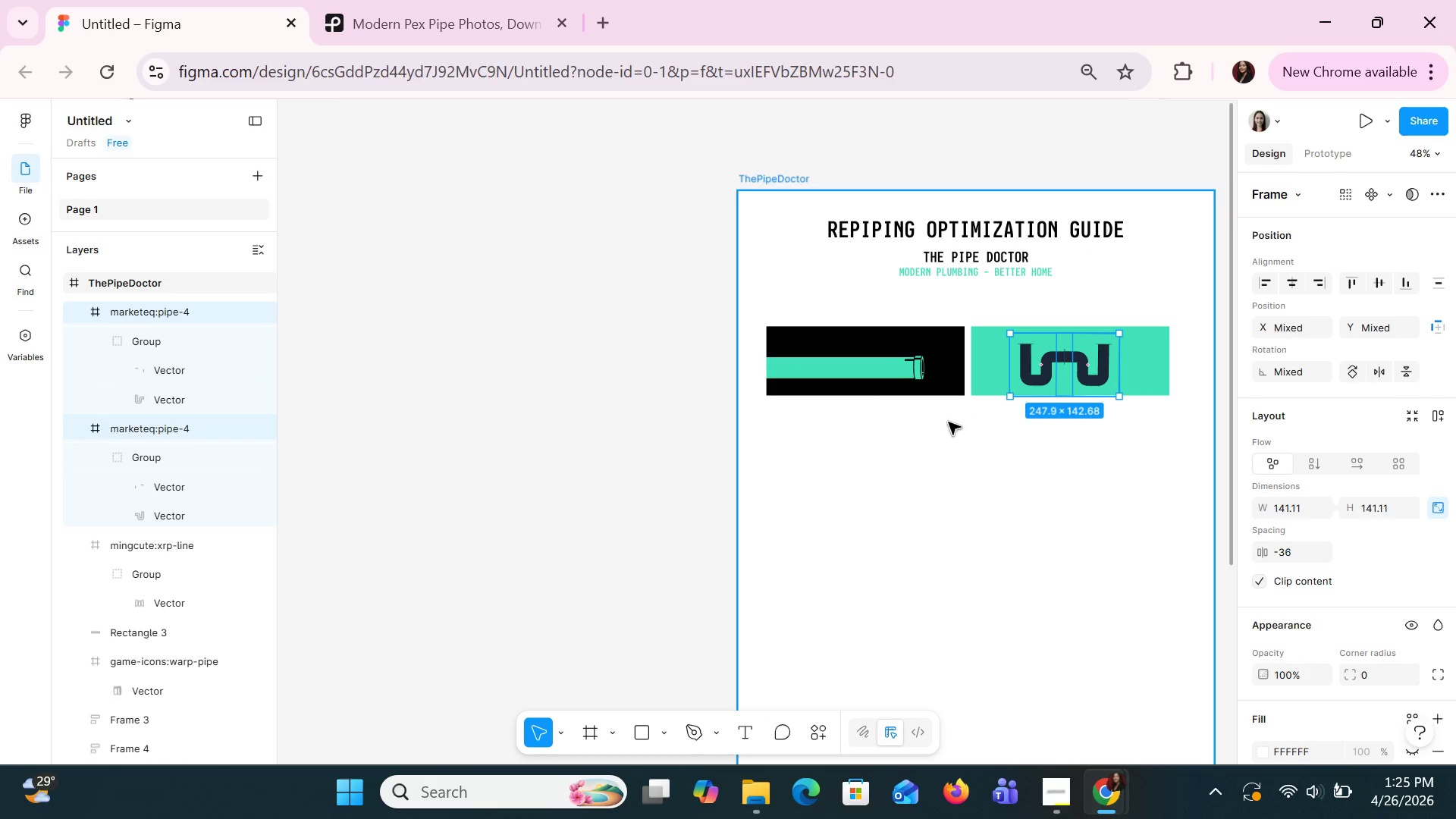 
key(Control+Y)
 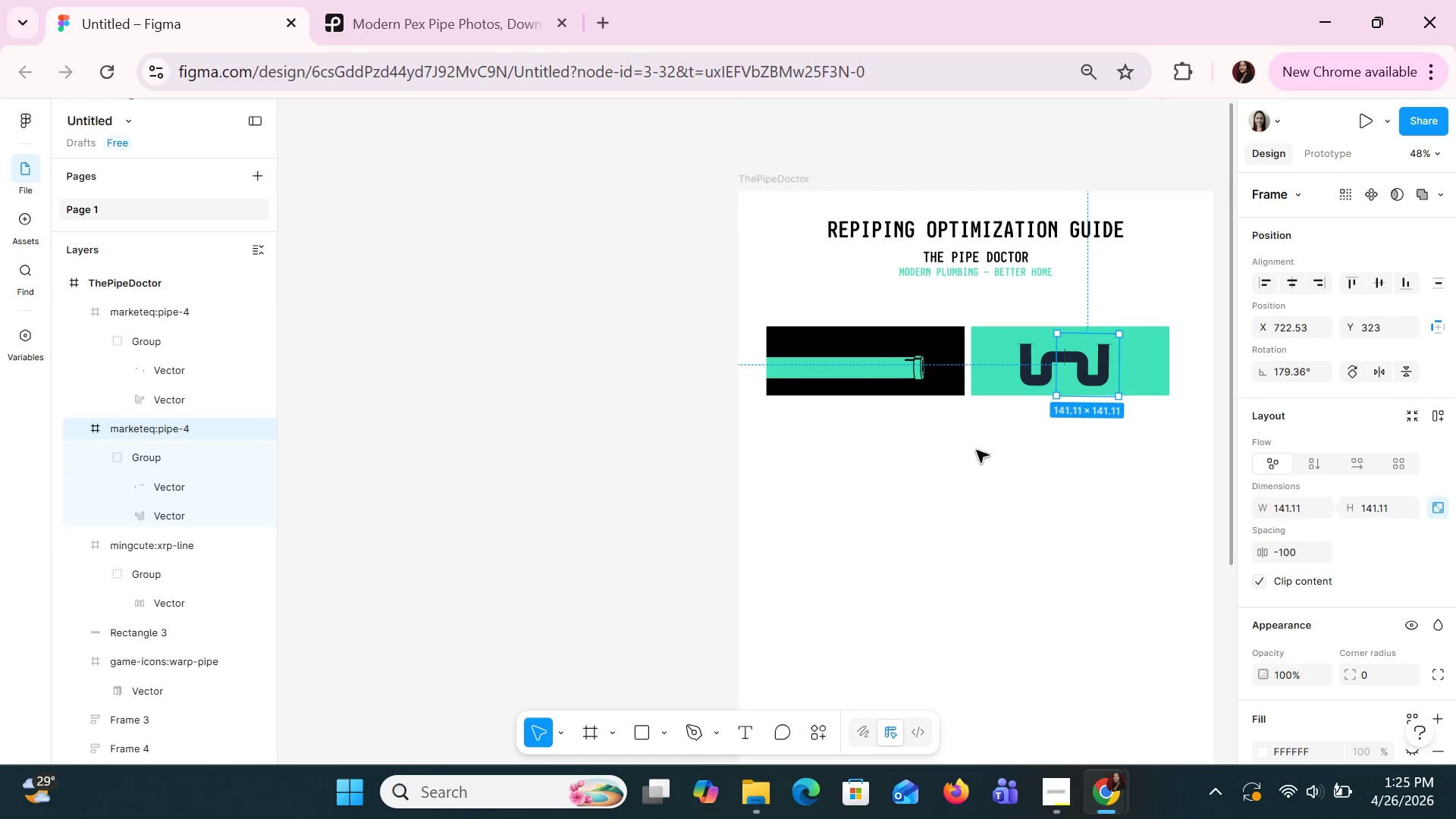 
left_click([976, 450])
 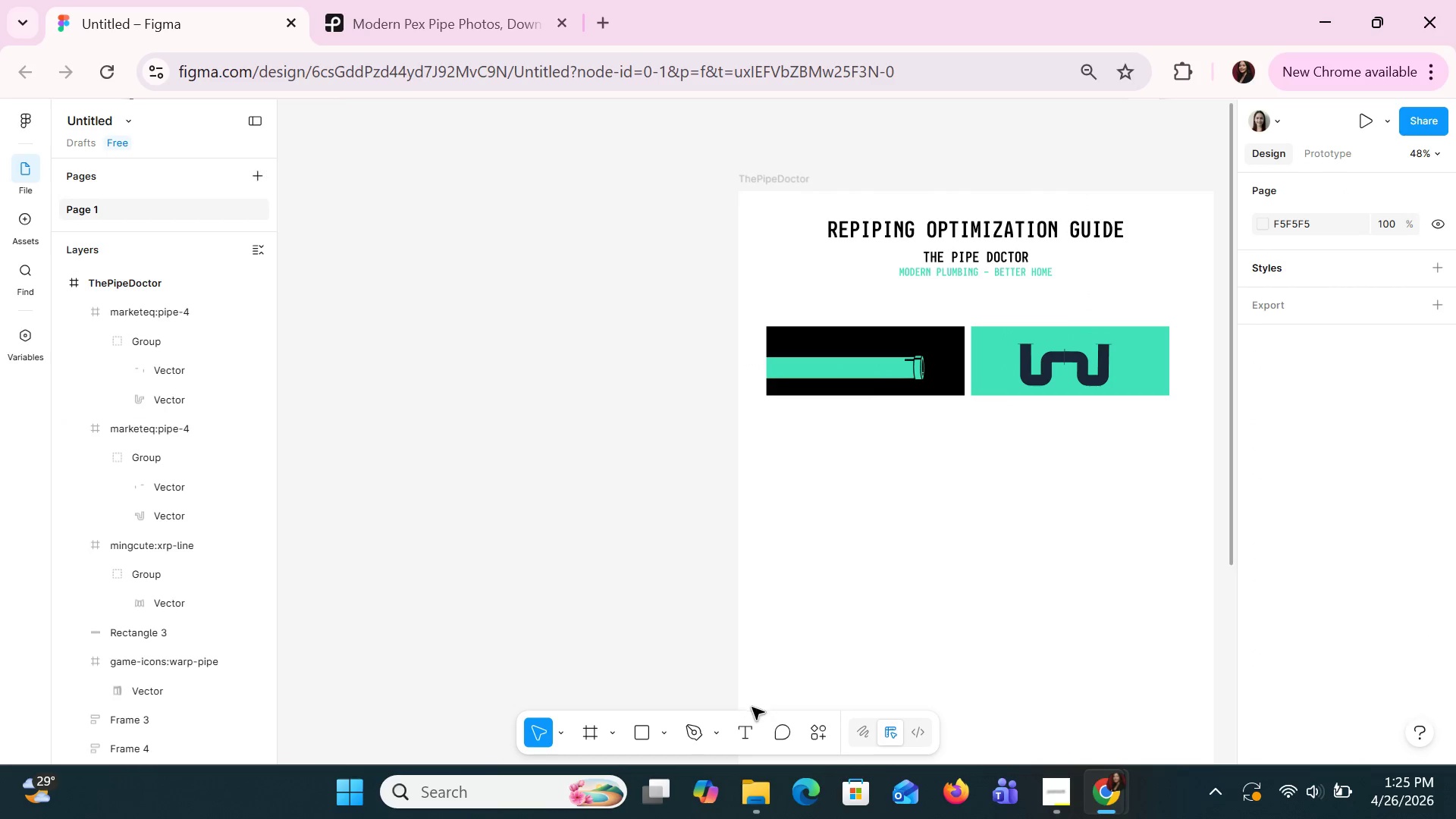 
left_click([742, 720])
 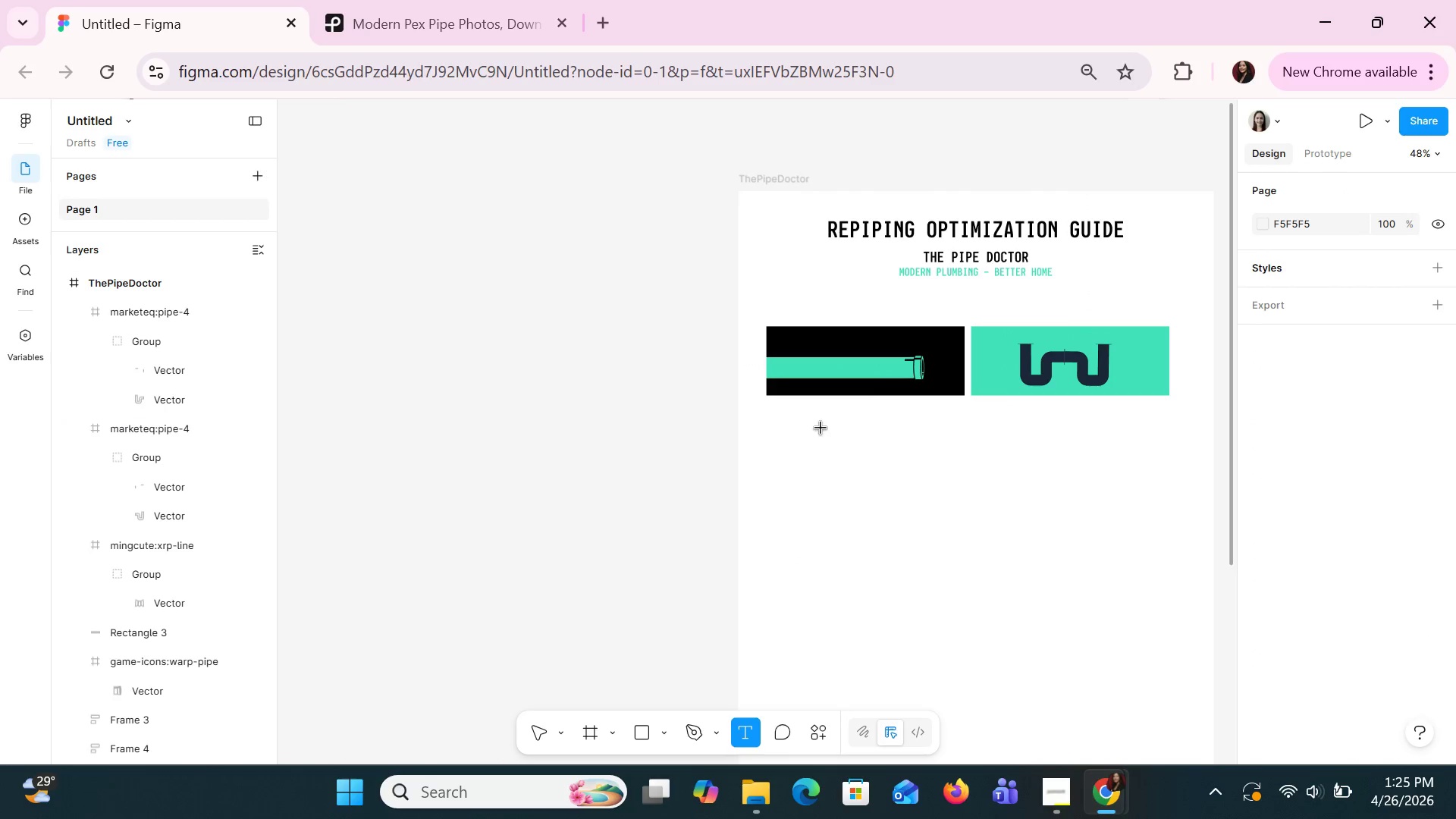 
left_click_drag(start_coordinate=[814, 419], to_coordinate=[996, 447])
 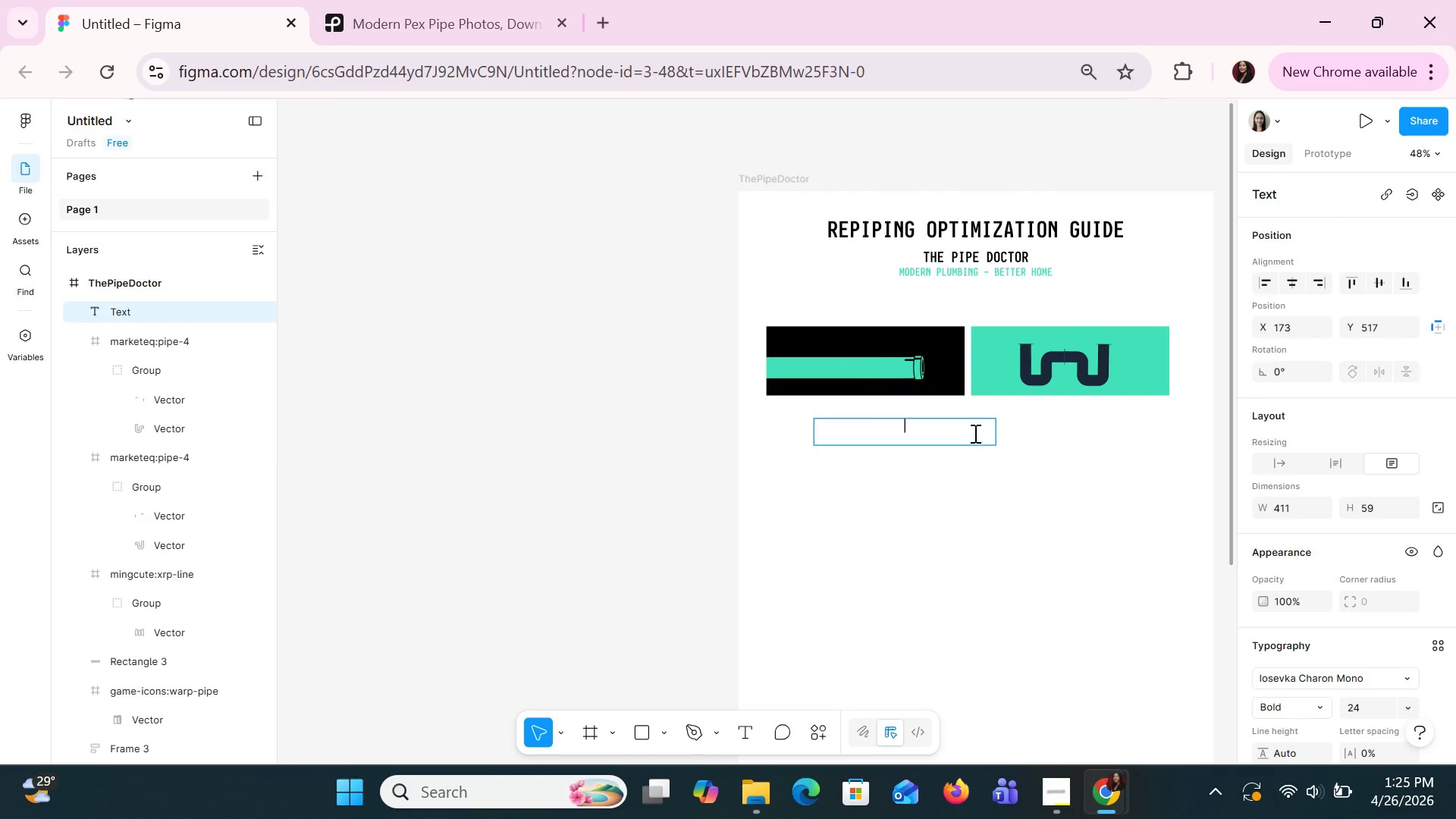 
left_click([972, 433])
 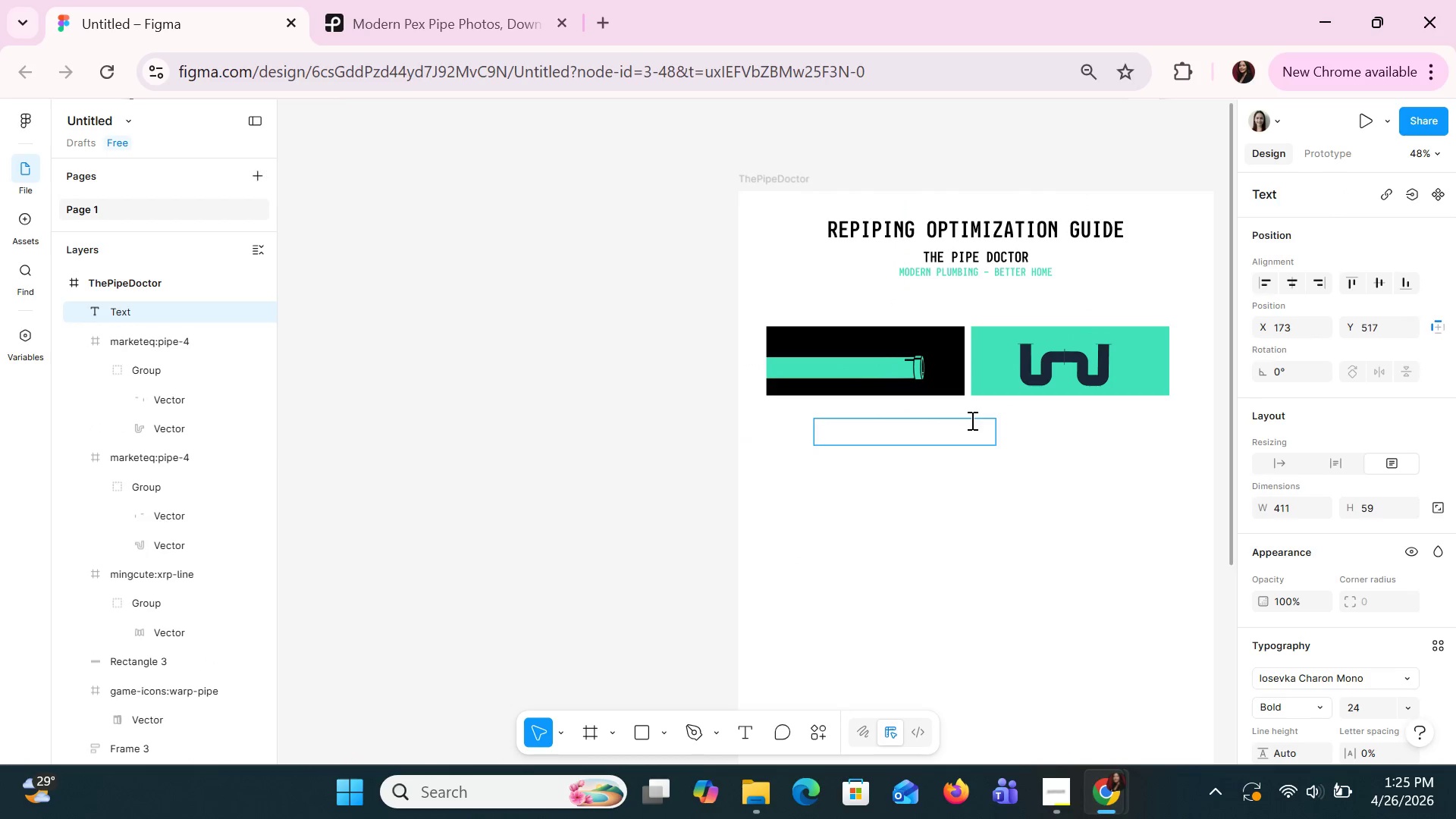 
type(TRADIITI)
key(Backspace)
key(Backspace)
key(Backspace)
type(TIONAL COPPER)
 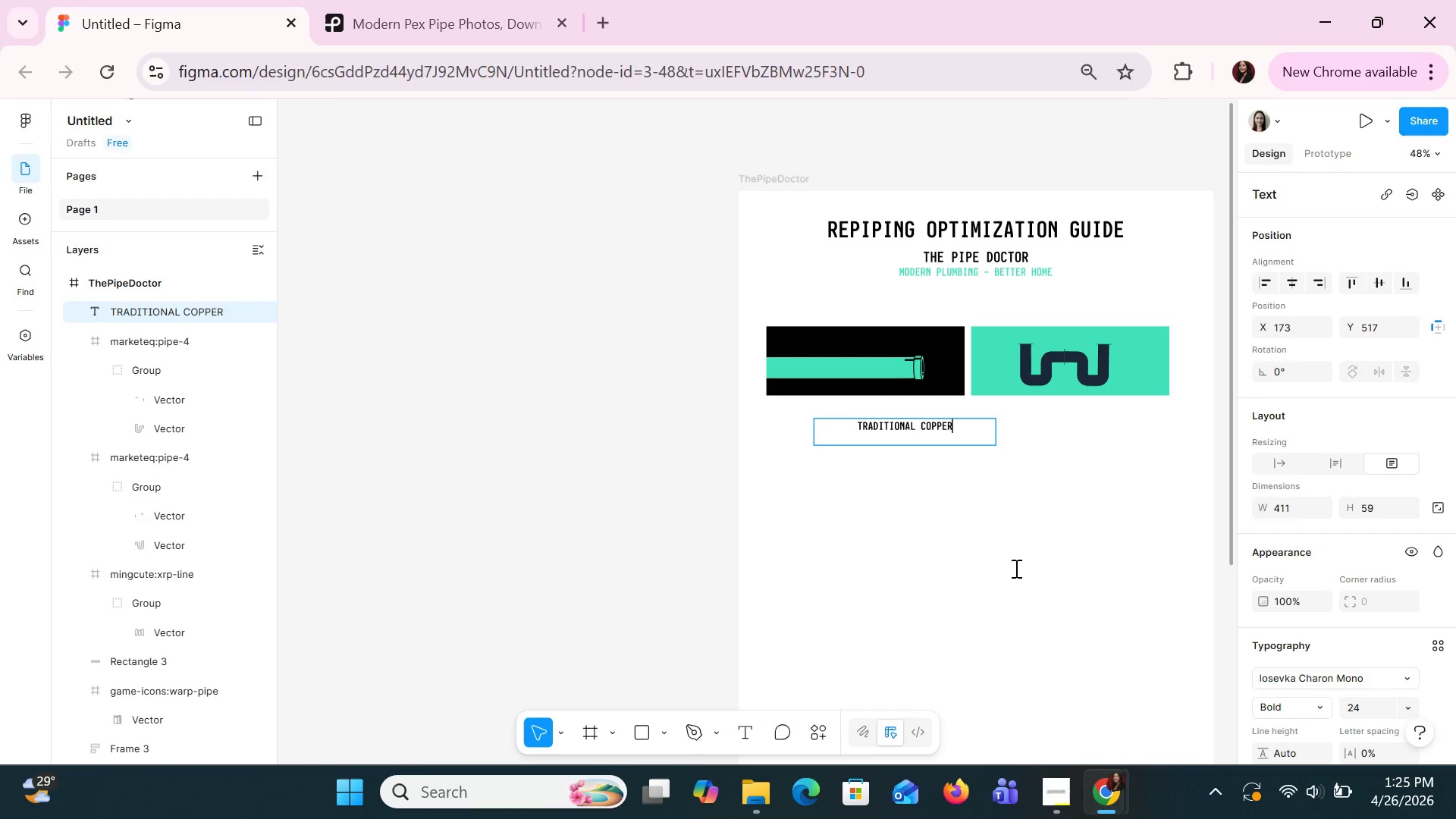 
left_click([1018, 575])
 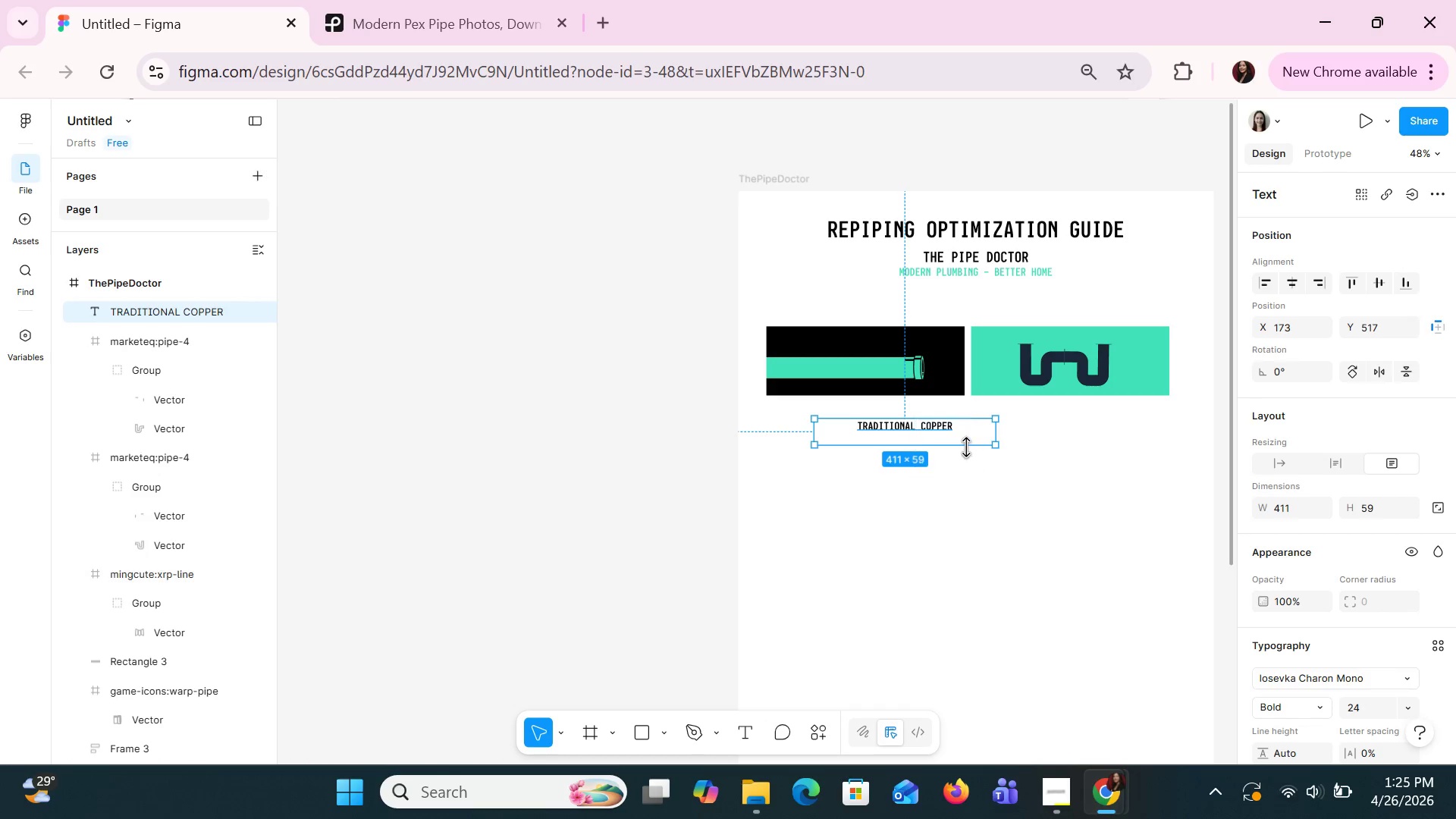 
left_click_drag(start_coordinate=[966, 447], to_coordinate=[963, 438])
 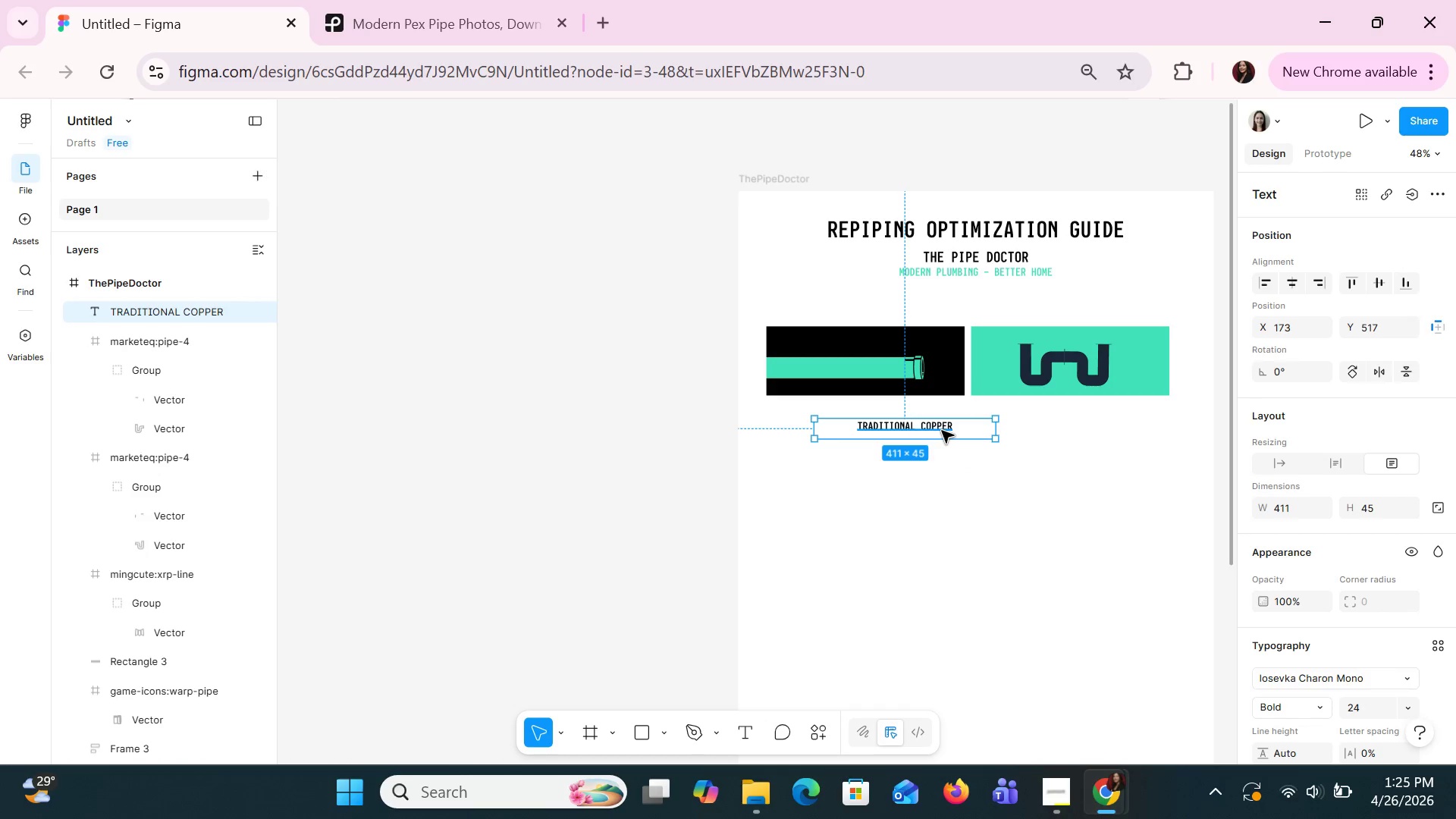 
left_click_drag(start_coordinate=[941, 430], to_coordinate=[904, 350])
 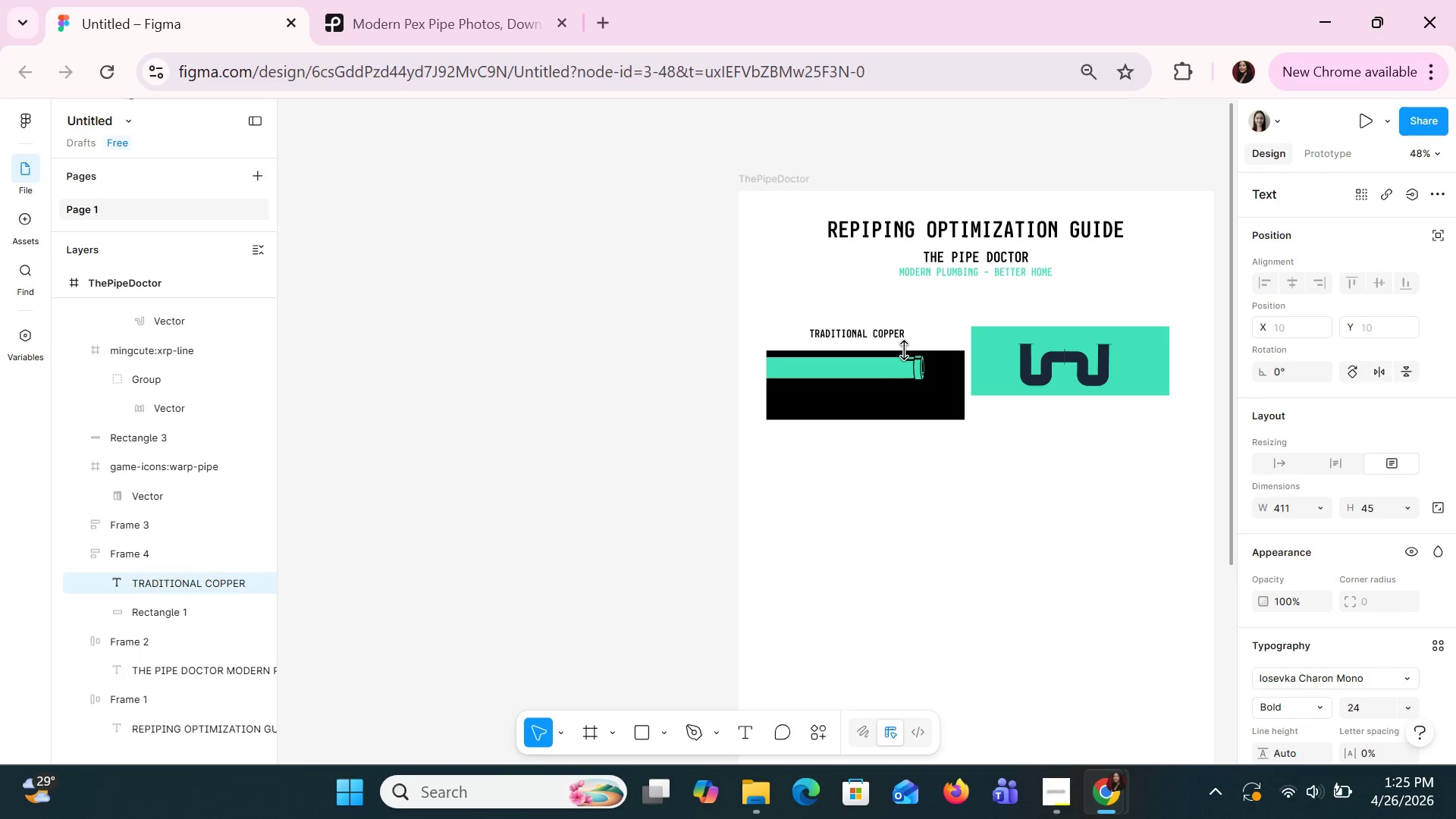 
key(Control+Z)
 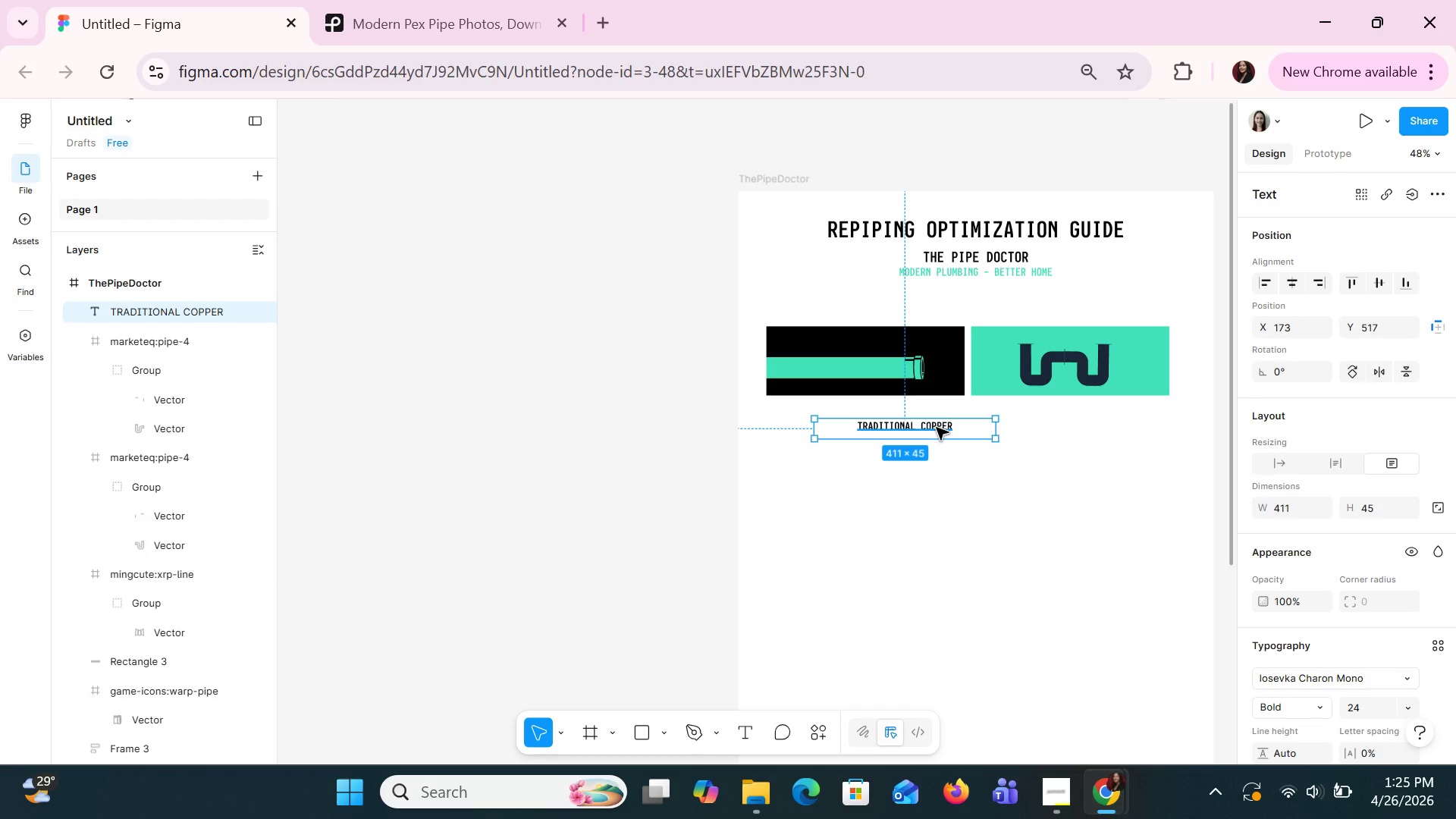 
left_click([948, 340])
 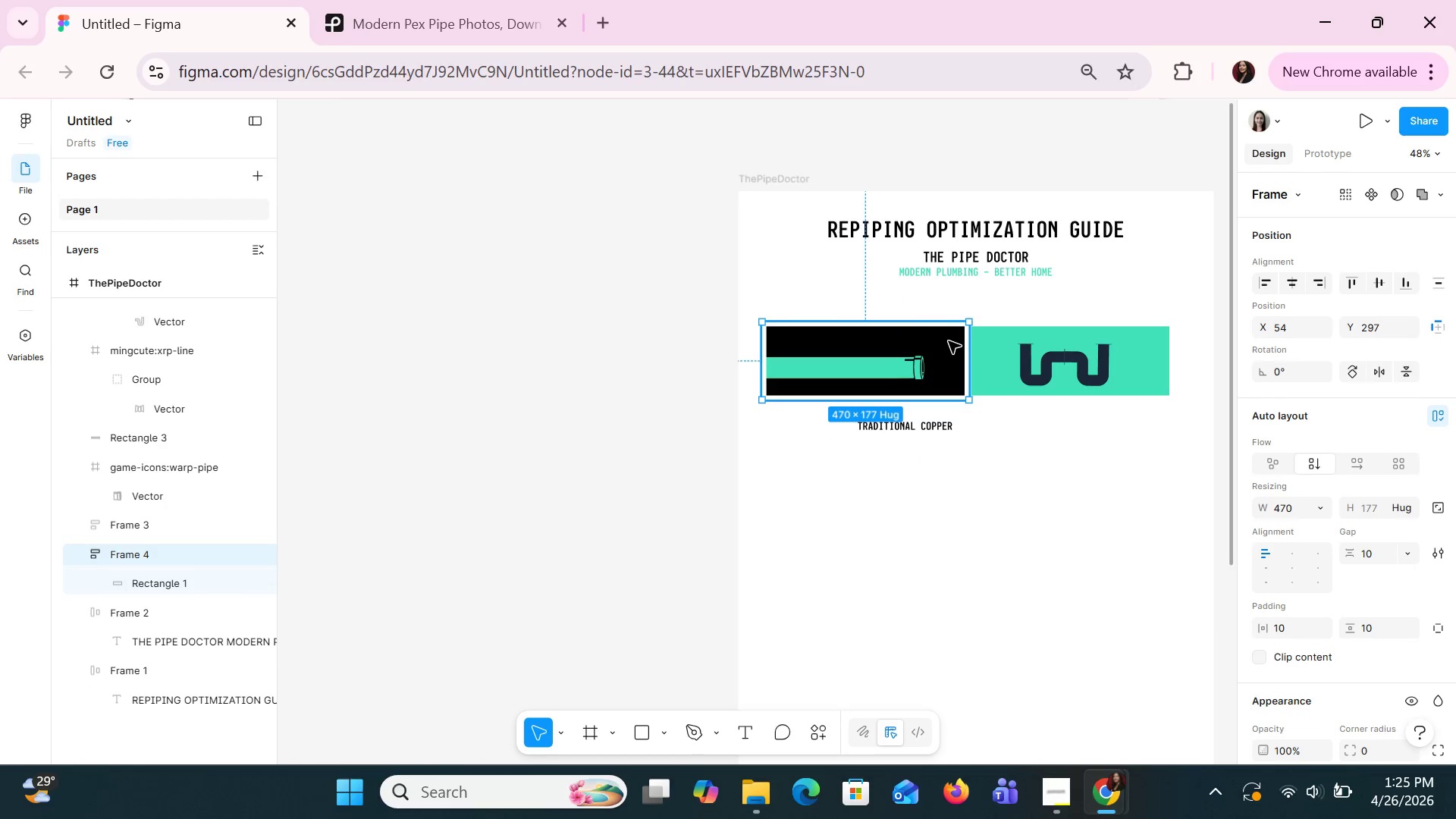 
key(Shift+A)
 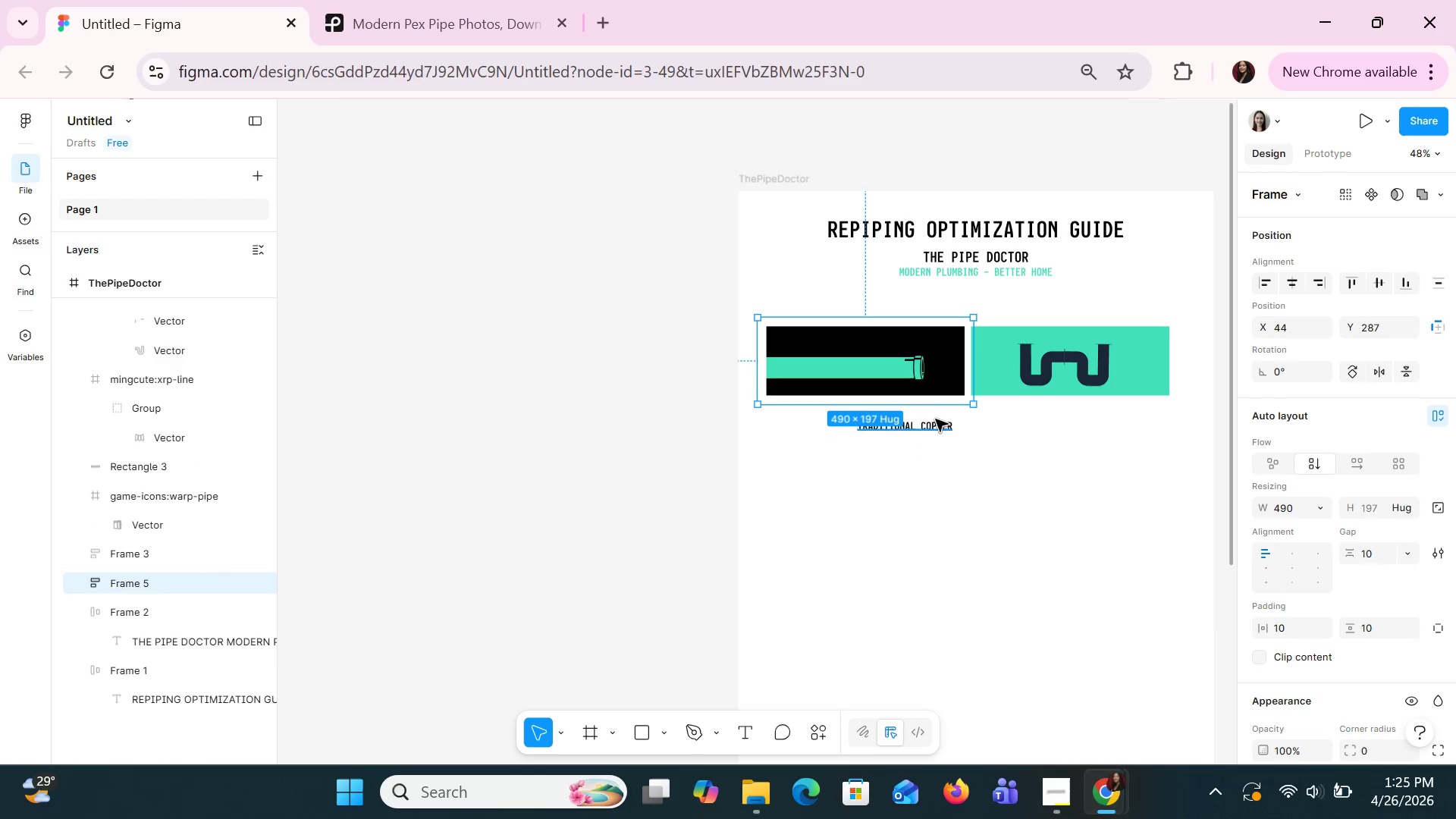 
left_click_drag(start_coordinate=[934, 428], to_coordinate=[909, 343])
 